 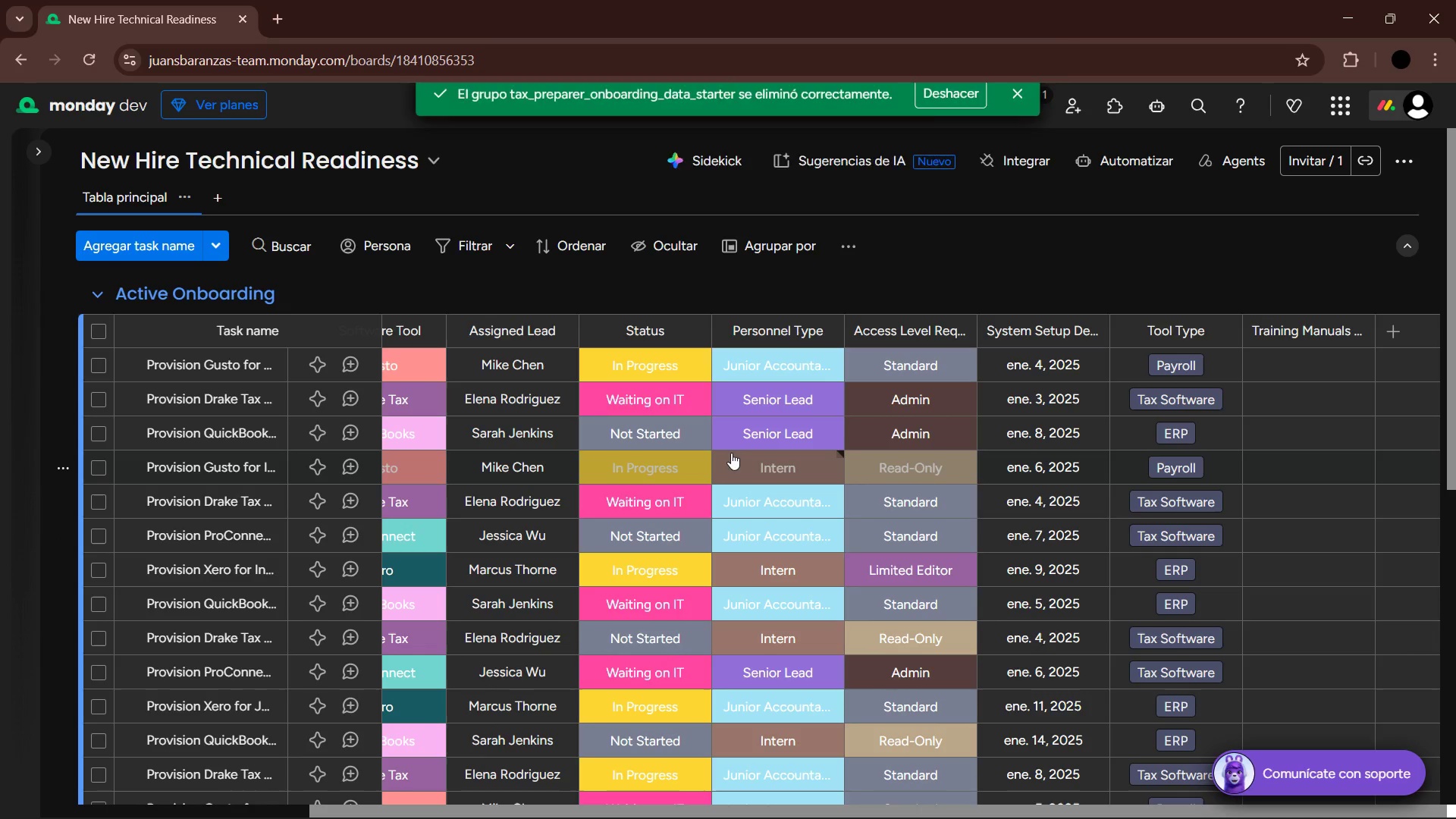 
scroll: coordinate [1040, 588], scroll_direction: down, amount: 7.0
 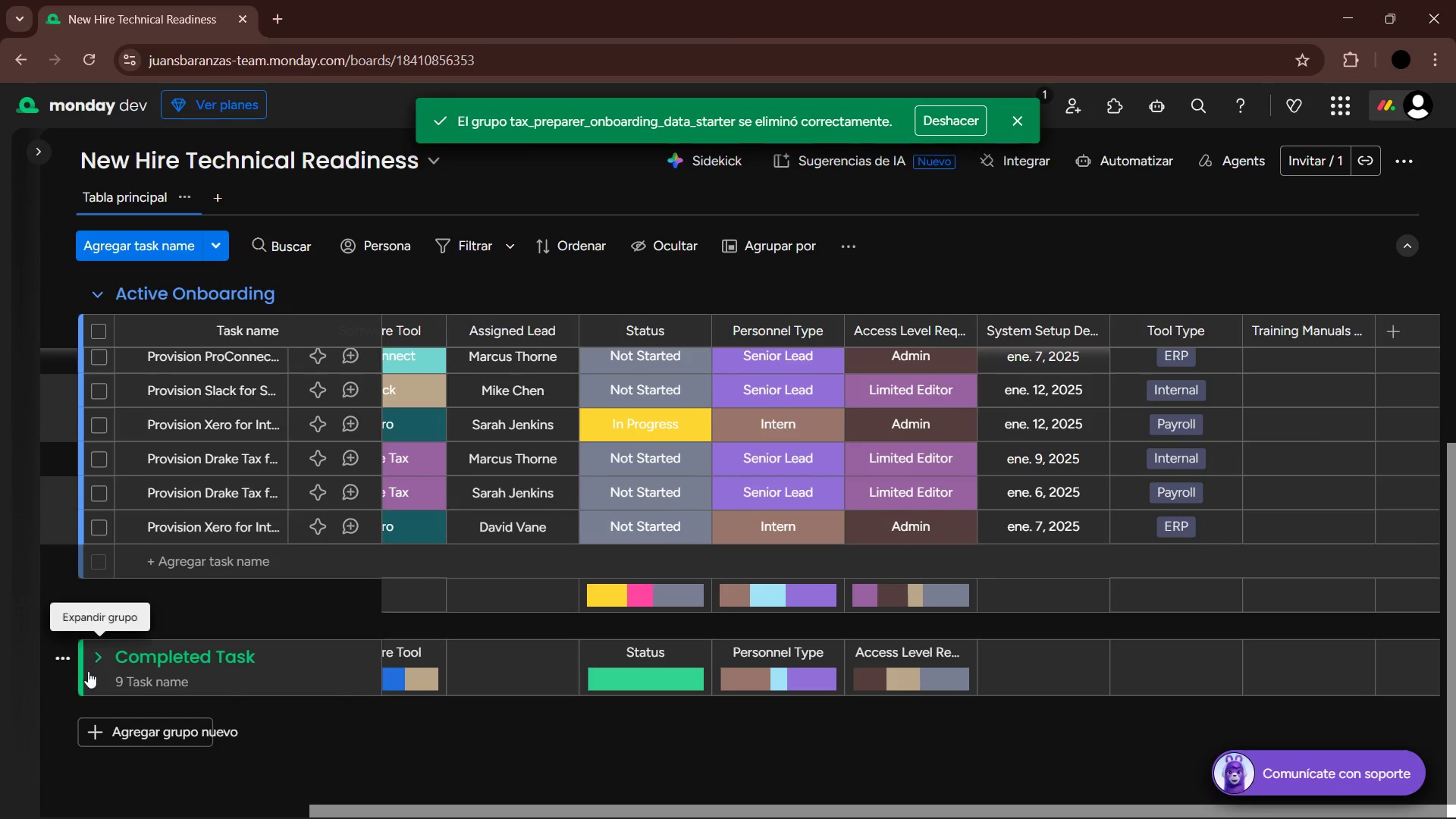 
left_click([93, 656])
 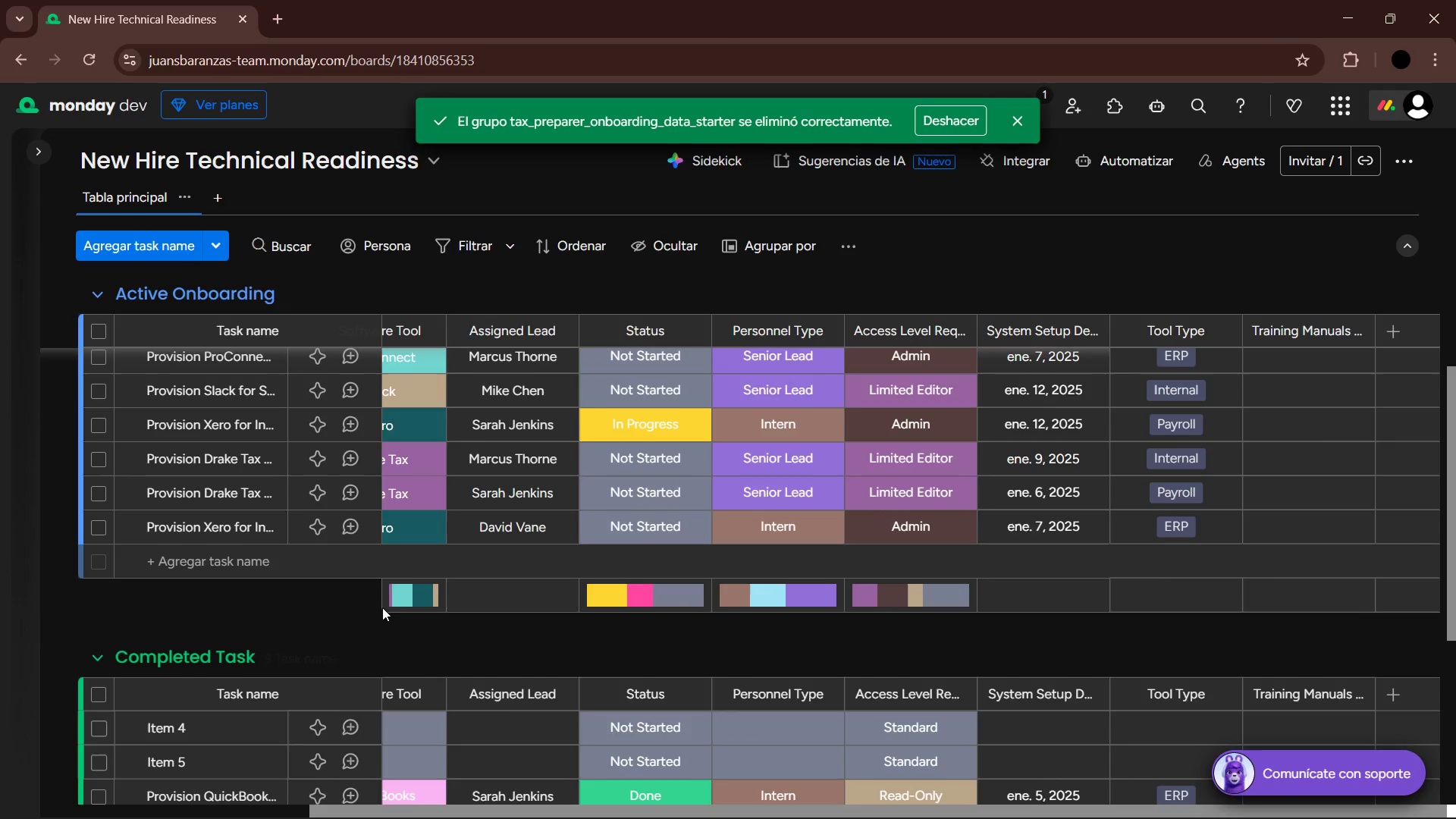 
scroll: coordinate [431, 610], scroll_direction: down, amount: 2.0
 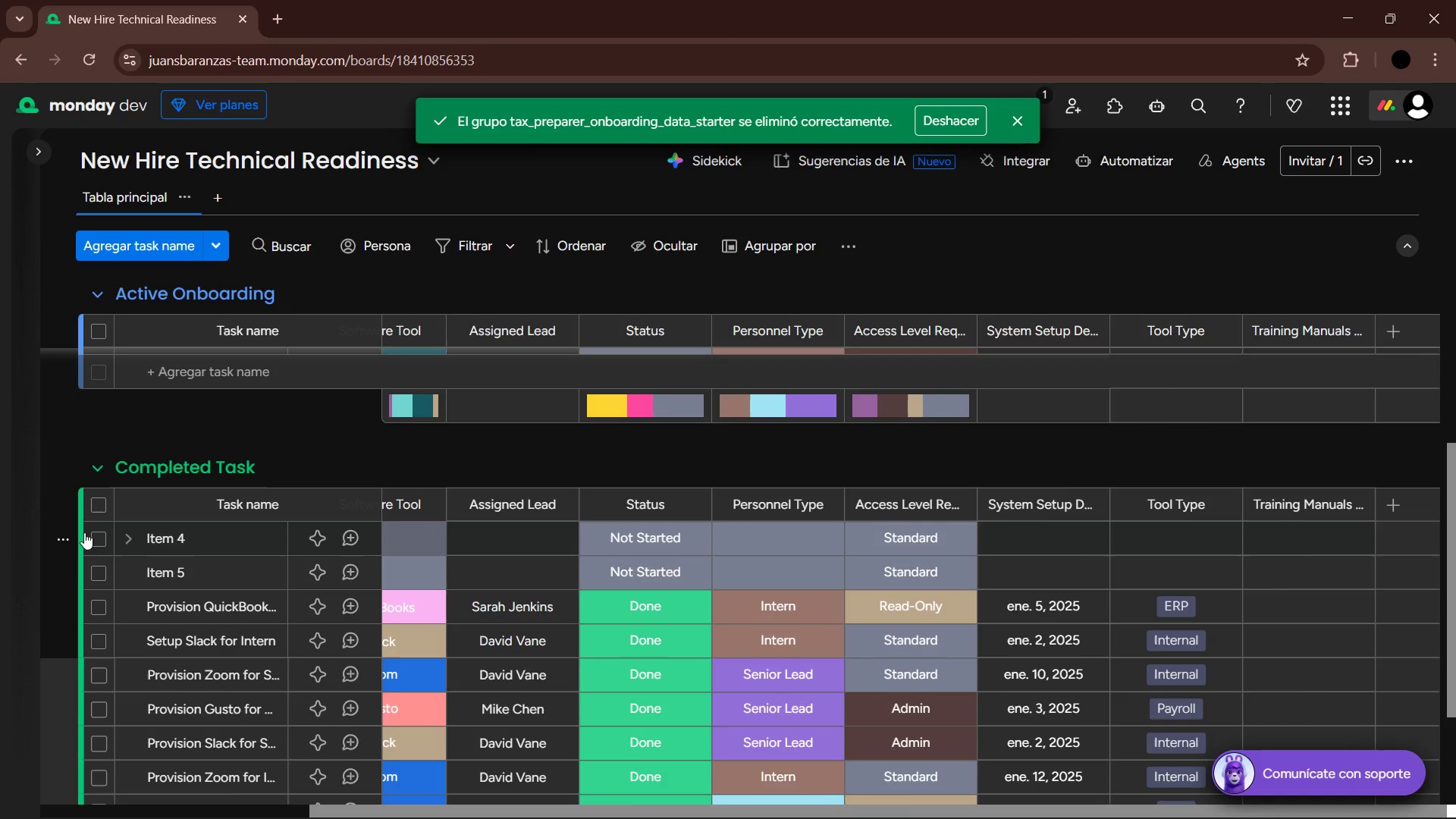 
left_click([58, 541])
 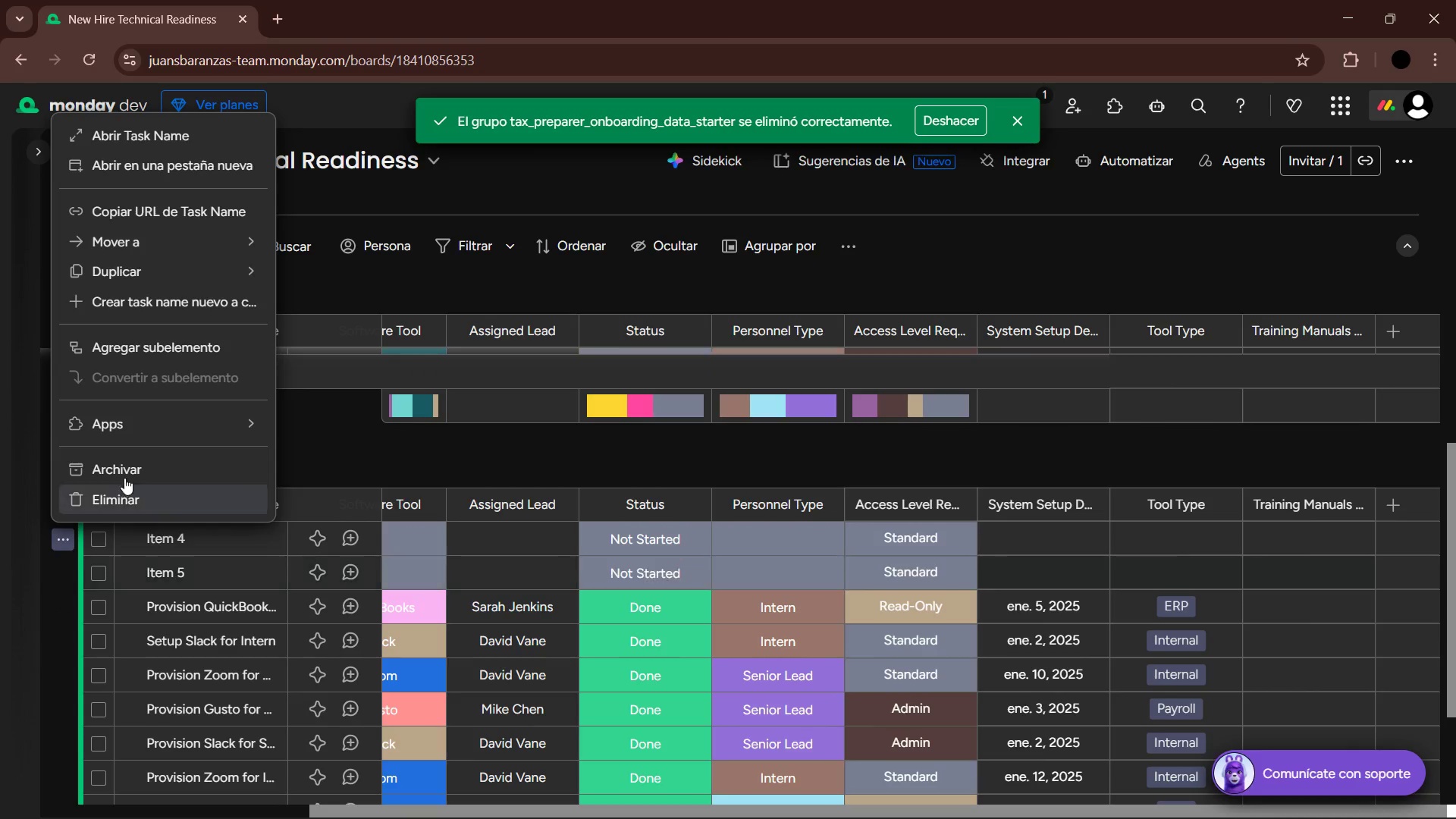 
left_click([122, 500])
 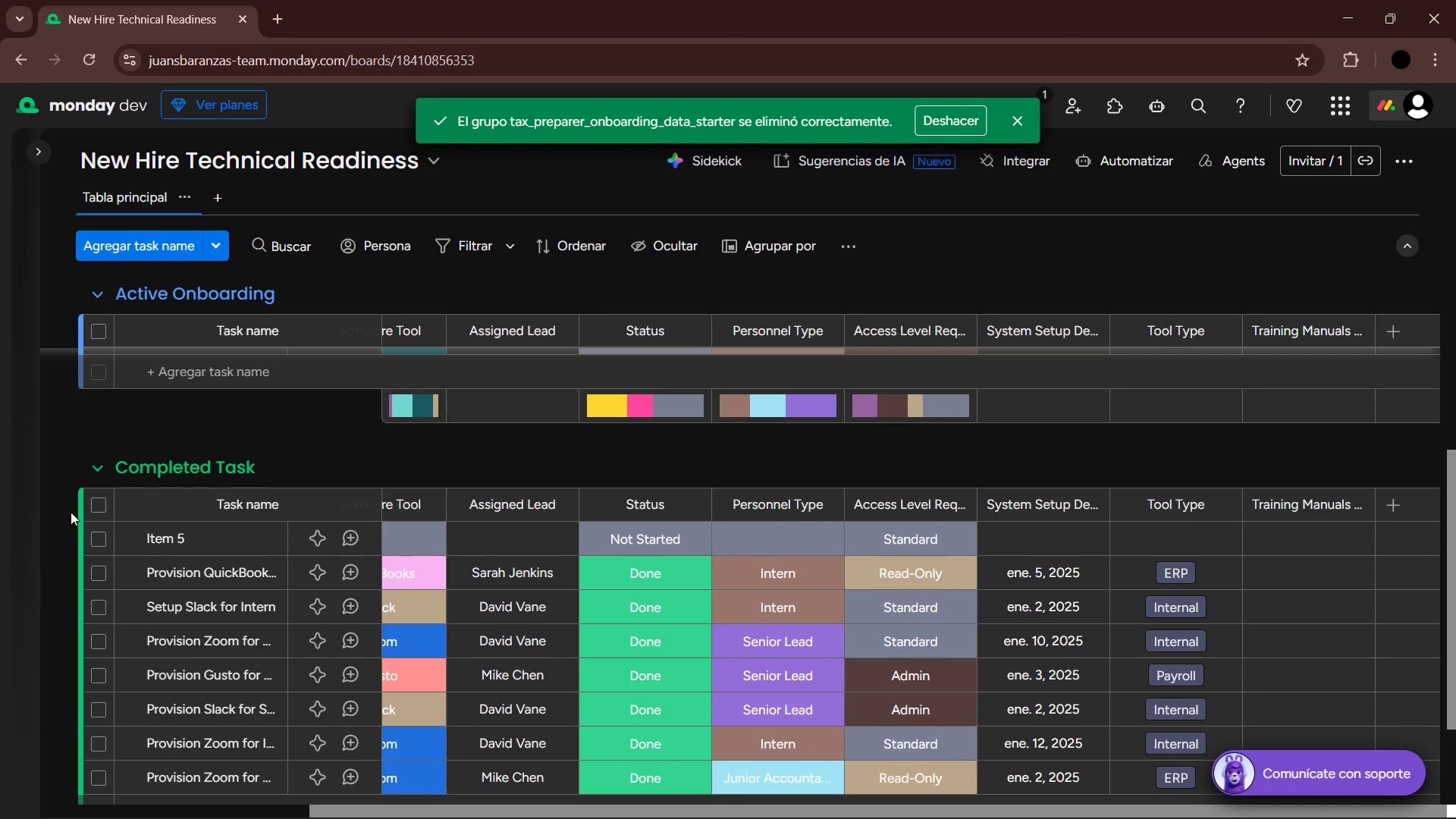 
left_click([60, 535])
 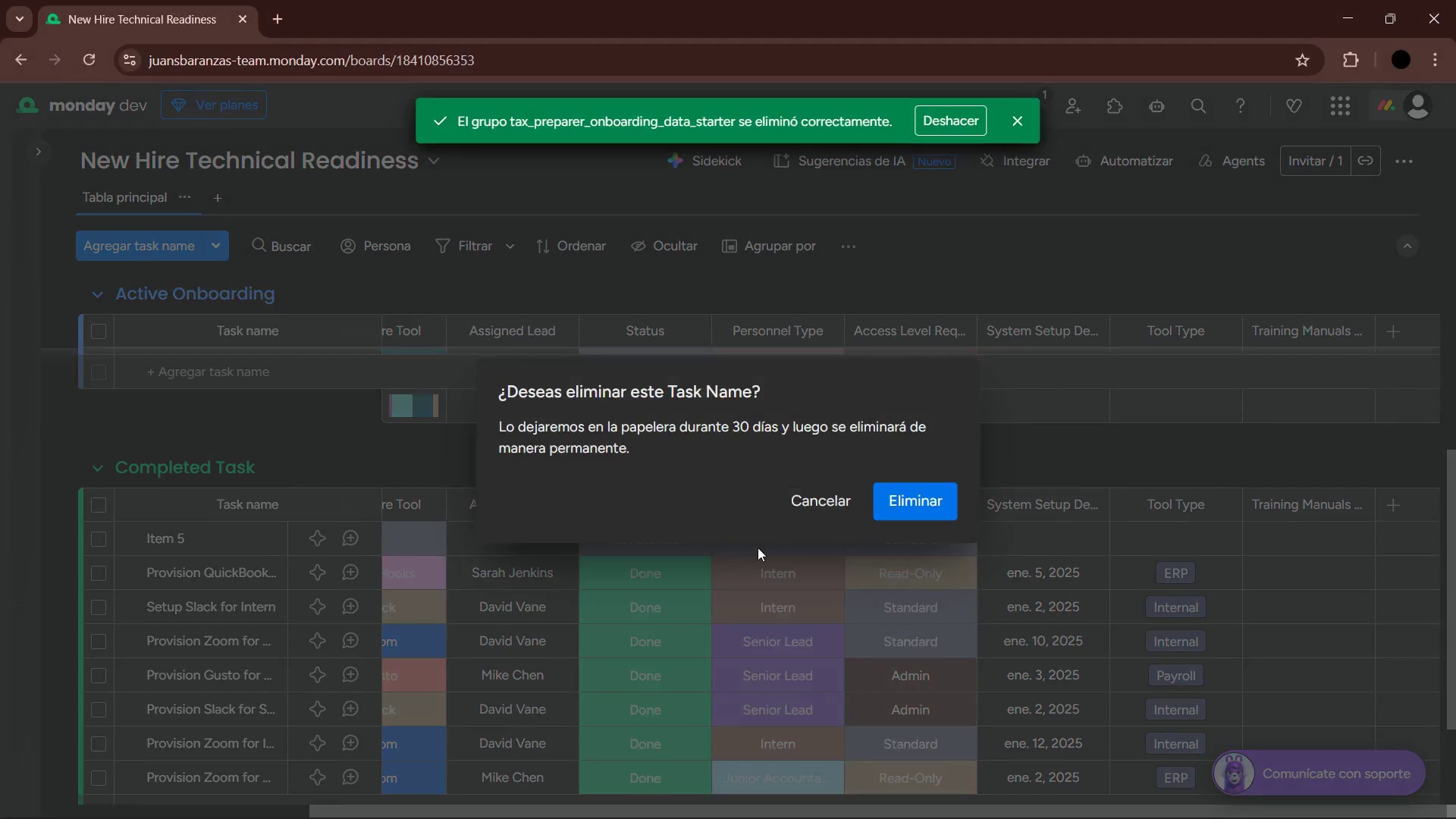 
left_click([939, 506])
 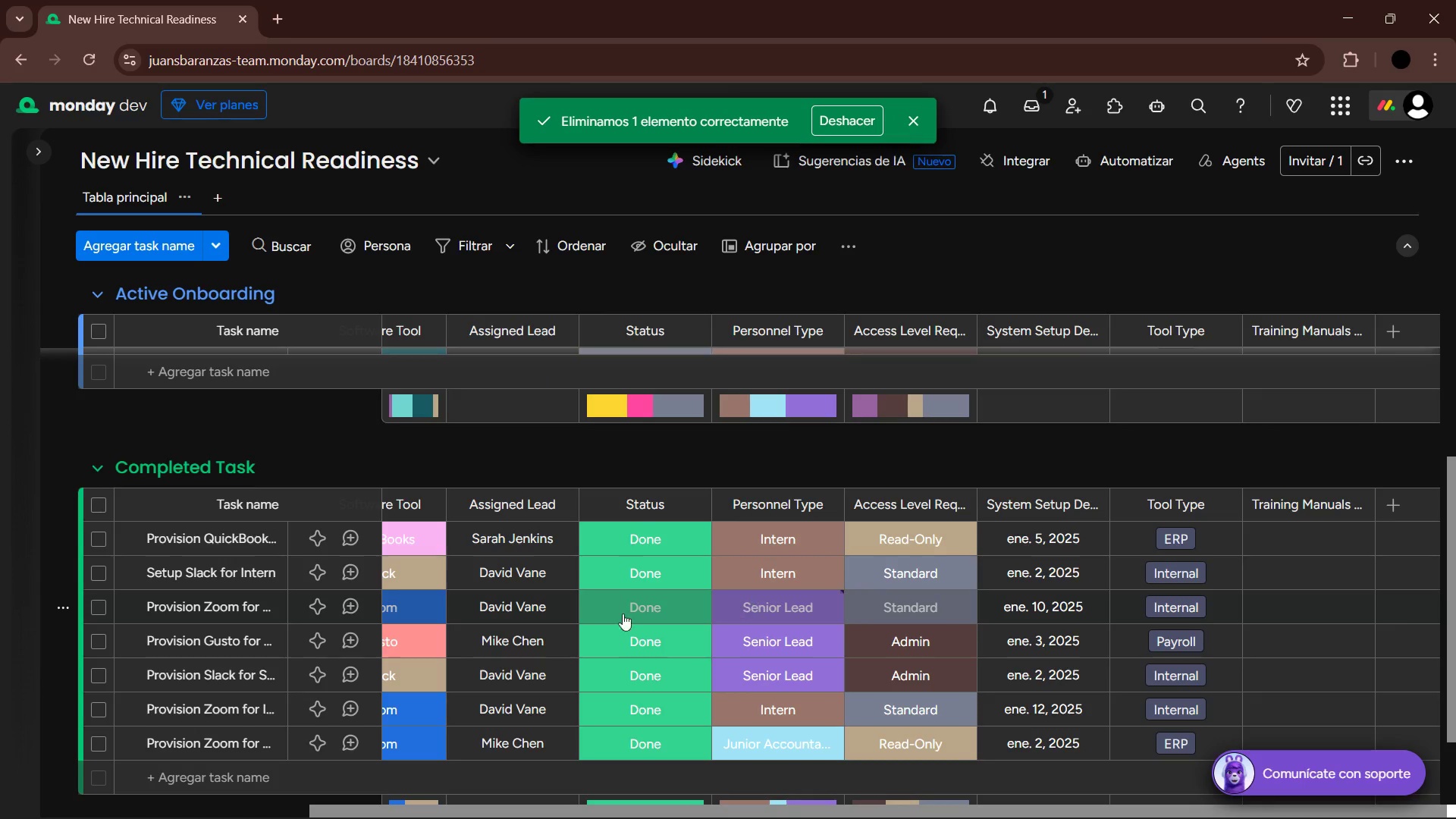 
scroll: coordinate [651, 577], scroll_direction: up, amount: 13.0
 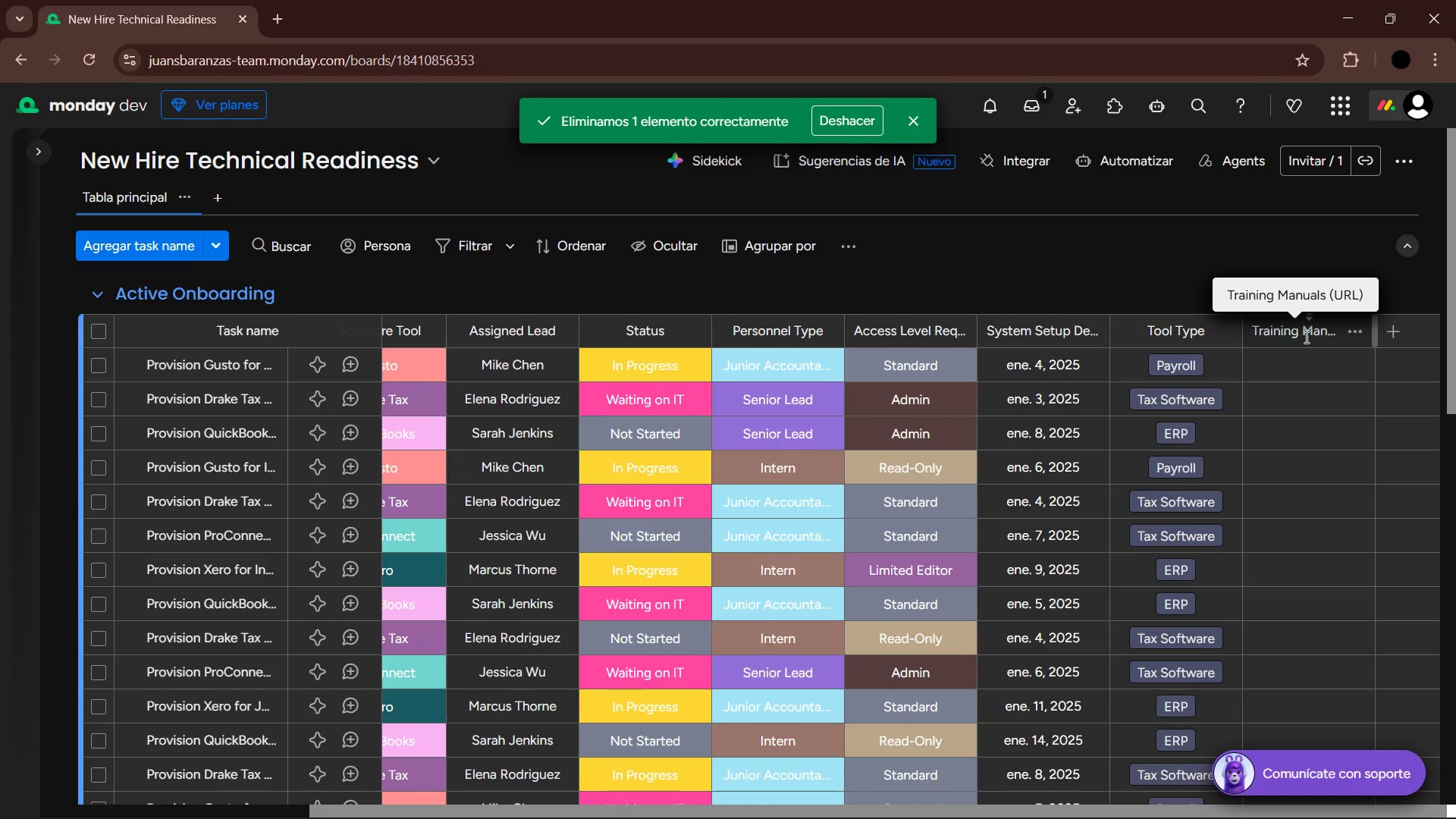 
wait(40.19)
 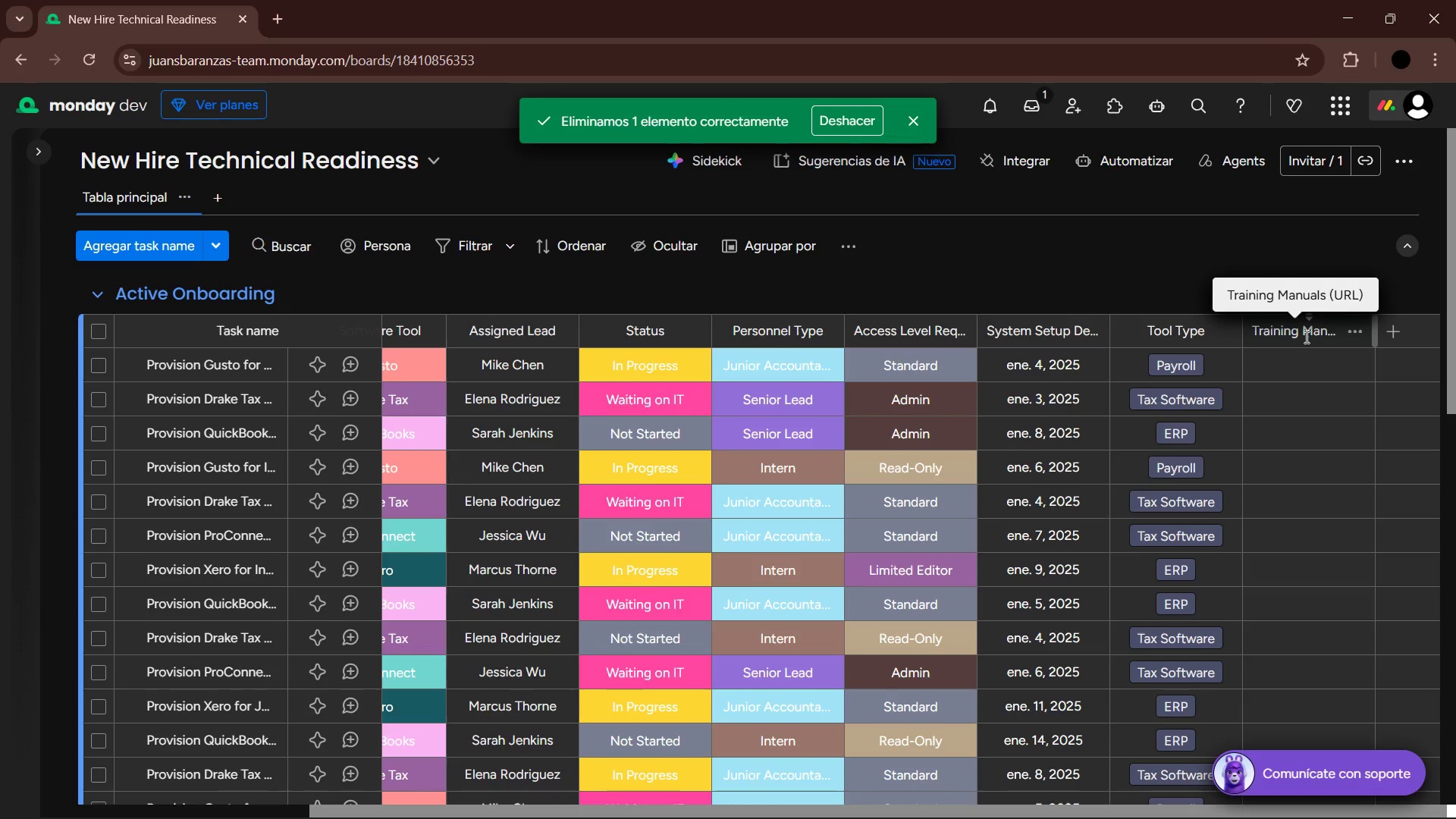 
left_click([915, 120])
 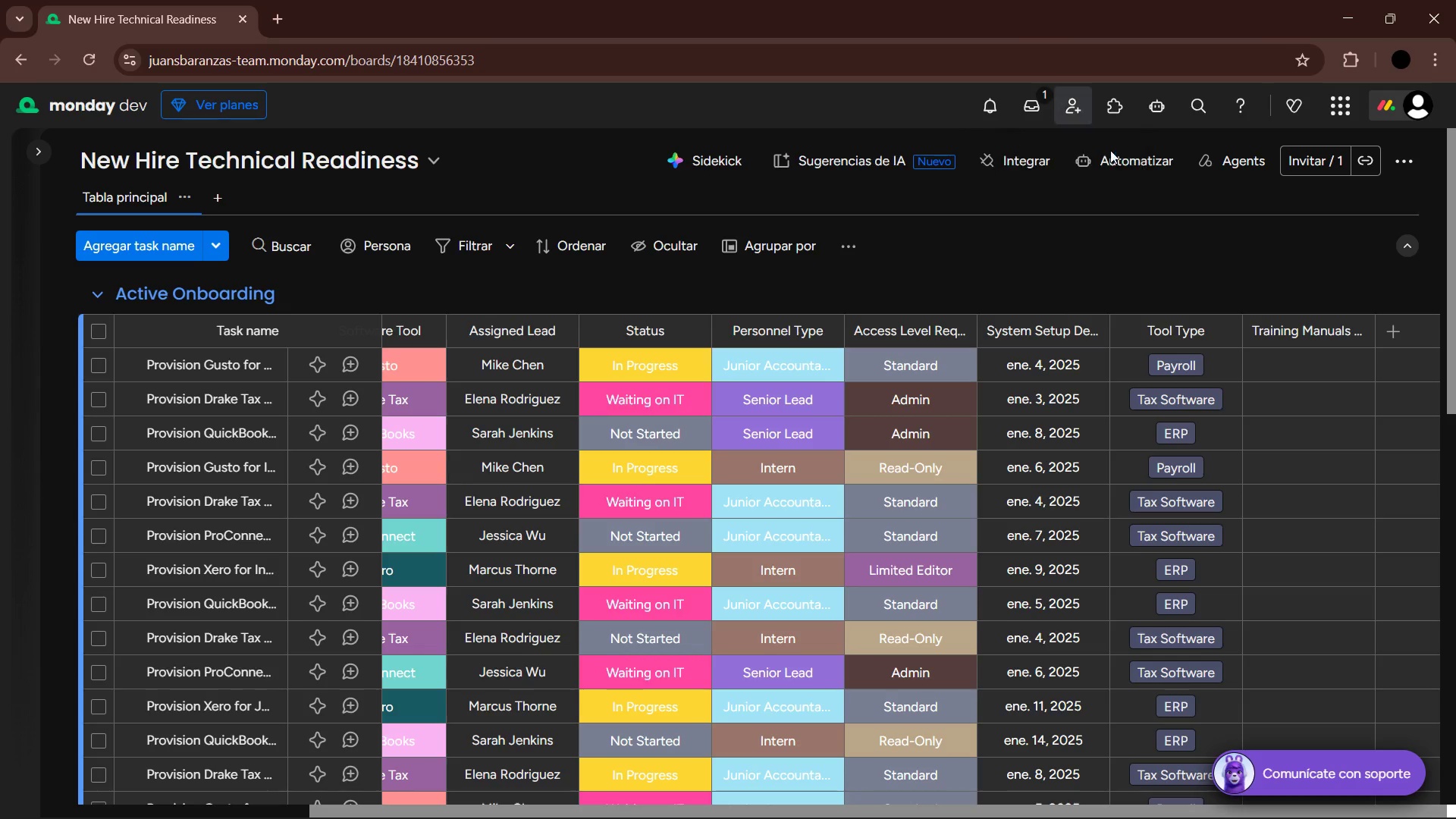 
left_click([1040, 121])
 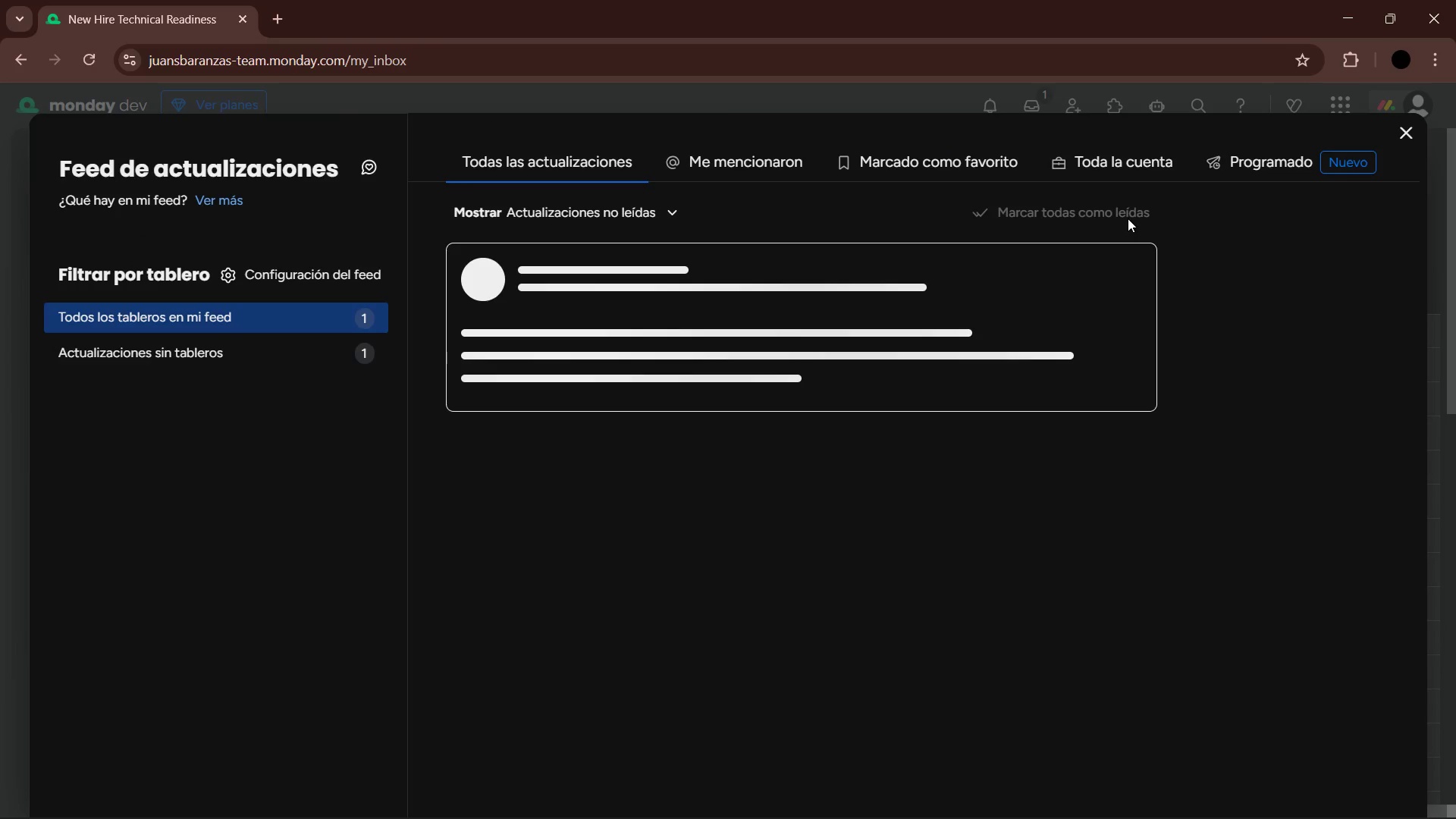 
left_click([1093, 215])
 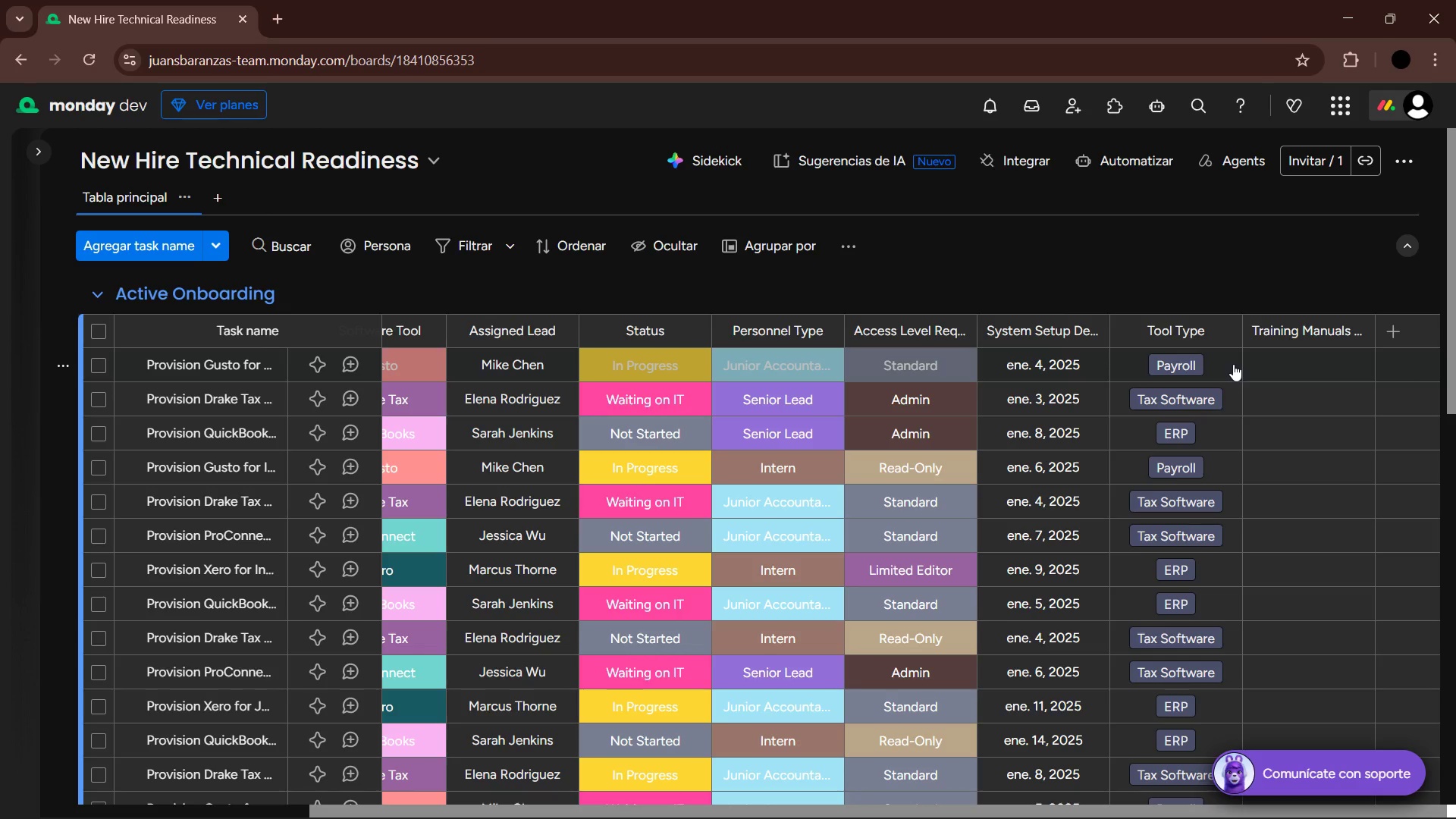 
wait(10.41)
 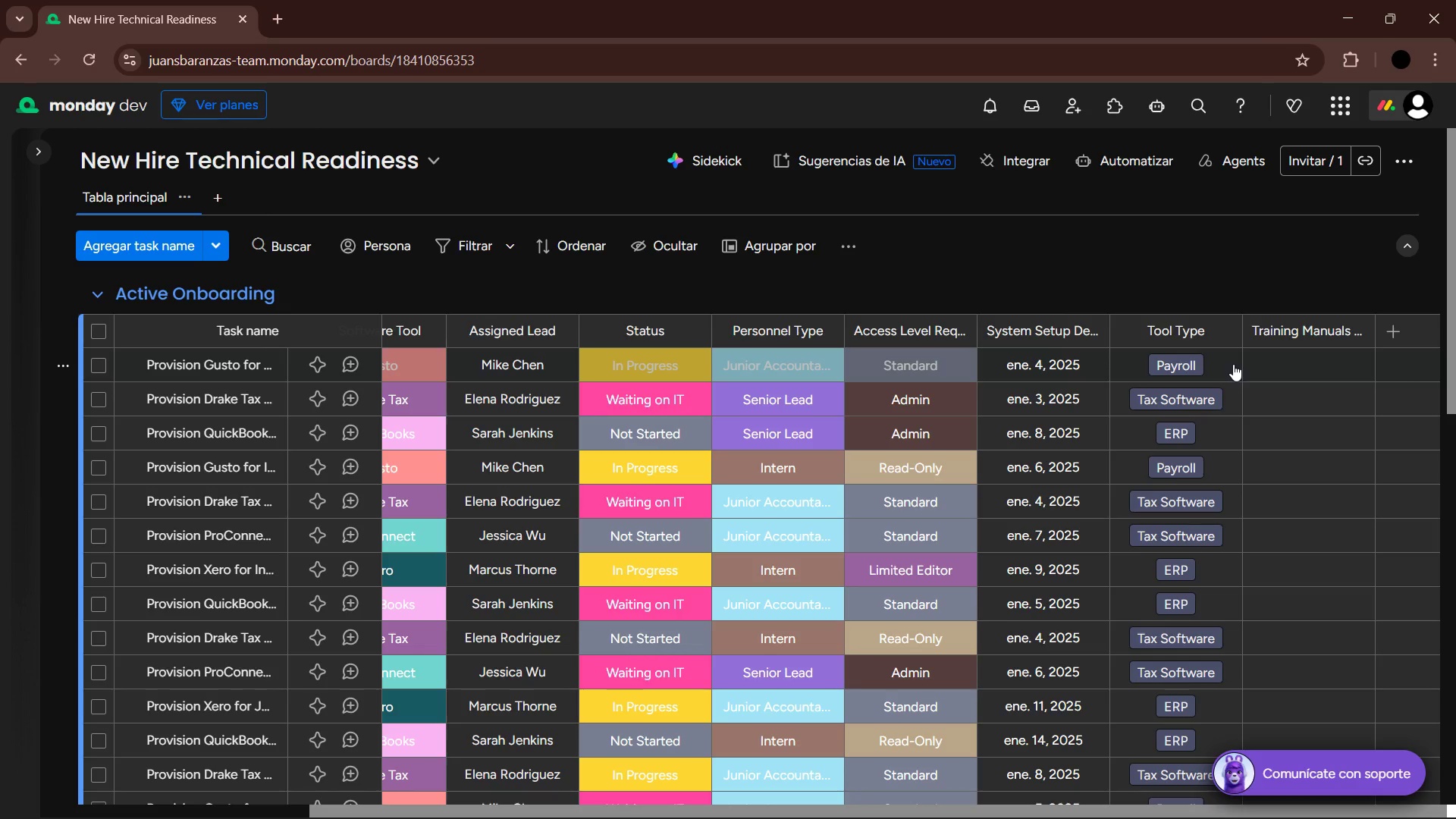 
left_click_drag(start_coordinate=[403, 807], to_coordinate=[350, 795])
 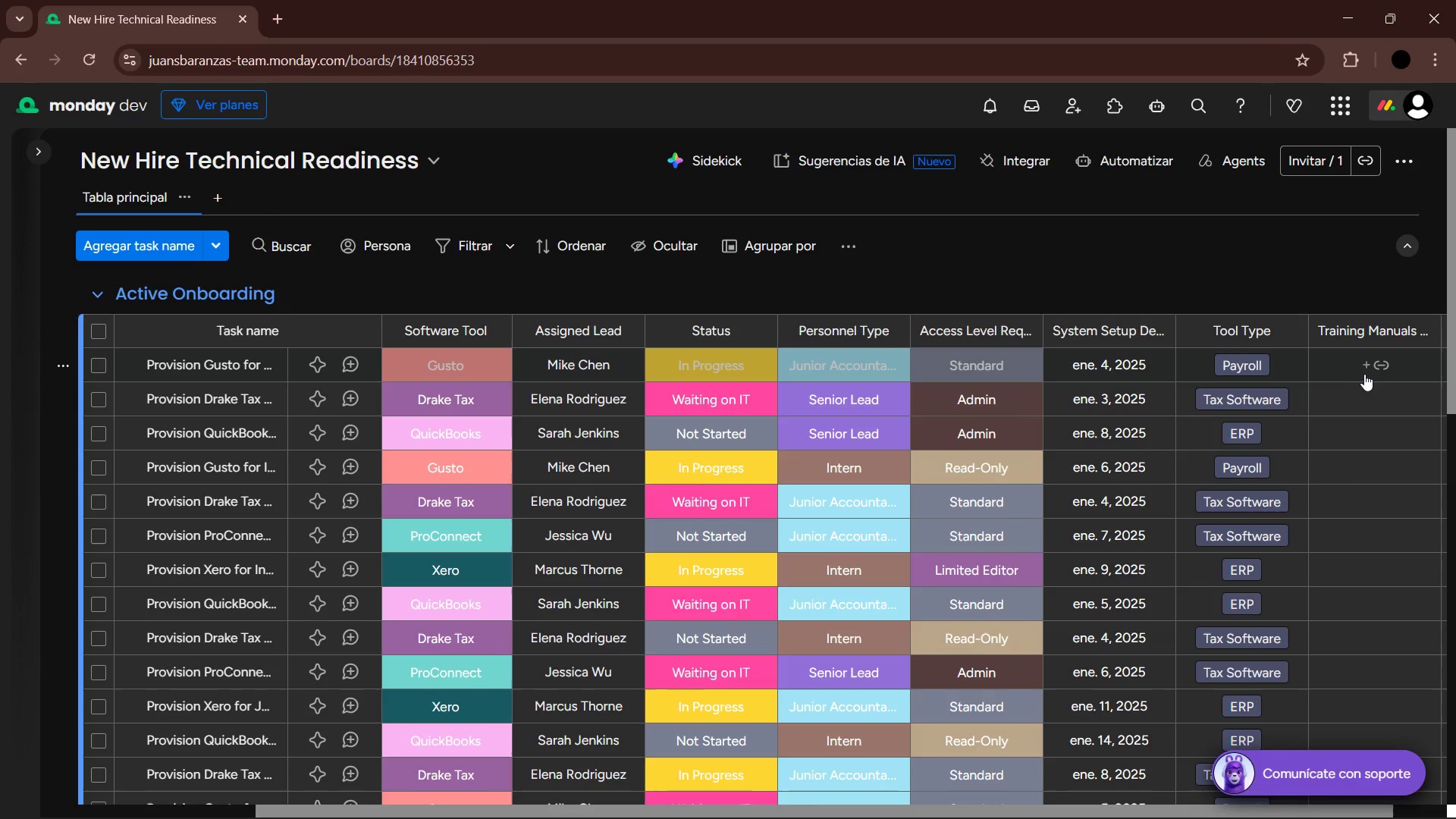 
left_click([1367, 369])
 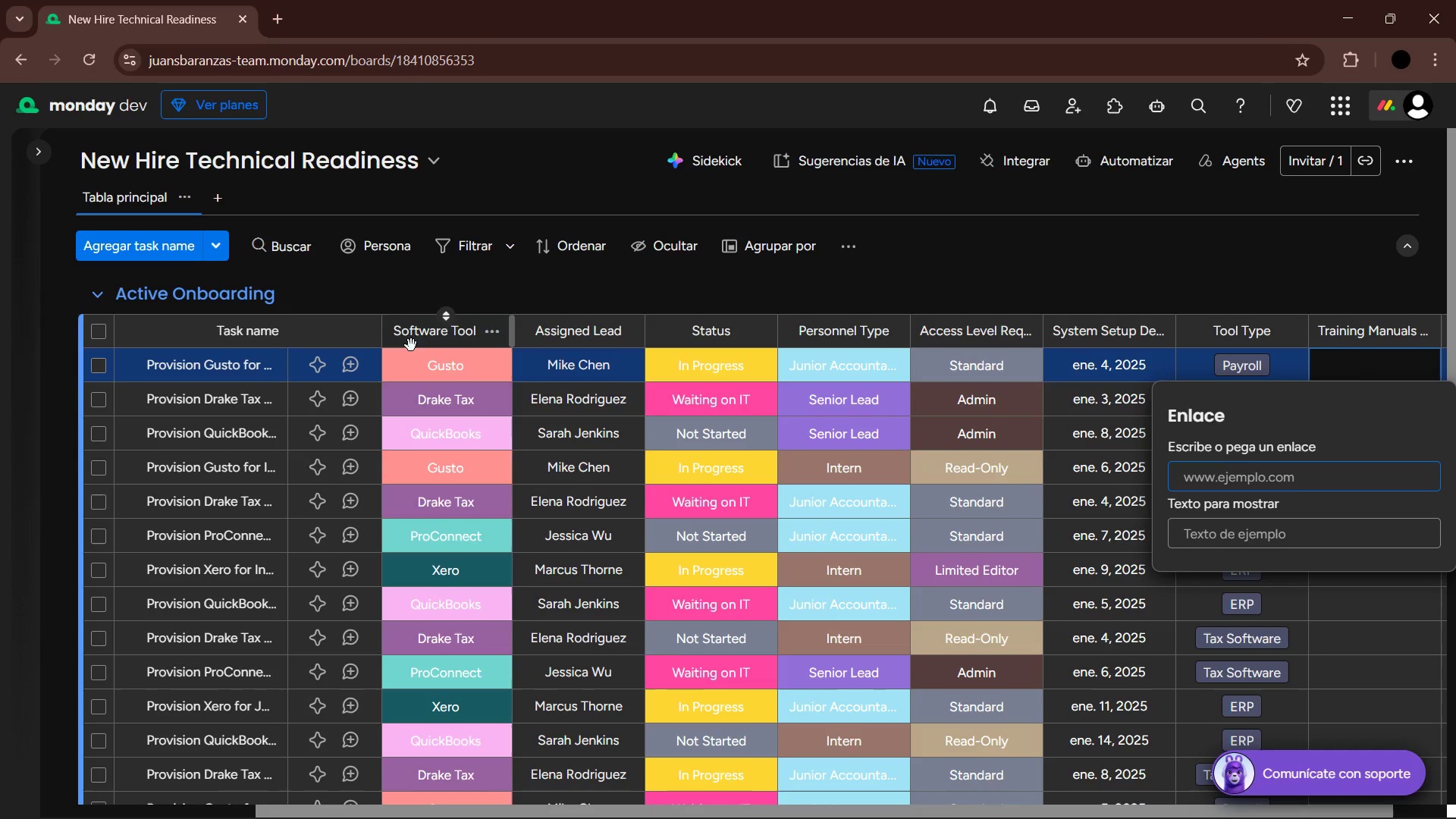 
wait(16.84)
 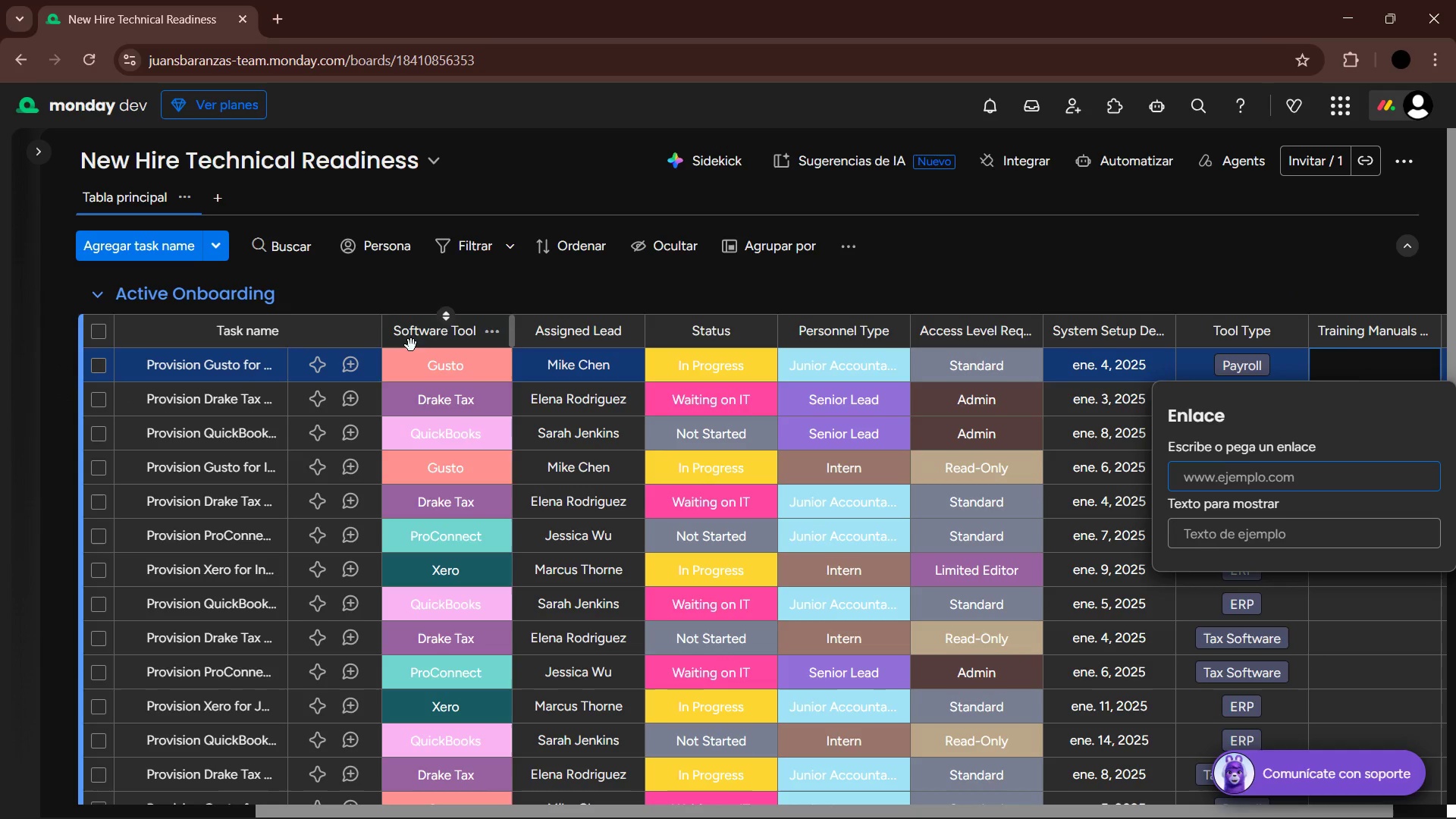 
left_click_drag(start_coordinate=[786, 595], to_coordinate=[981, 585])
 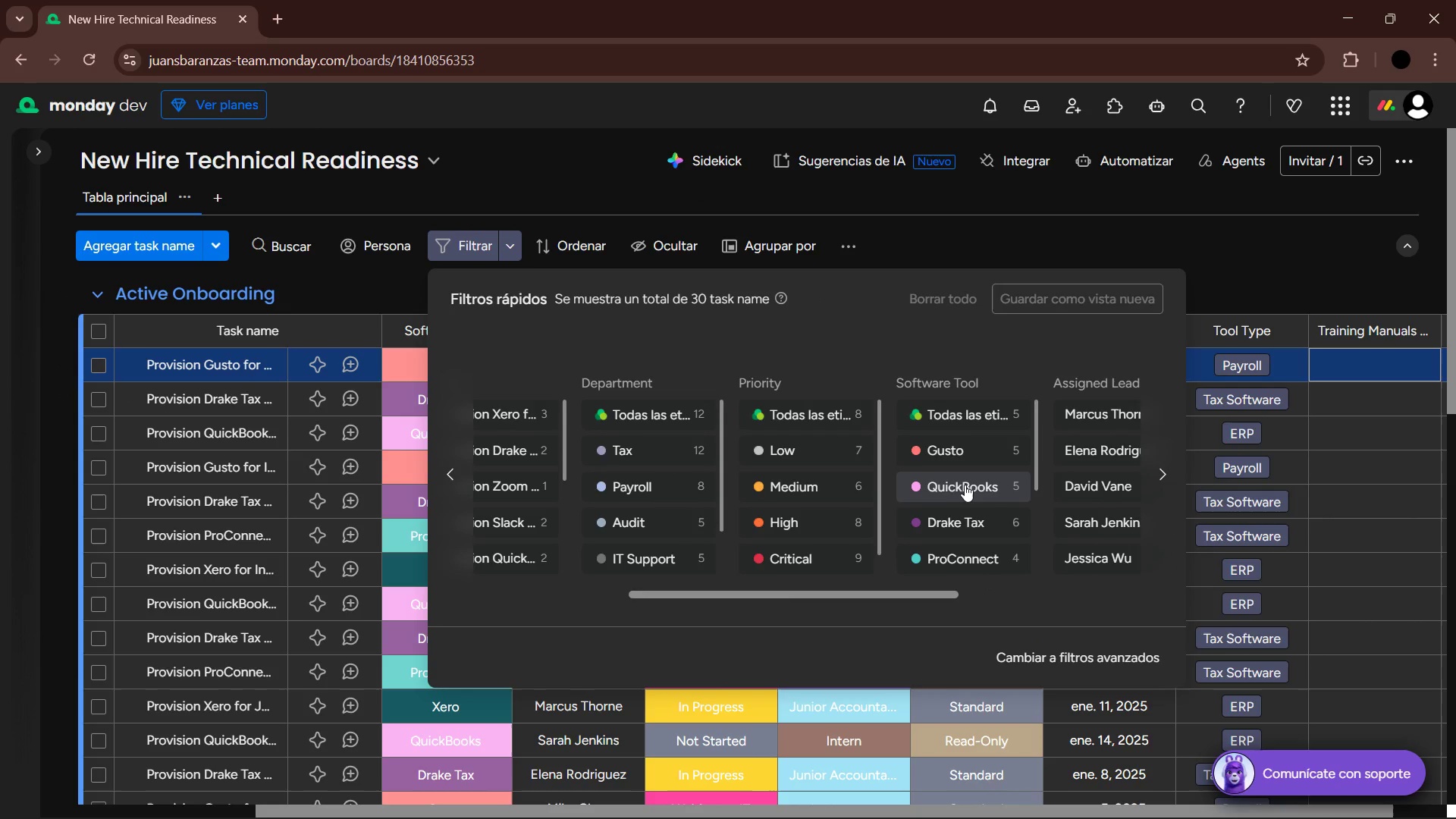 
left_click([968, 490])
 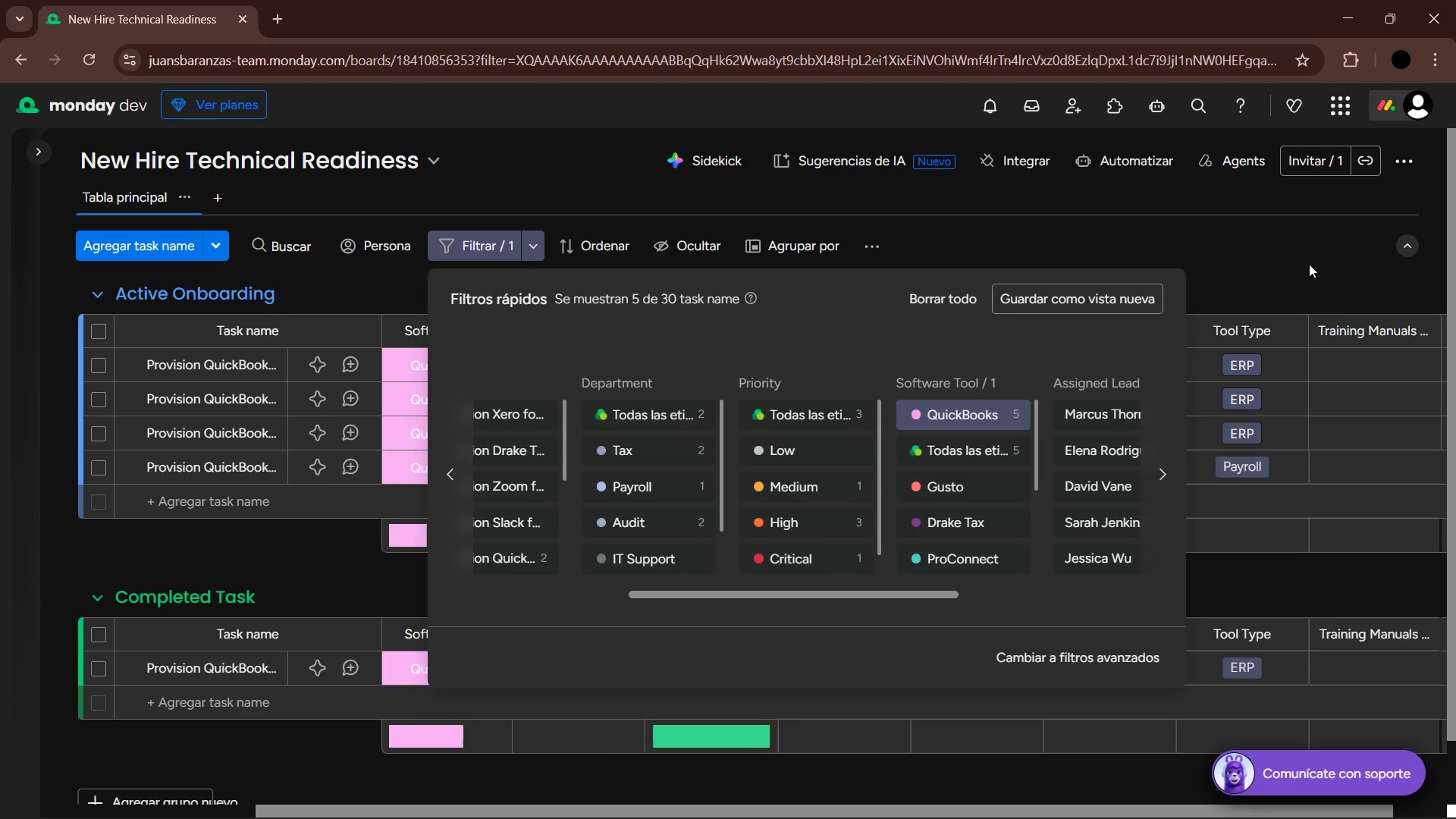 
left_click([1303, 265])
 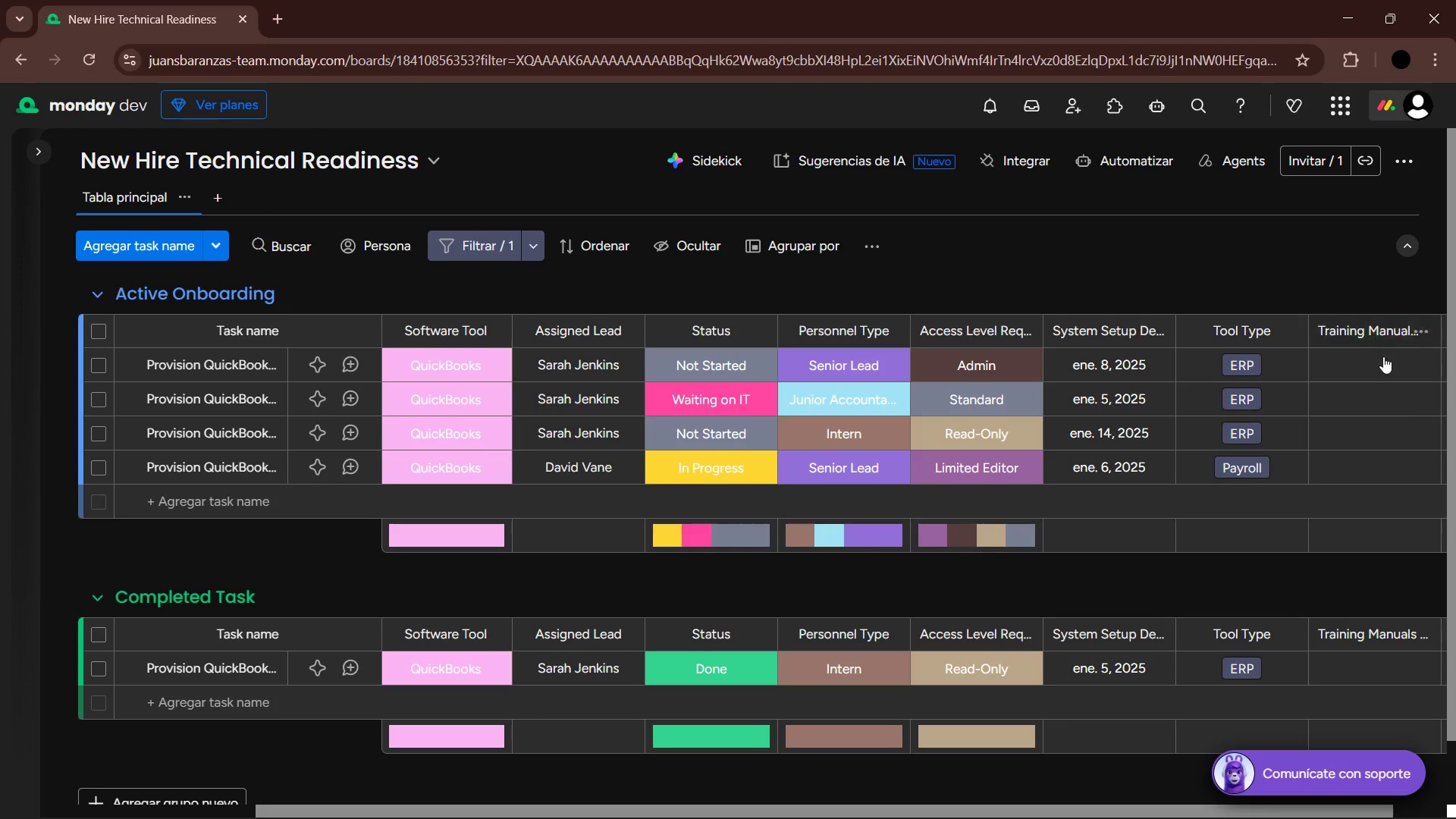 
left_click([1370, 371])
 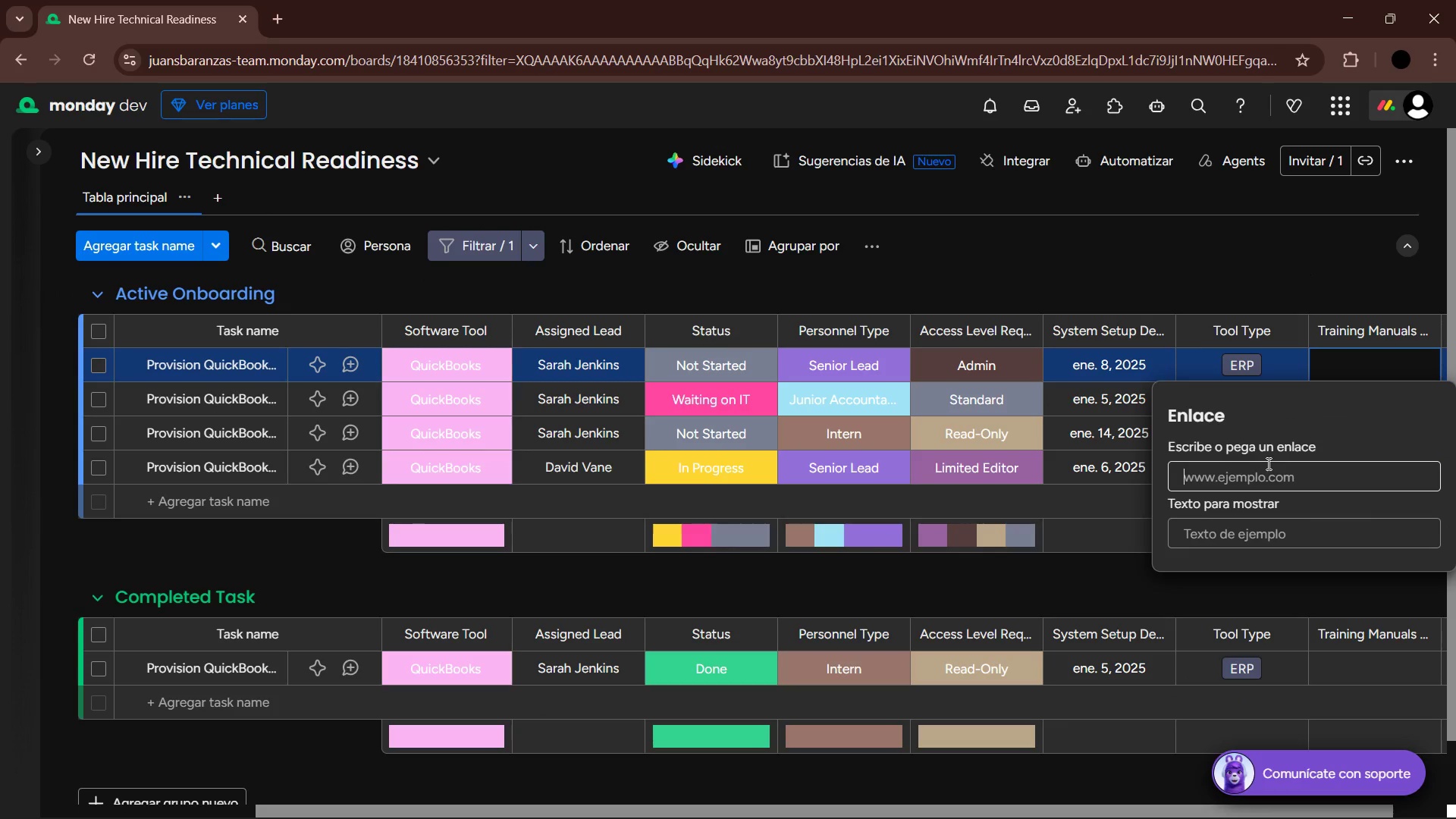 
wait(6.48)
 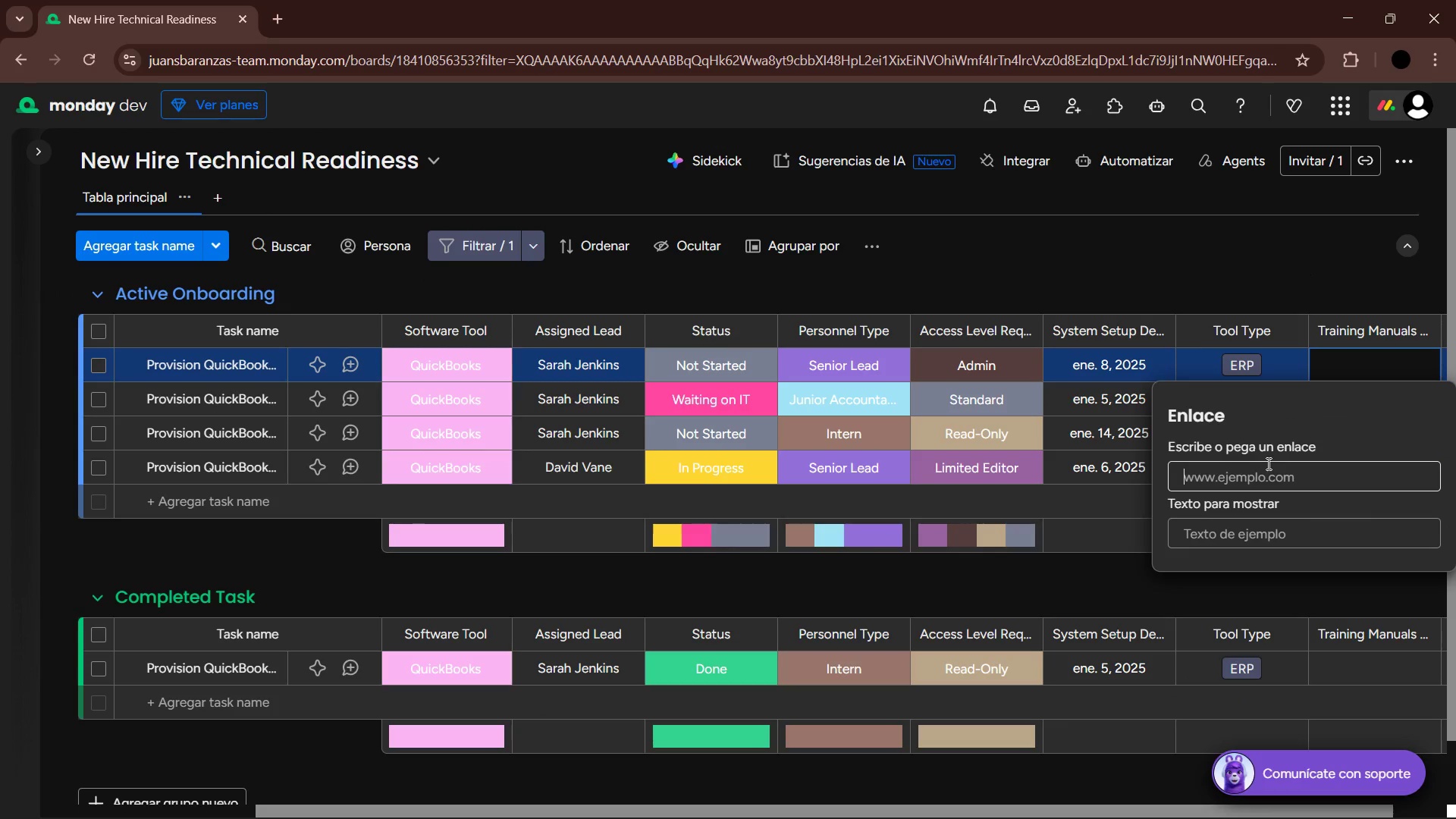 
type(Qu)
key(Backspace)
key(Backspace)
type(quickbooks)
 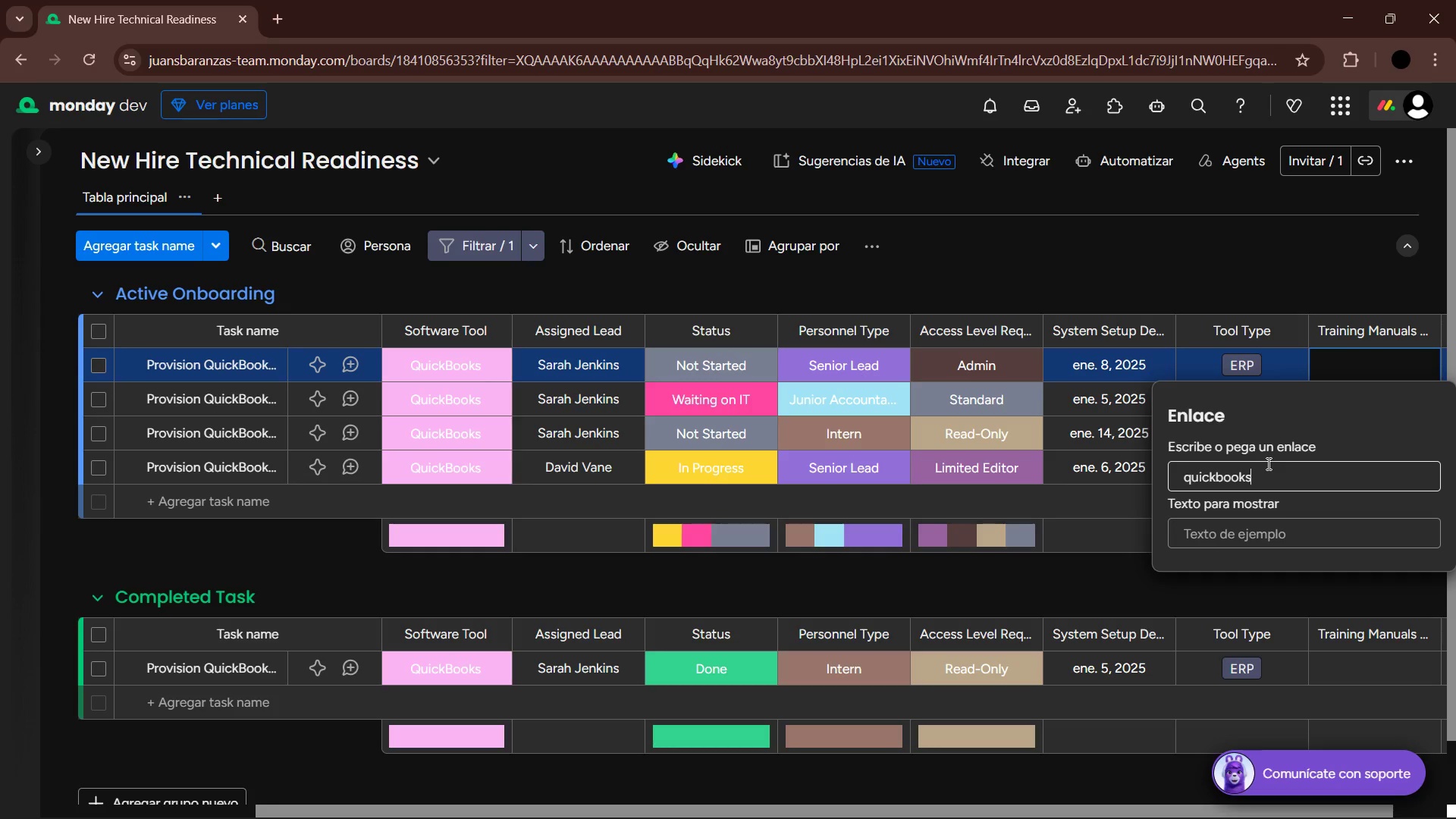 
wait(5.81)
 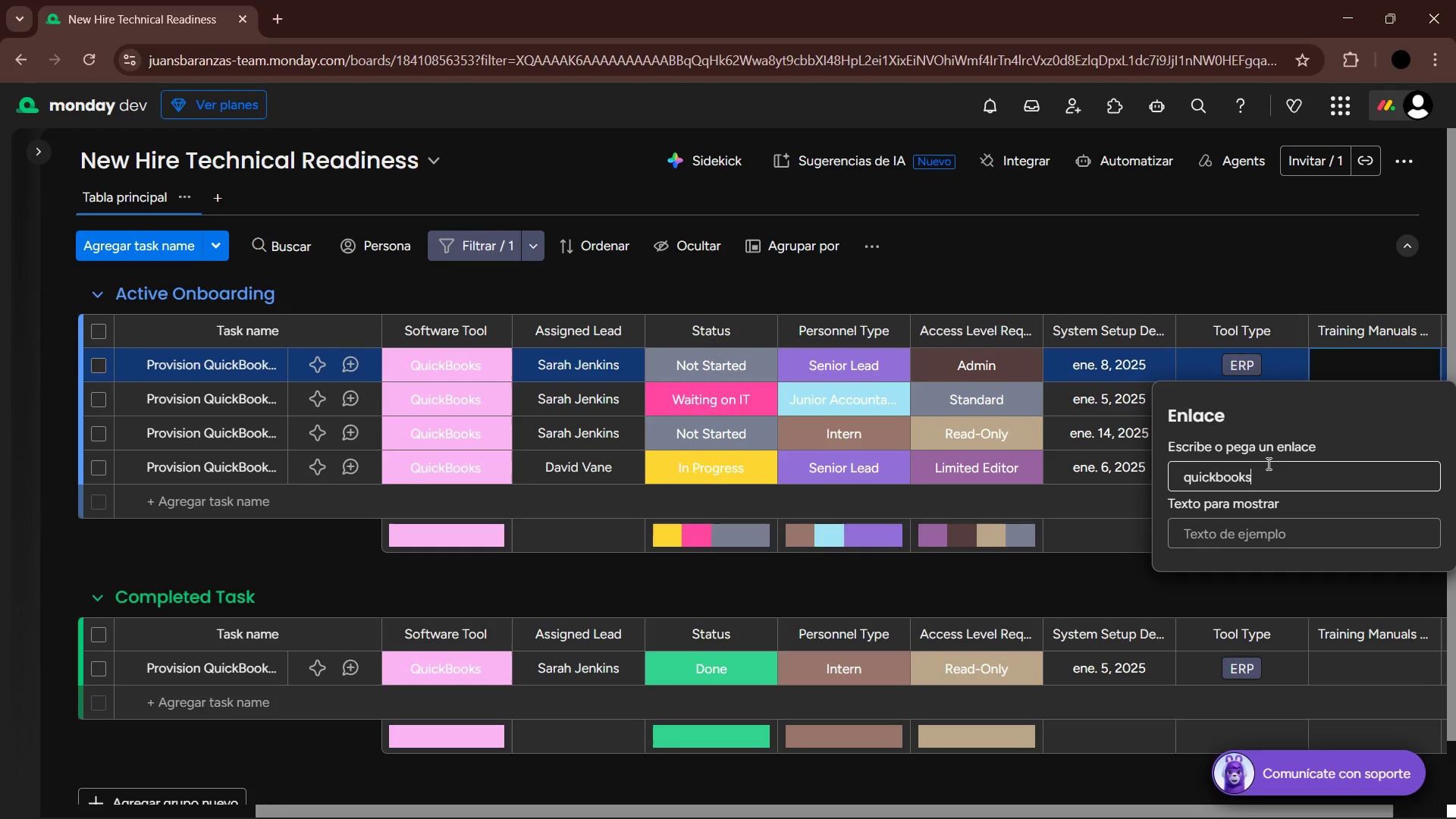 
type(.intuit.com&learn-support&en-us)
 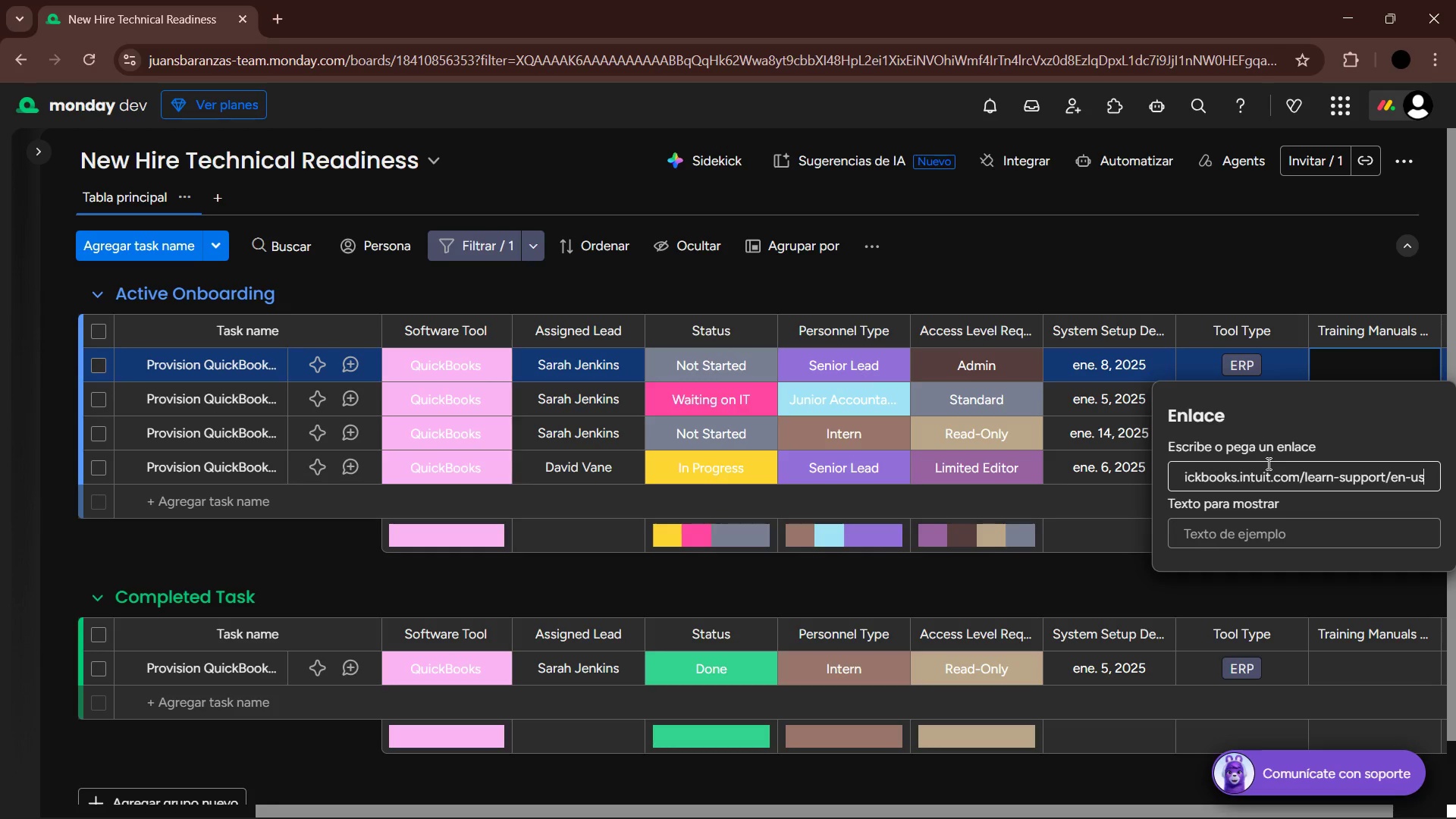 
left_click_drag(start_coordinate=[1429, 479], to_coordinate=[1163, 482])
 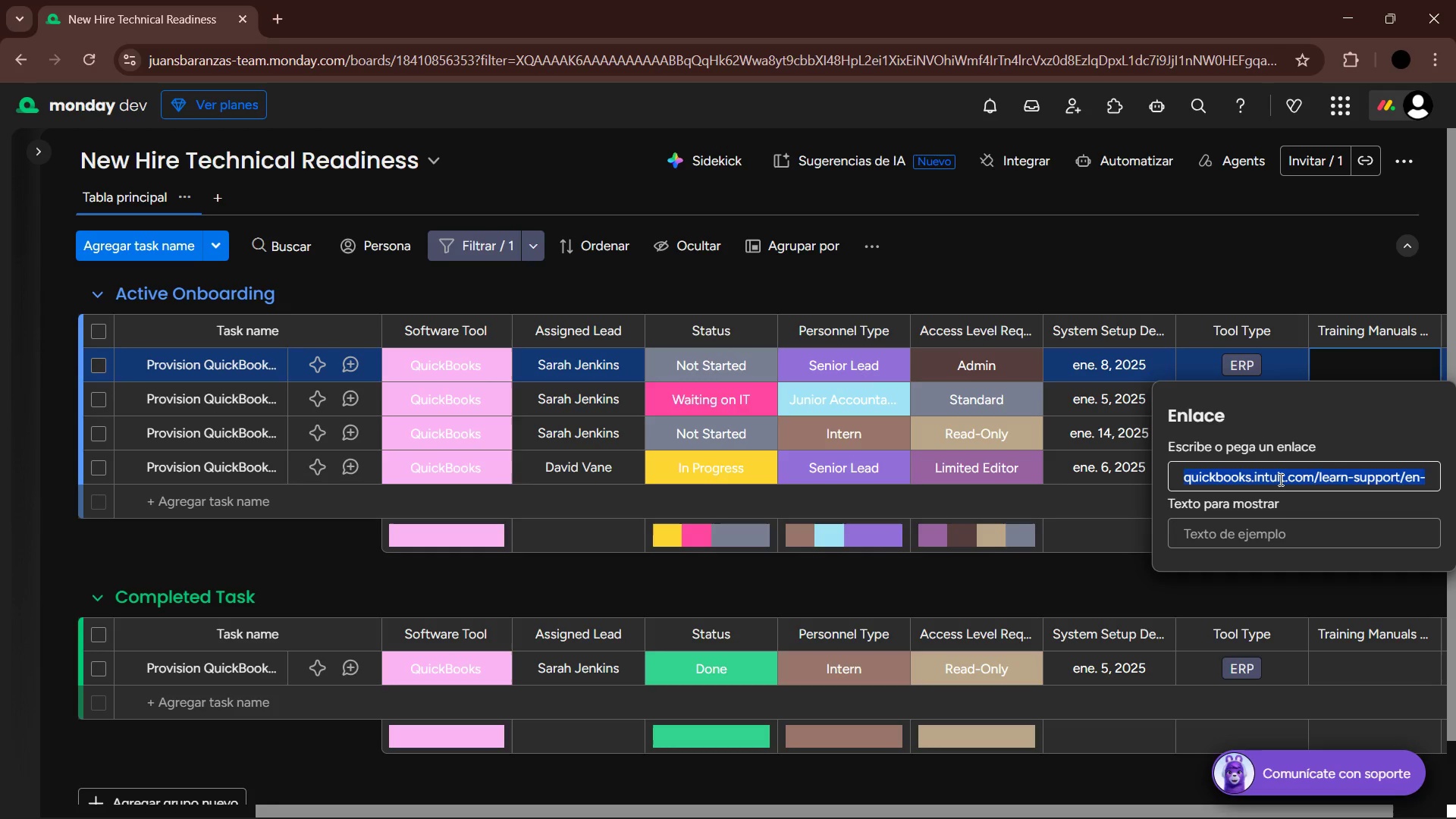 
key(Control+C)
 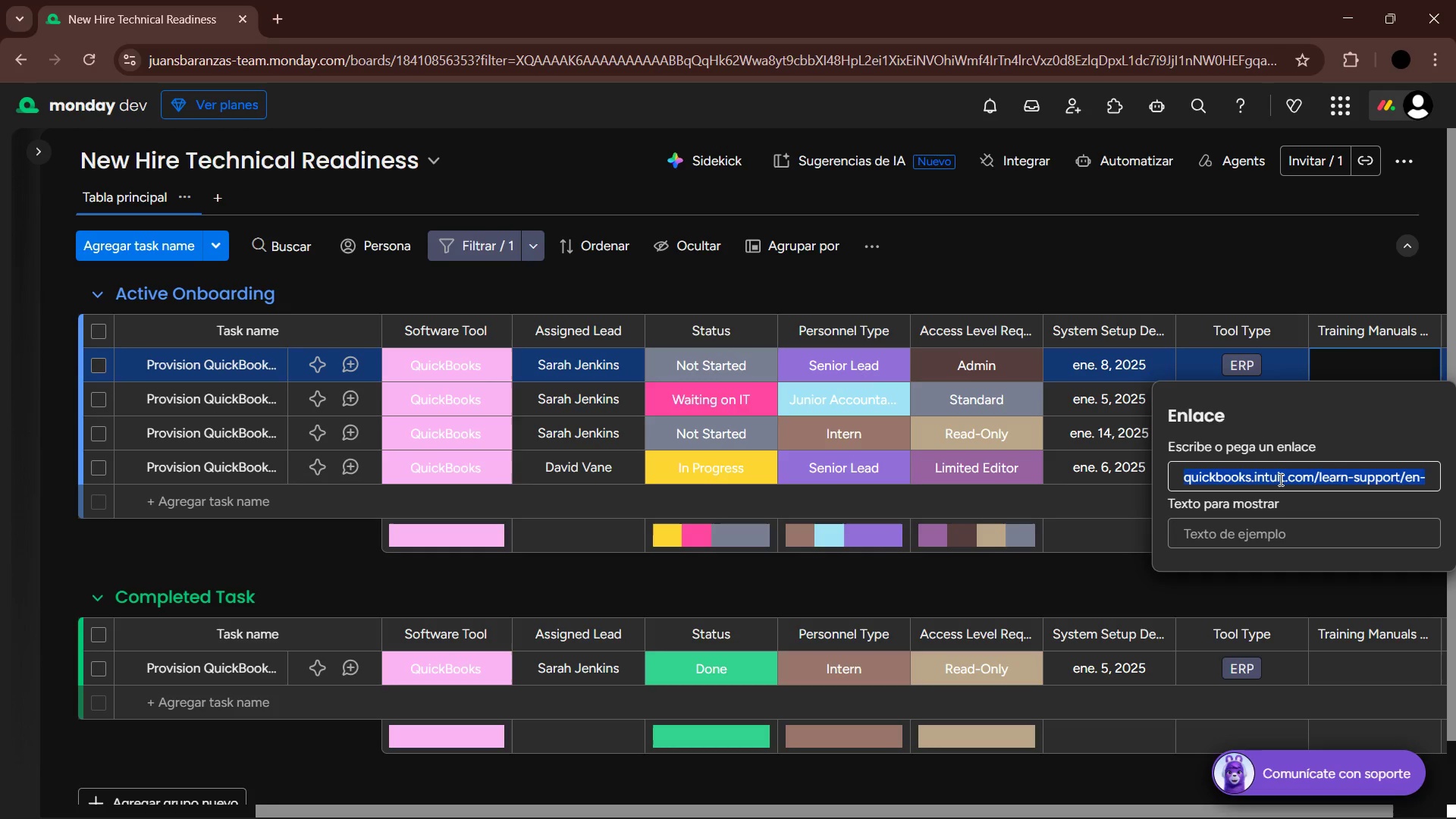 
key(Control+C)
 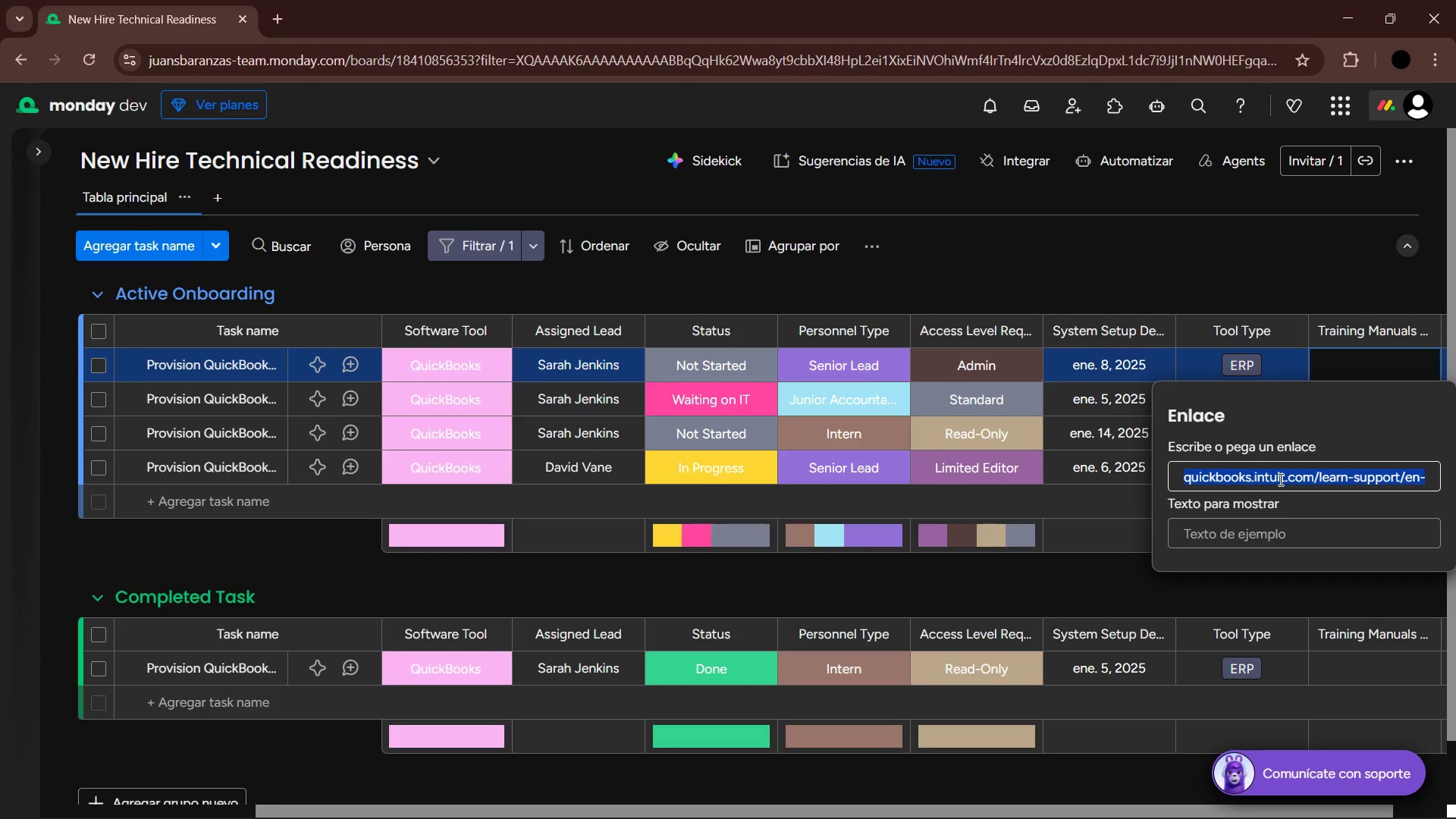 
key(Control+C)
 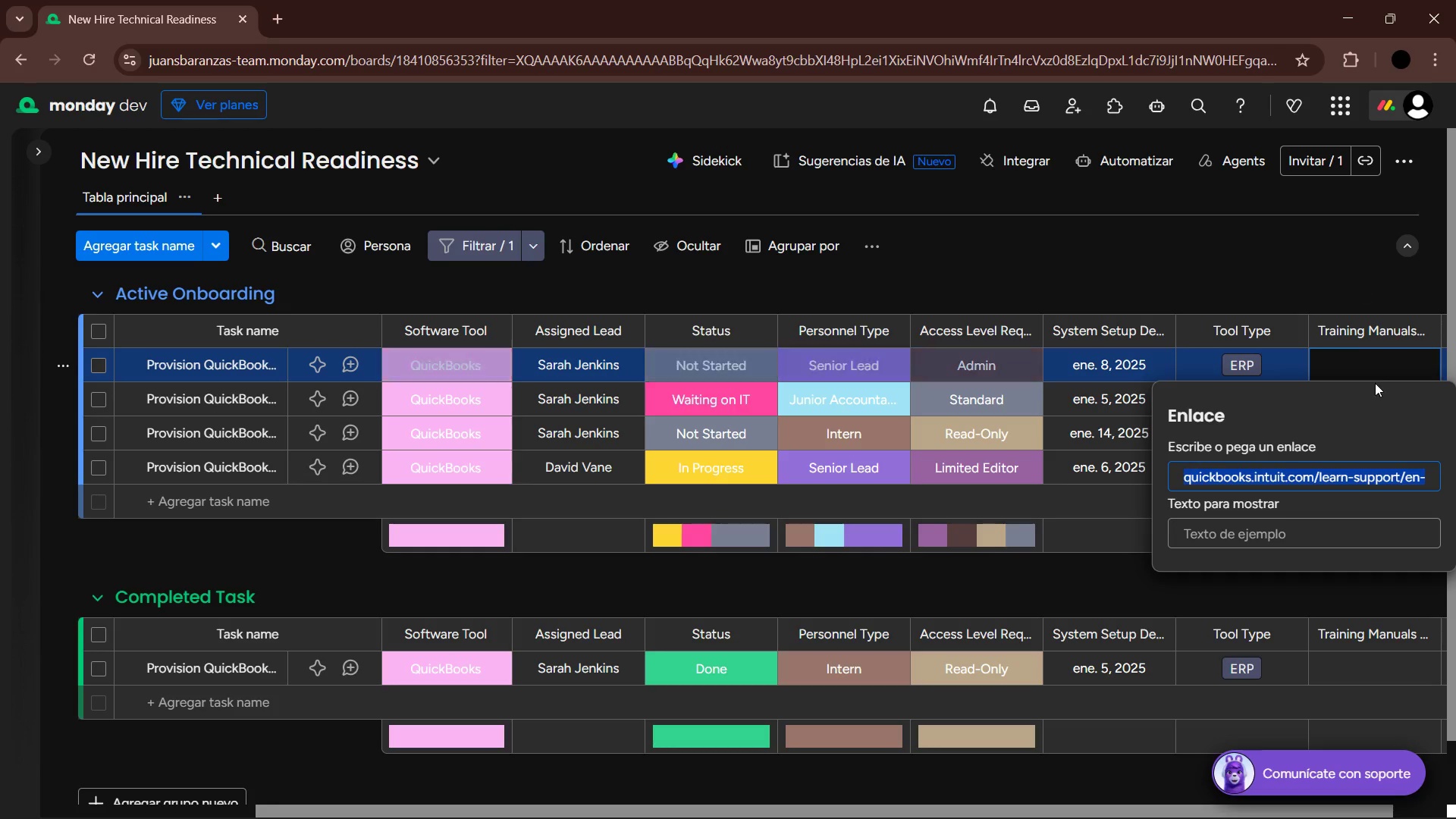 
left_click([1402, 473])
 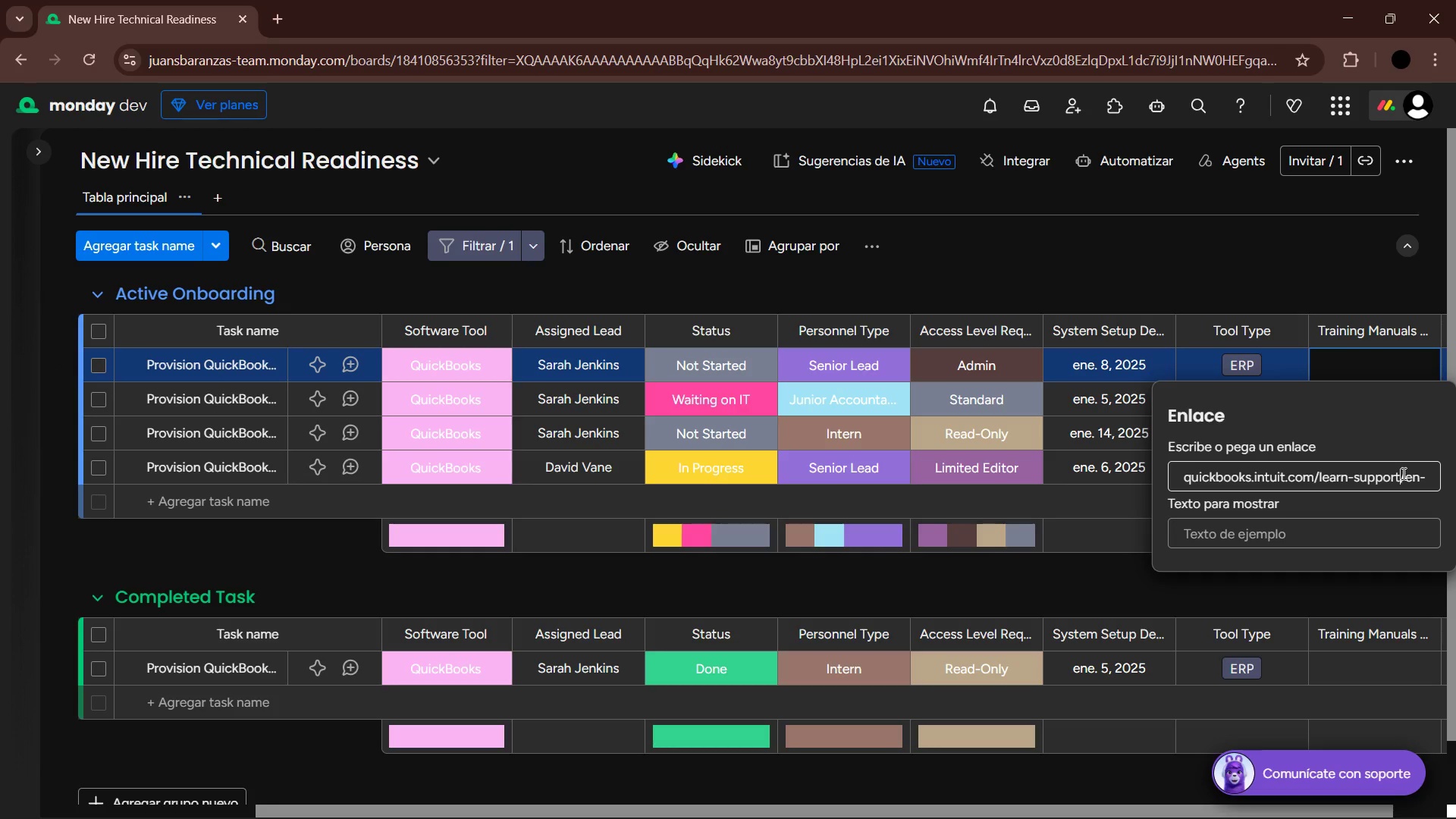 
key(Enter)
 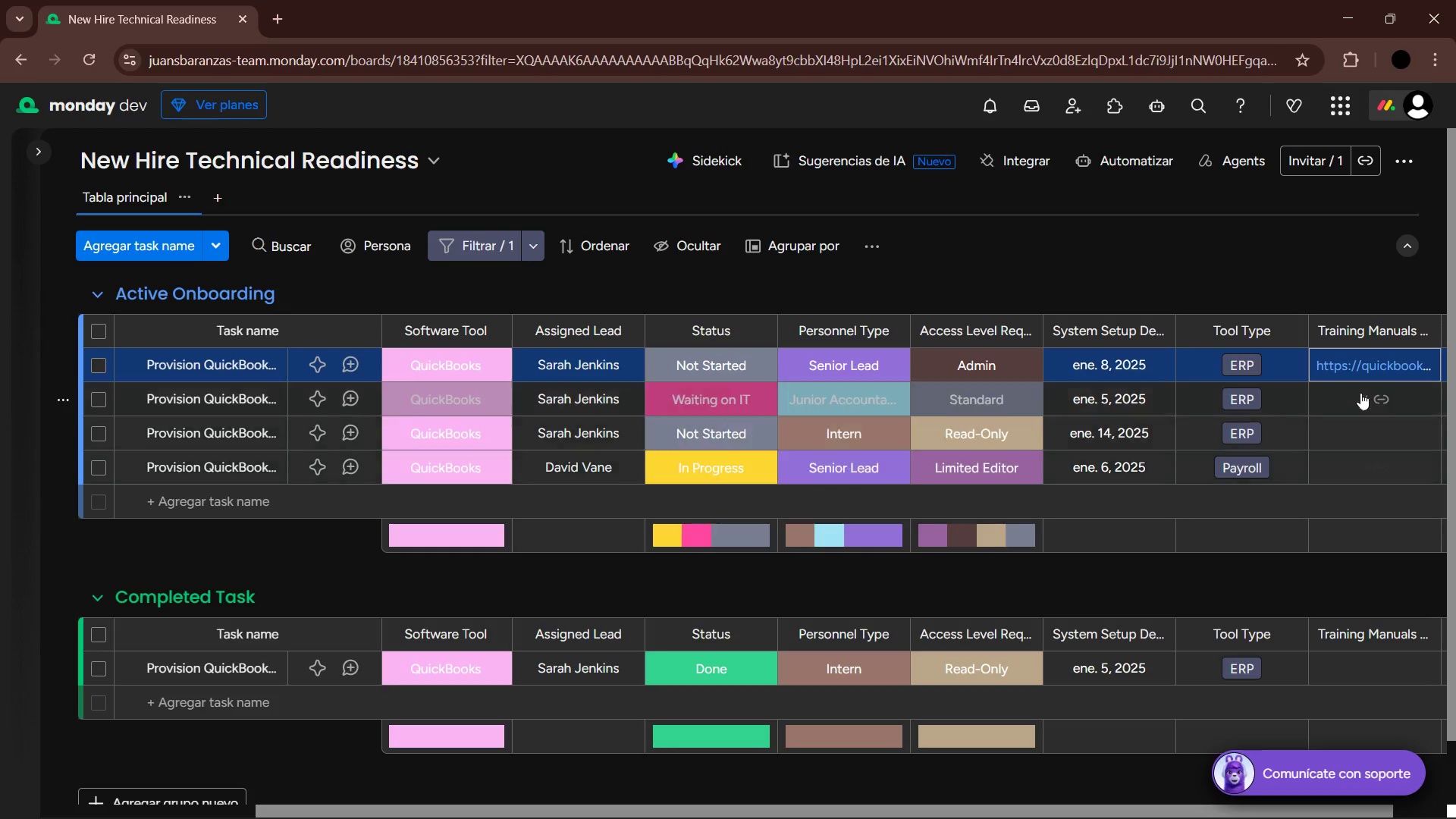 
left_click([1360, 393])
 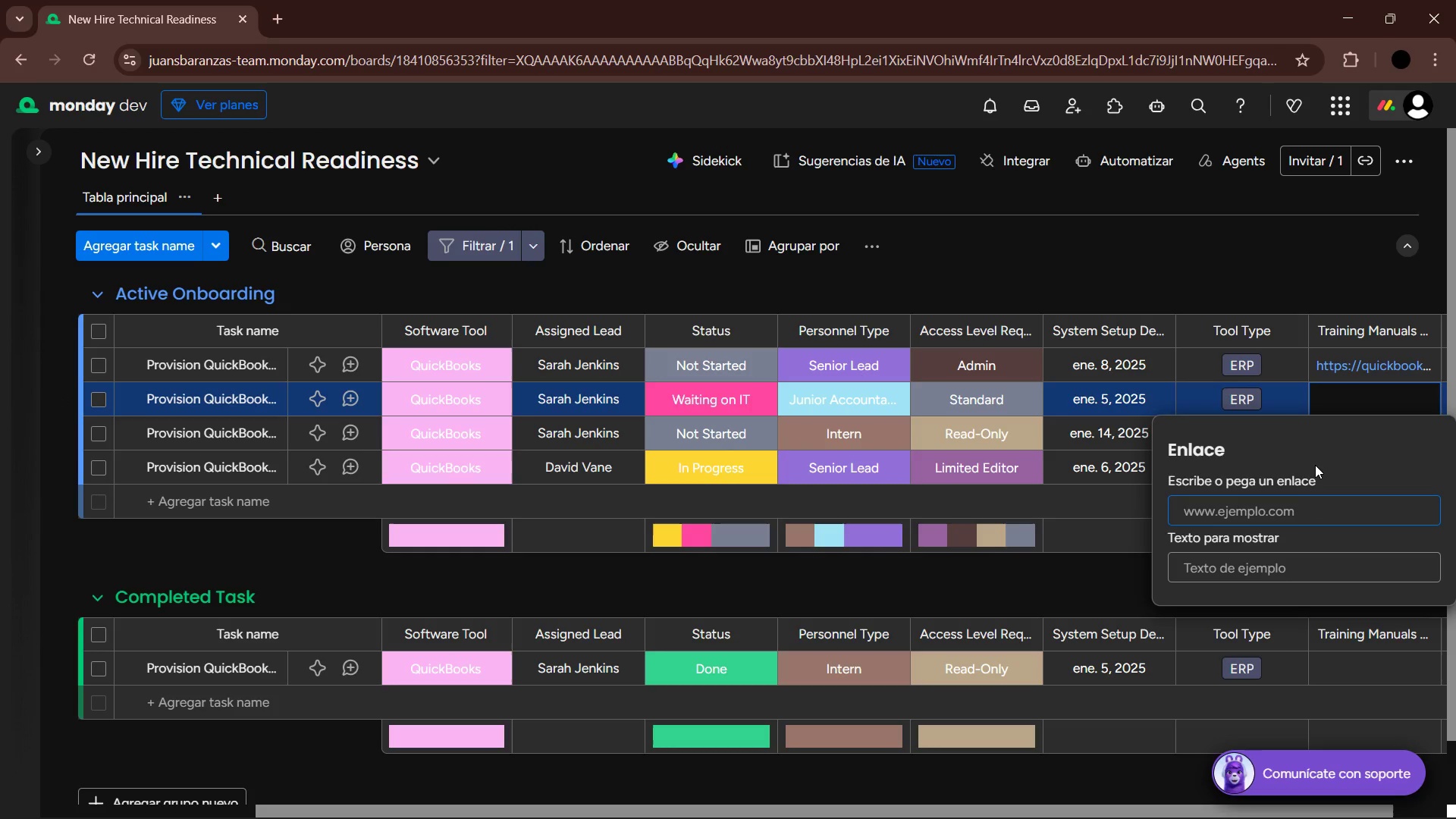 
key(Control+V)
 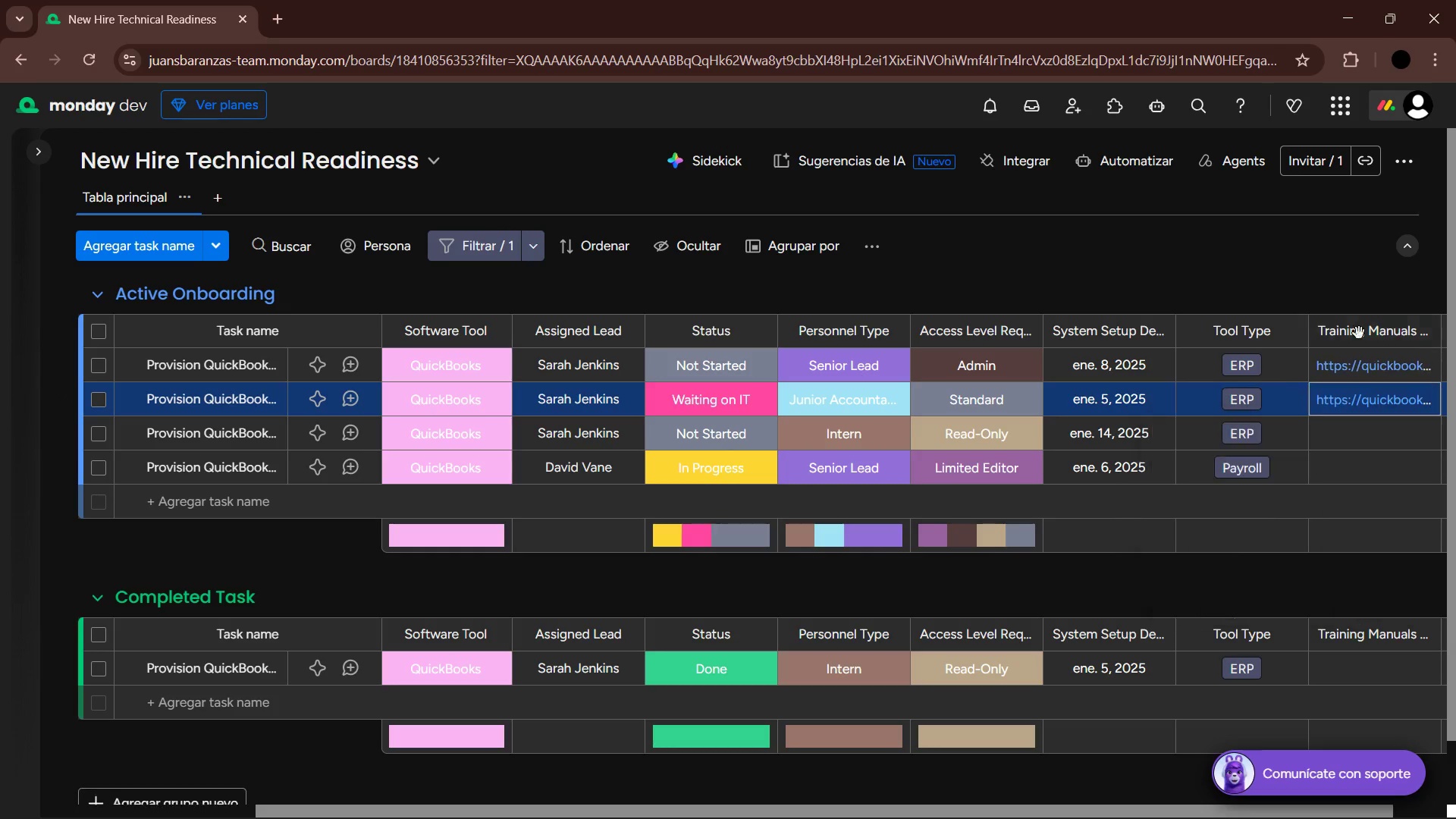 
left_click([1364, 440])
 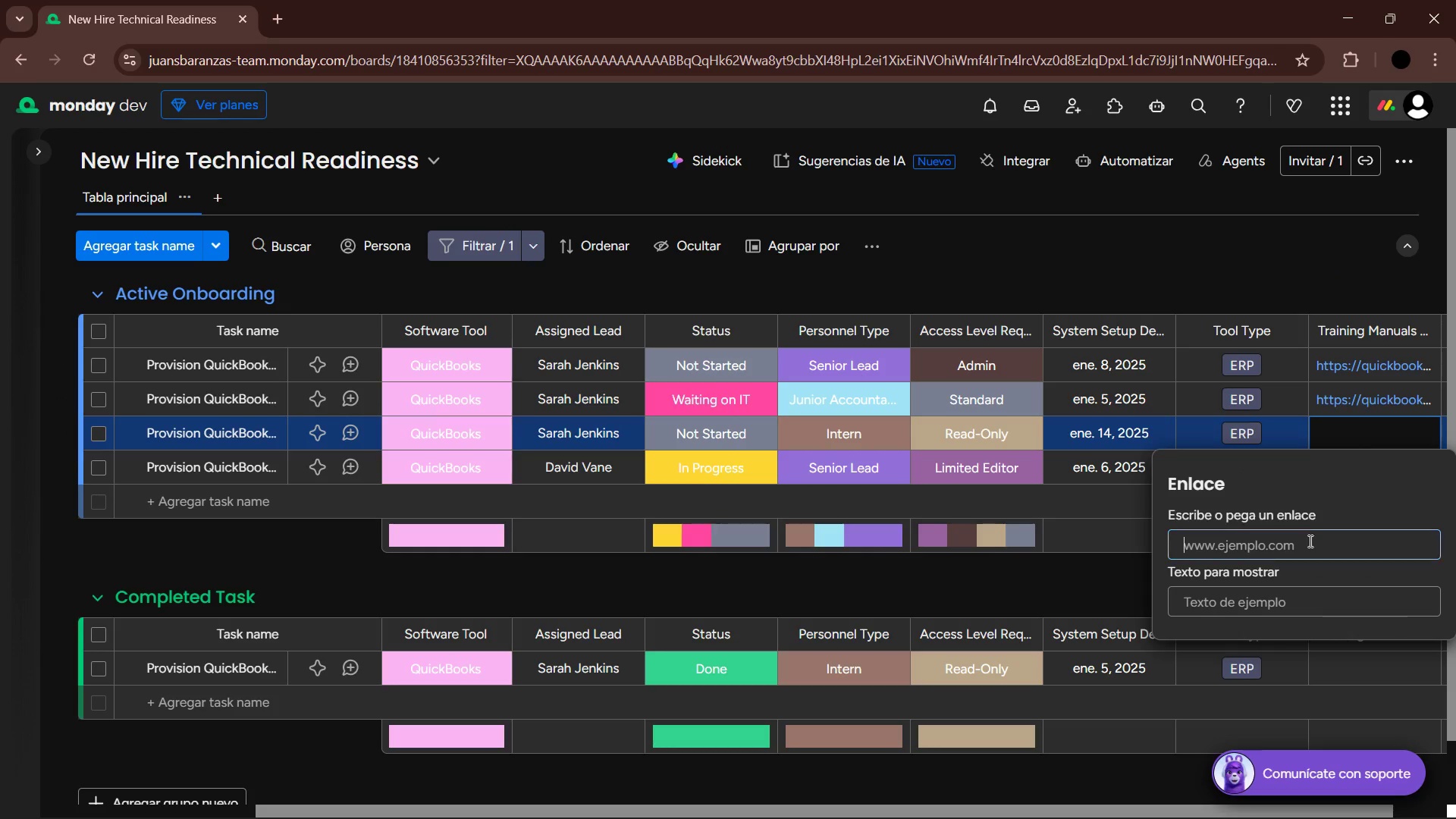 
key(Control+V)
 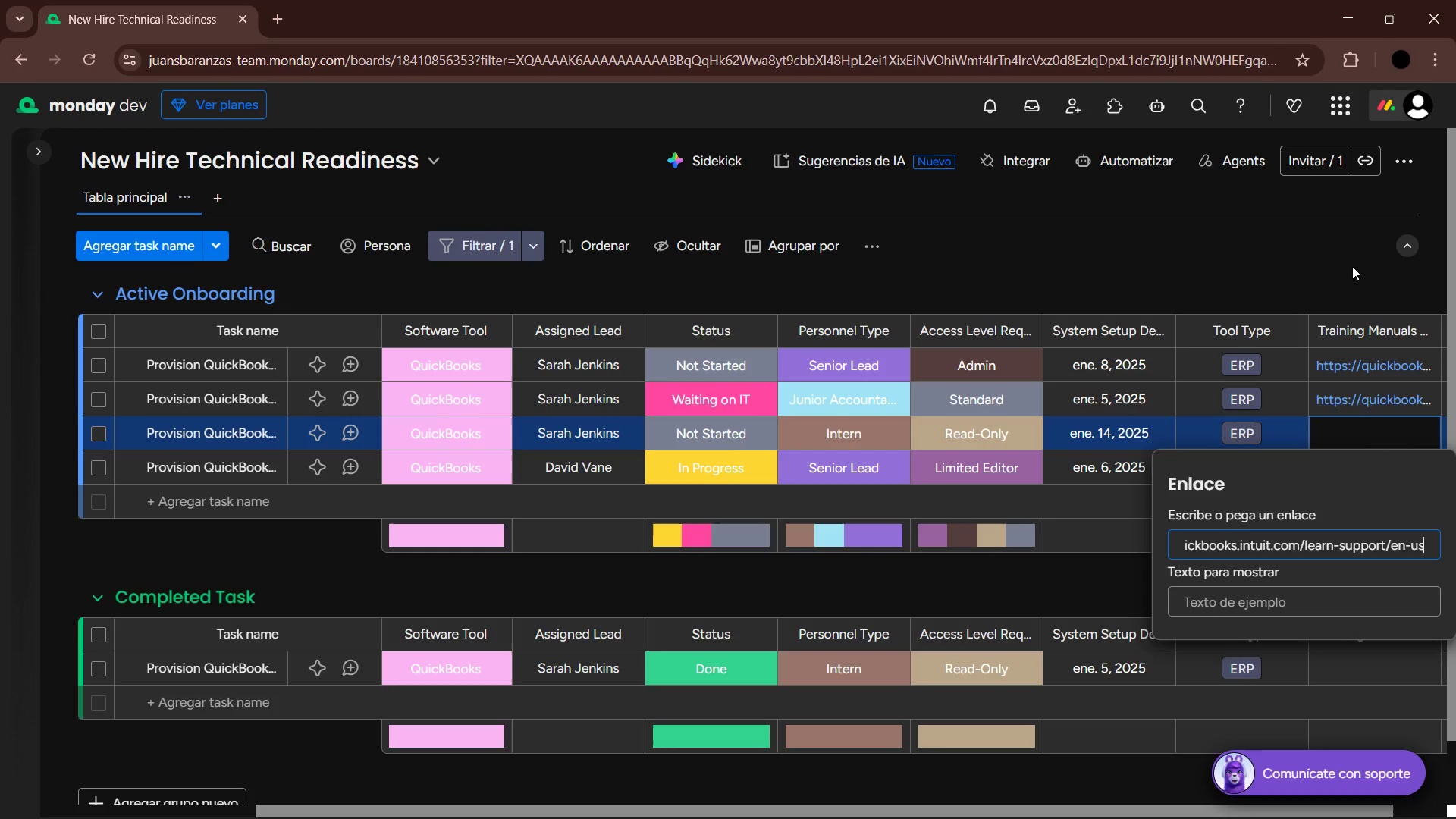 
left_click([1352, 259])
 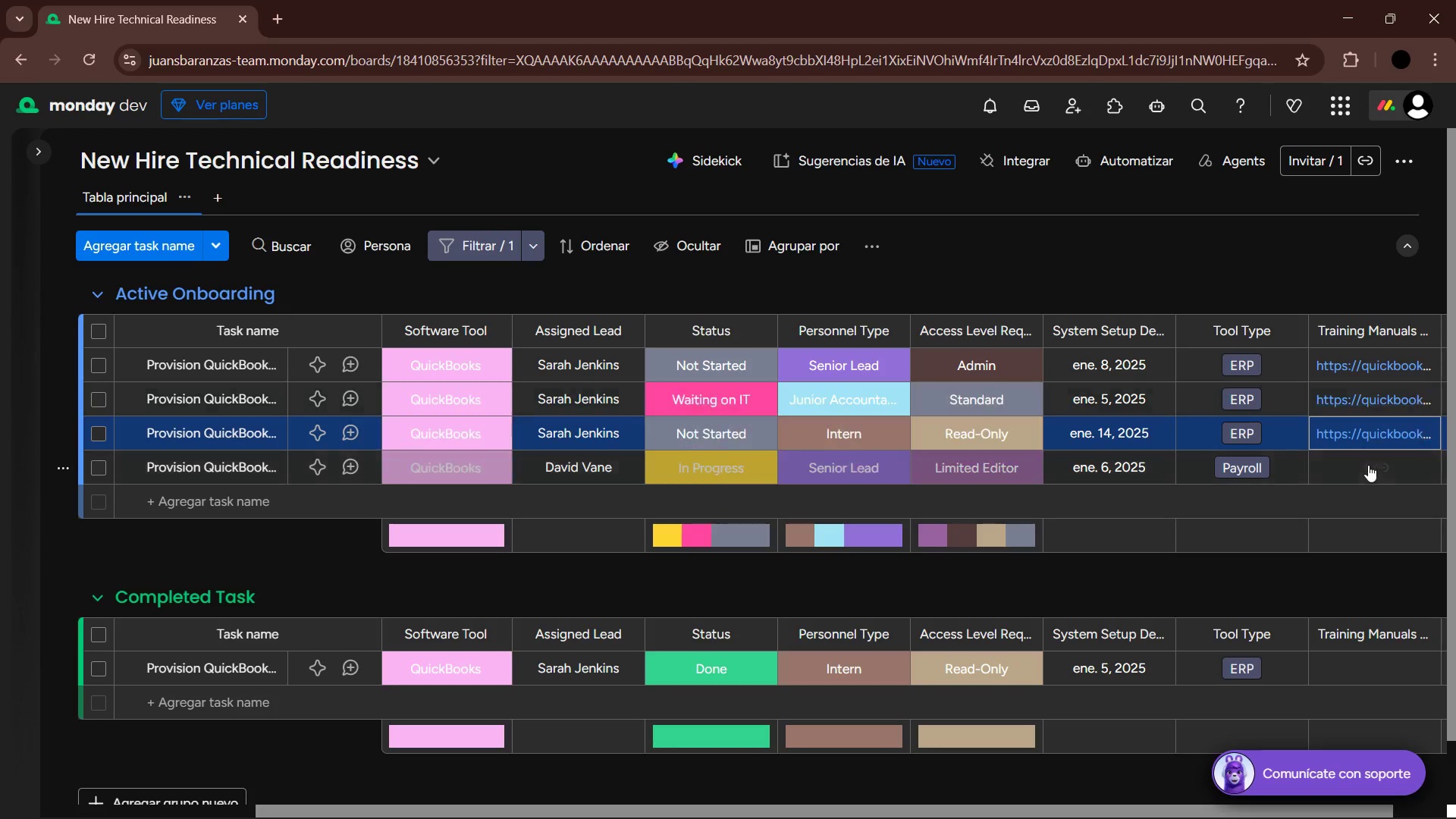 
left_click([1366, 474])
 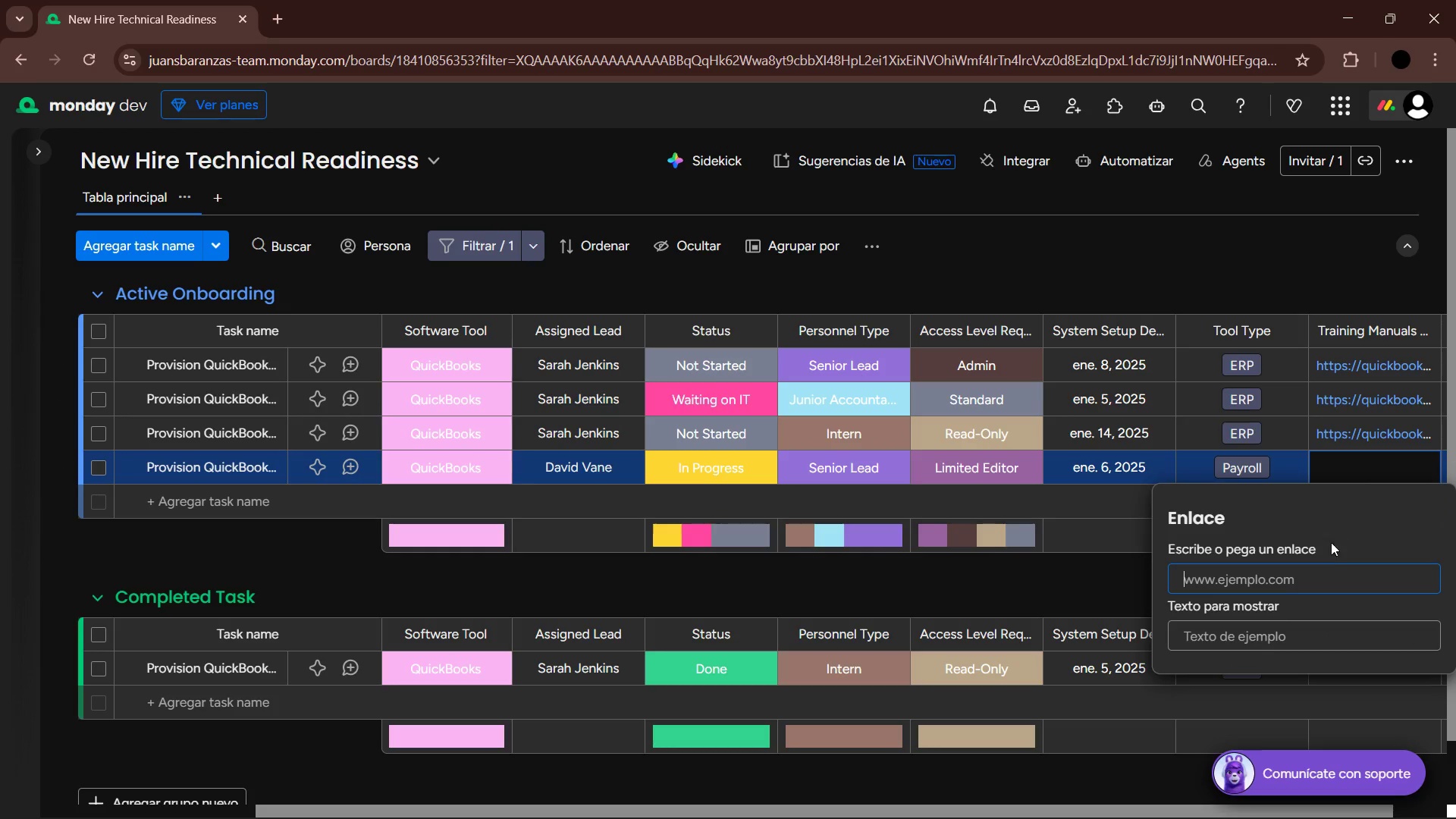 
key(Control+V)
 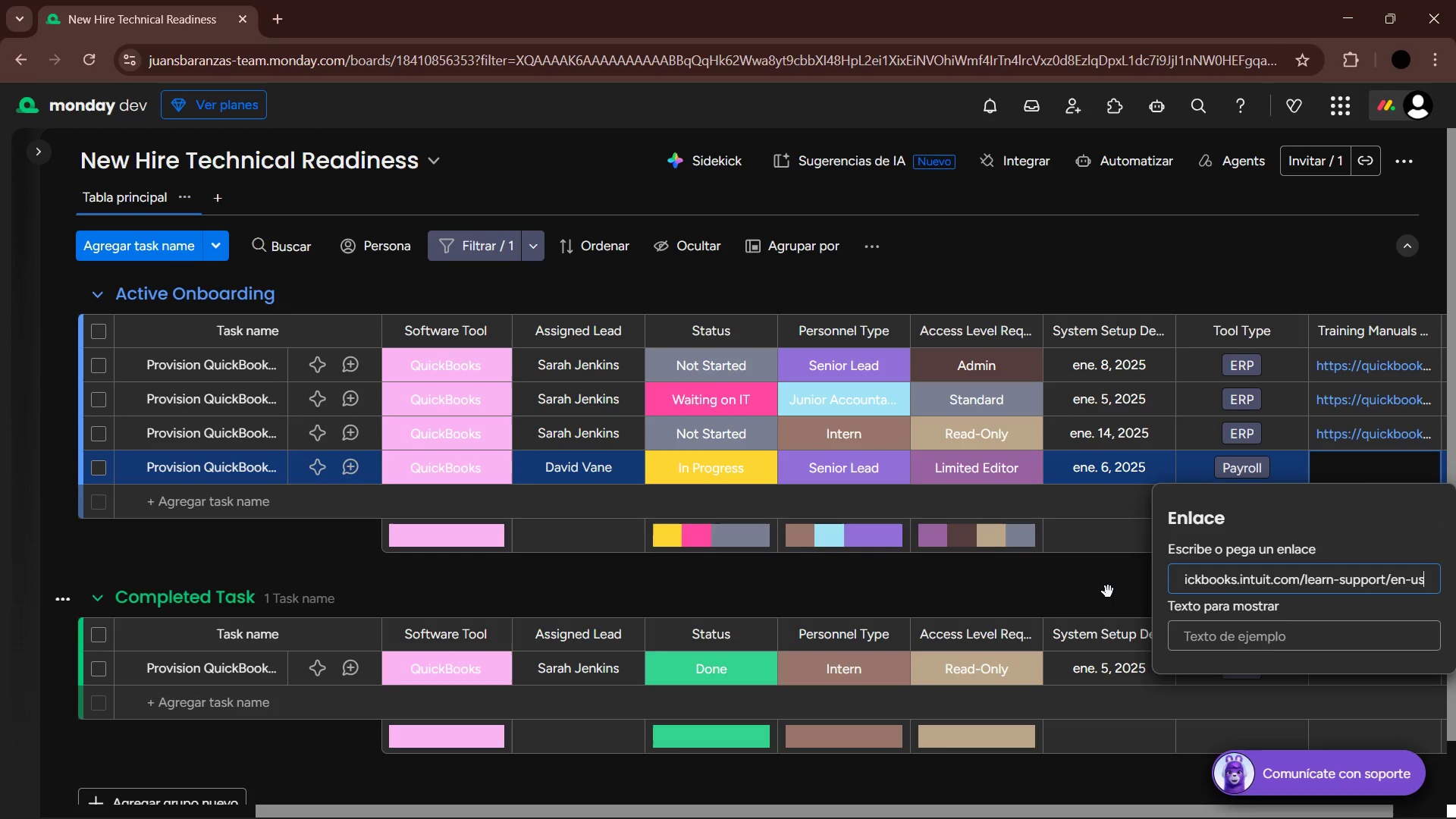 
left_click([1109, 589])
 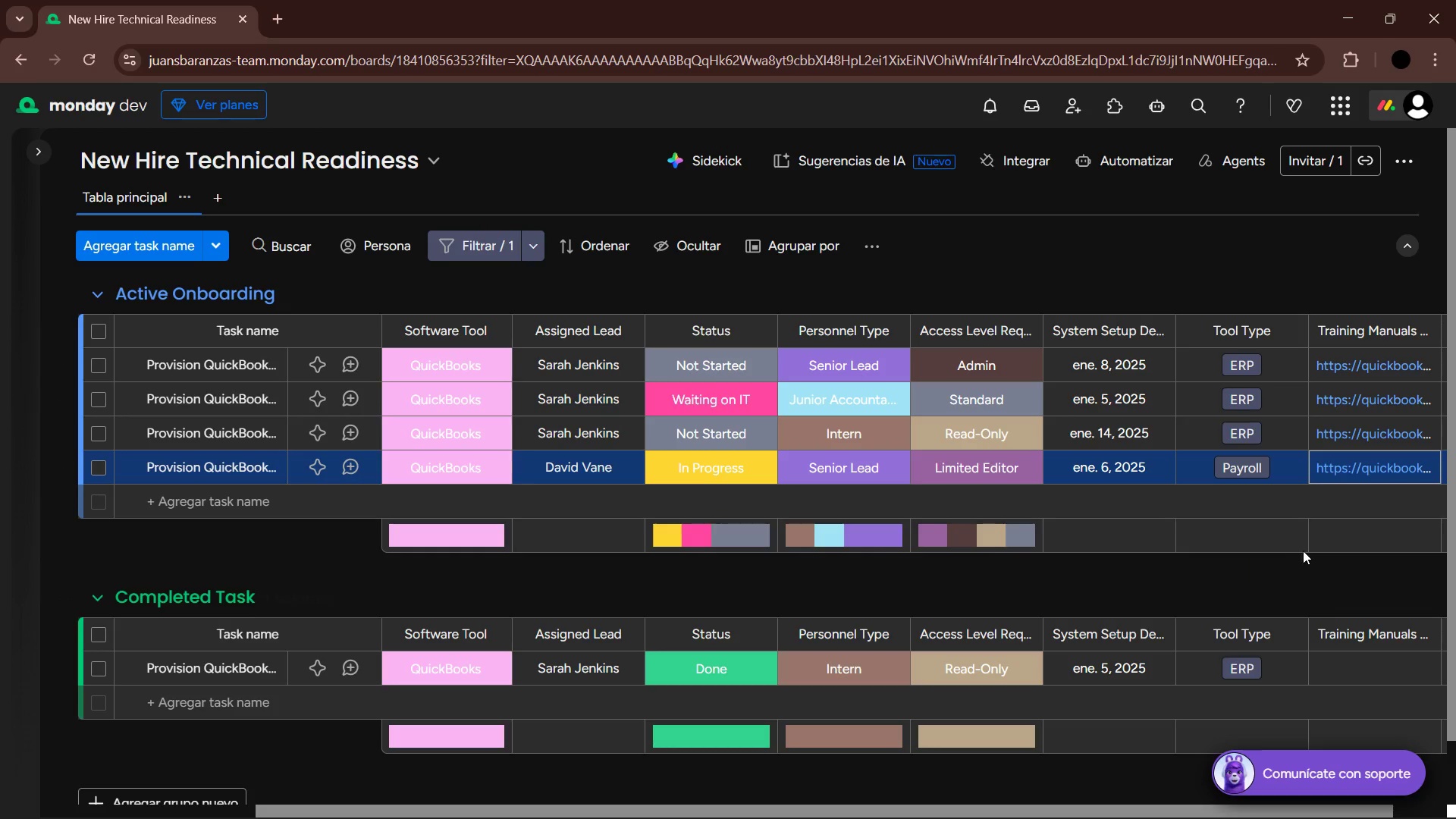 
scroll: coordinate [1325, 548], scroll_direction: down, amount: 2.0
 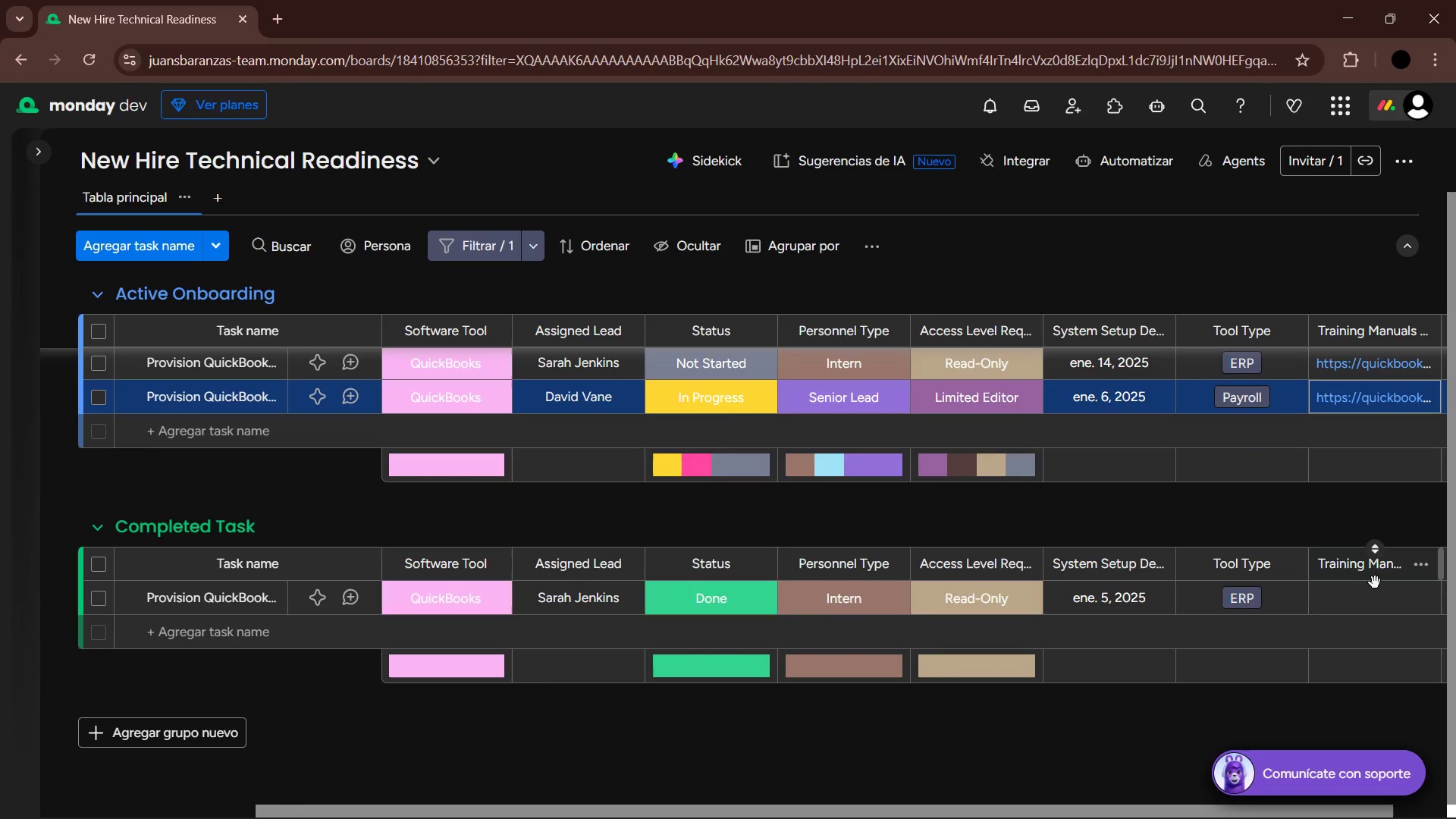 
left_click([1375, 596])
 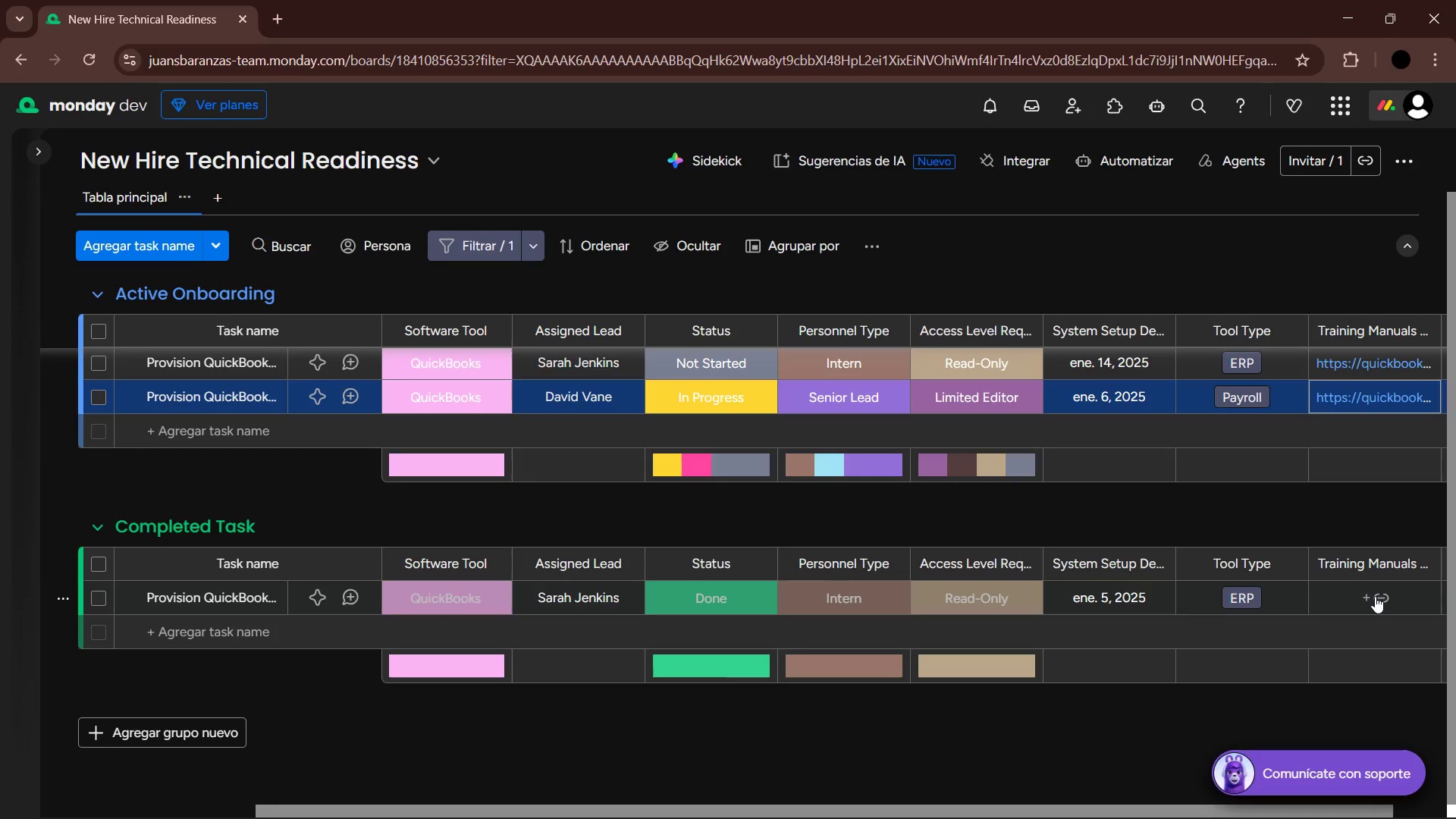 
key(Control+V)
 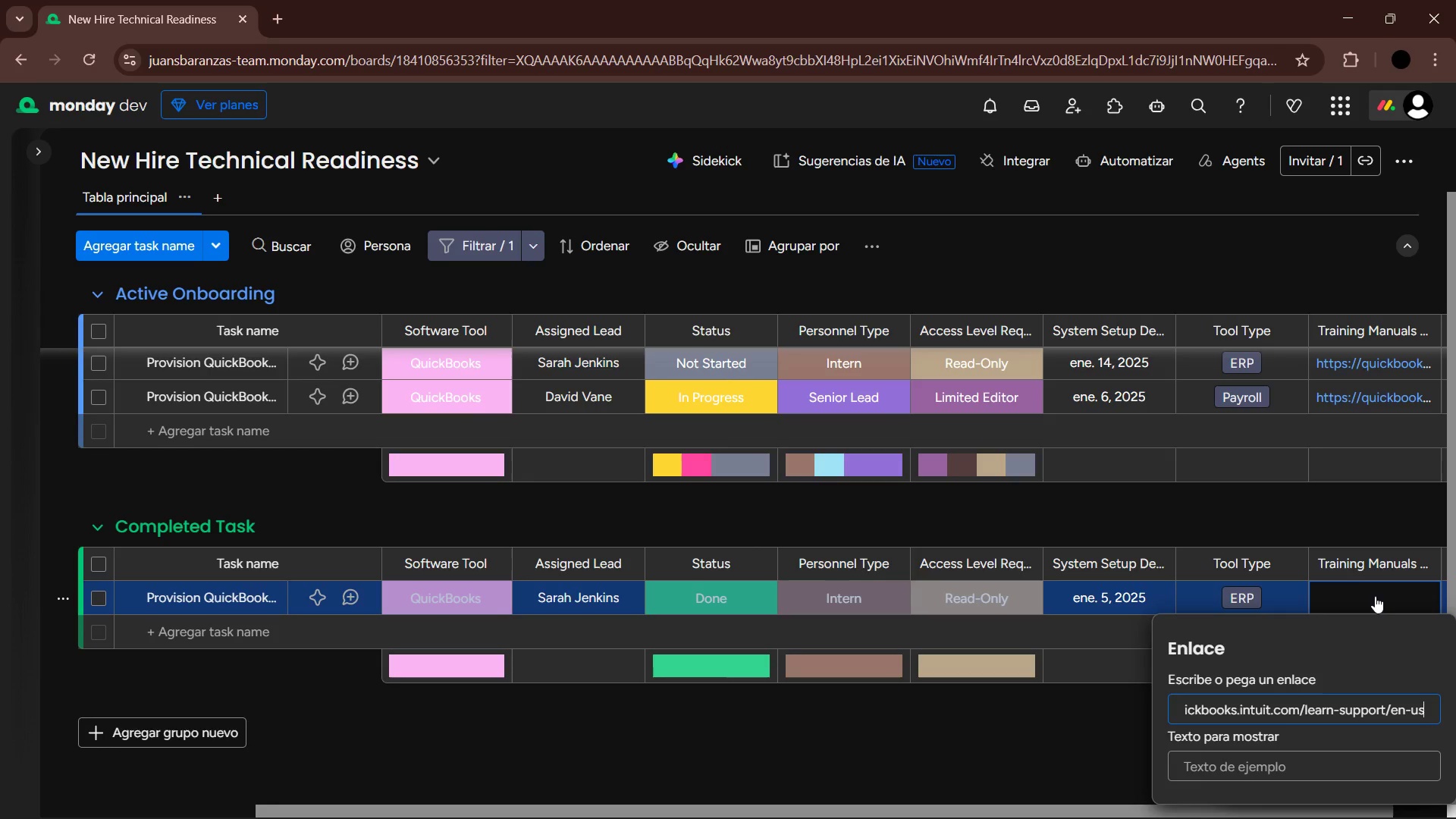 
key(Enter)
 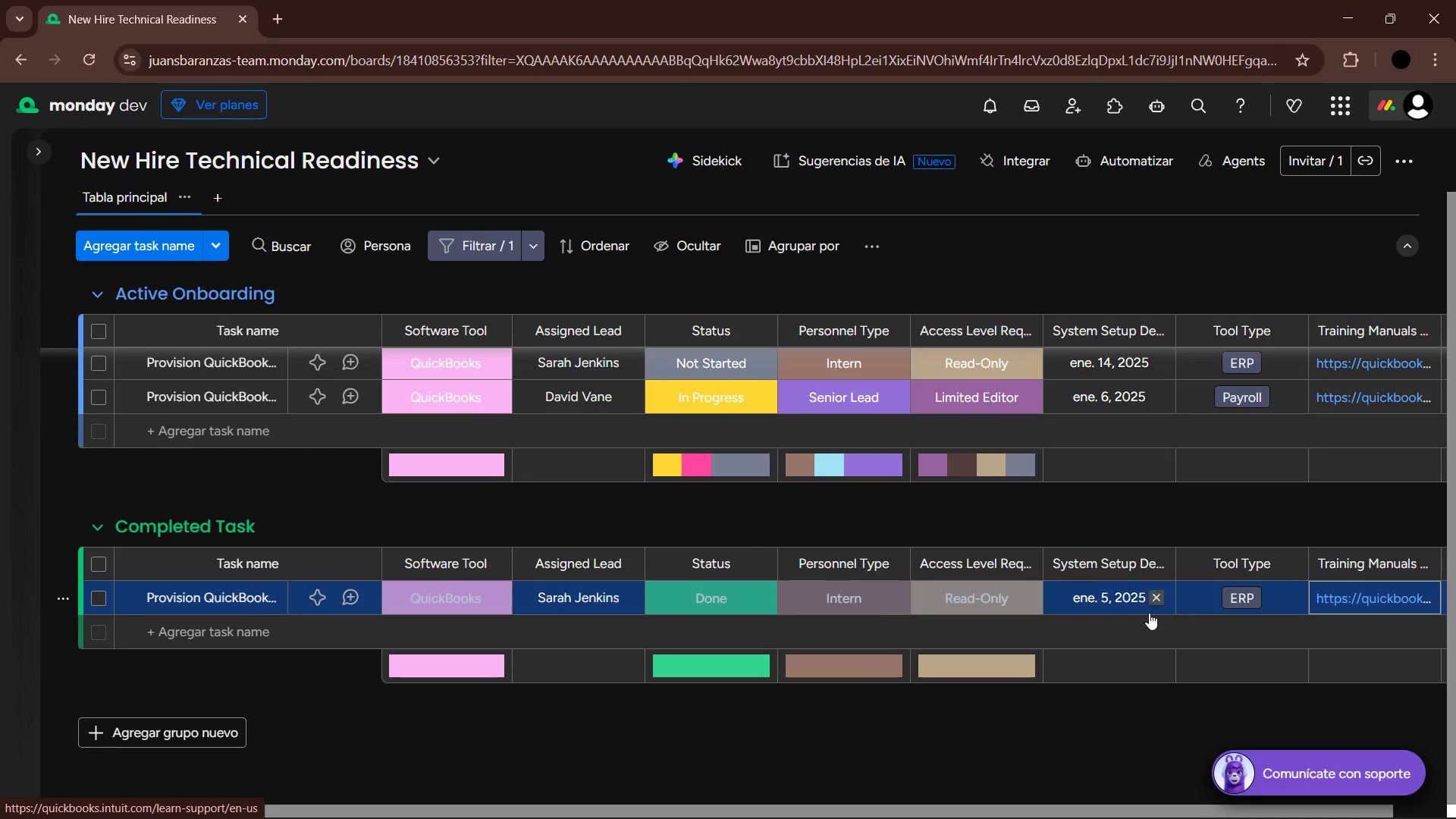 
scroll: coordinate [1125, 623], scroll_direction: up, amount: 10.0
 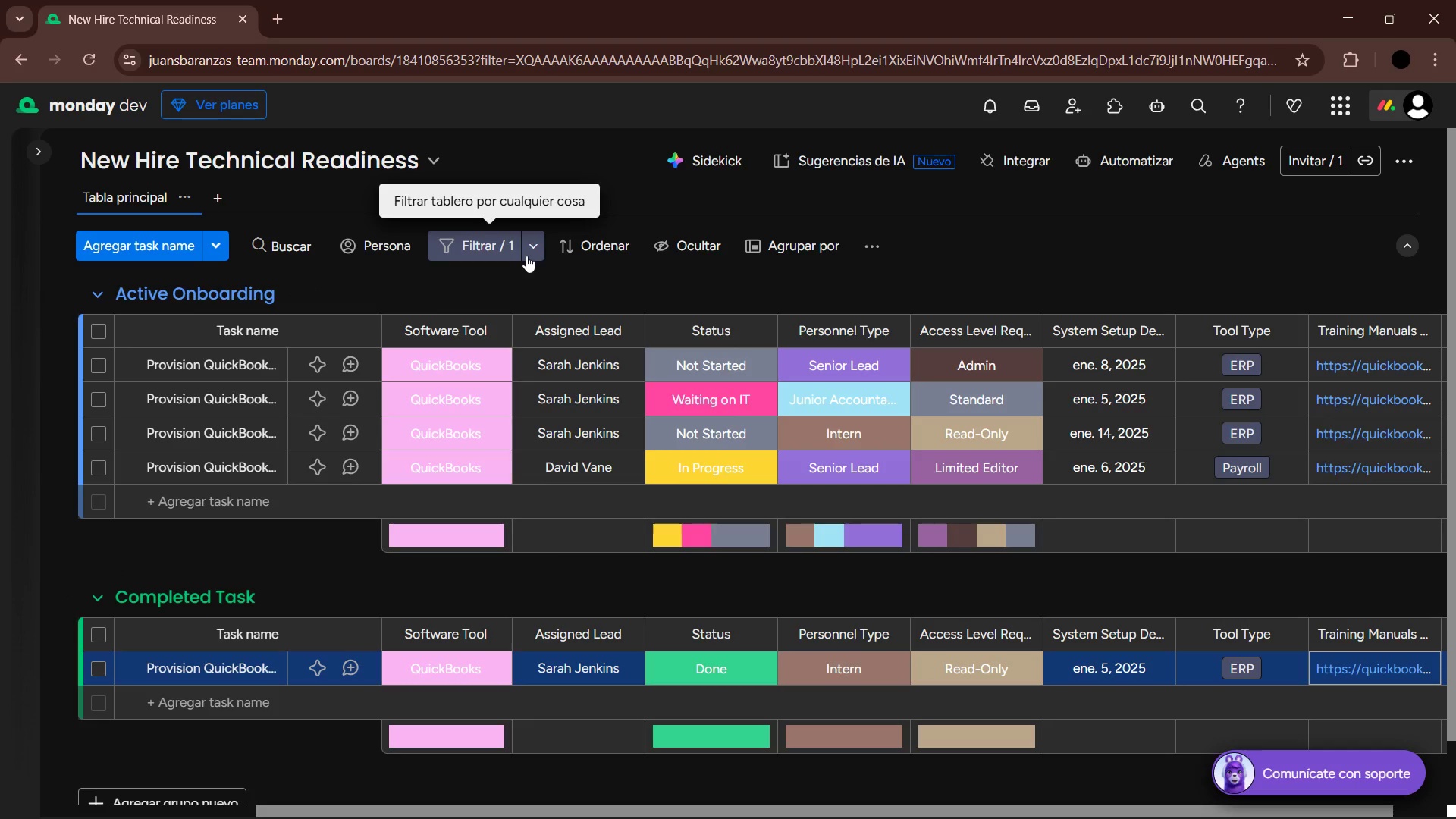 
left_click([528, 247])
 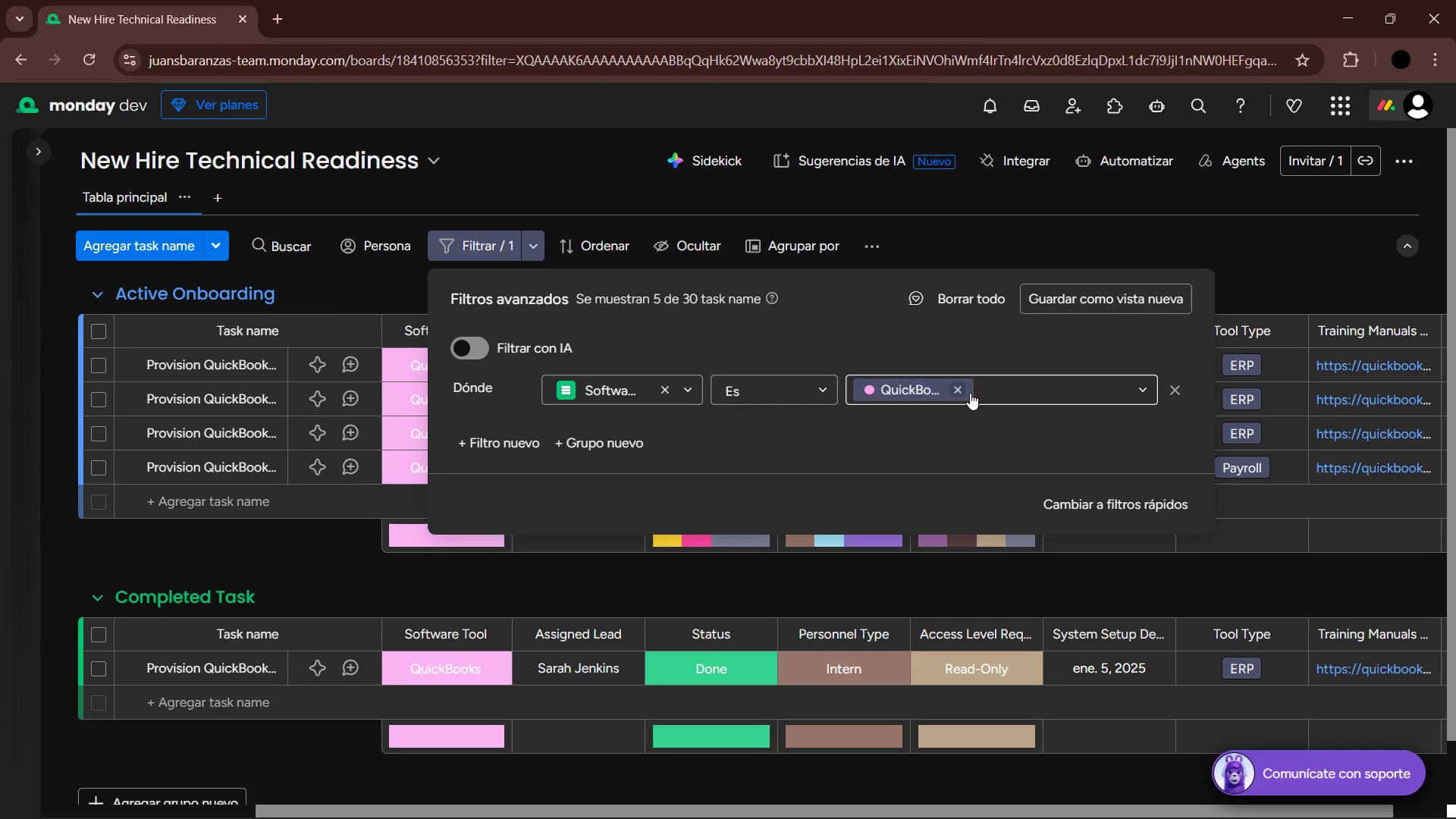 
left_click([1144, 389])
 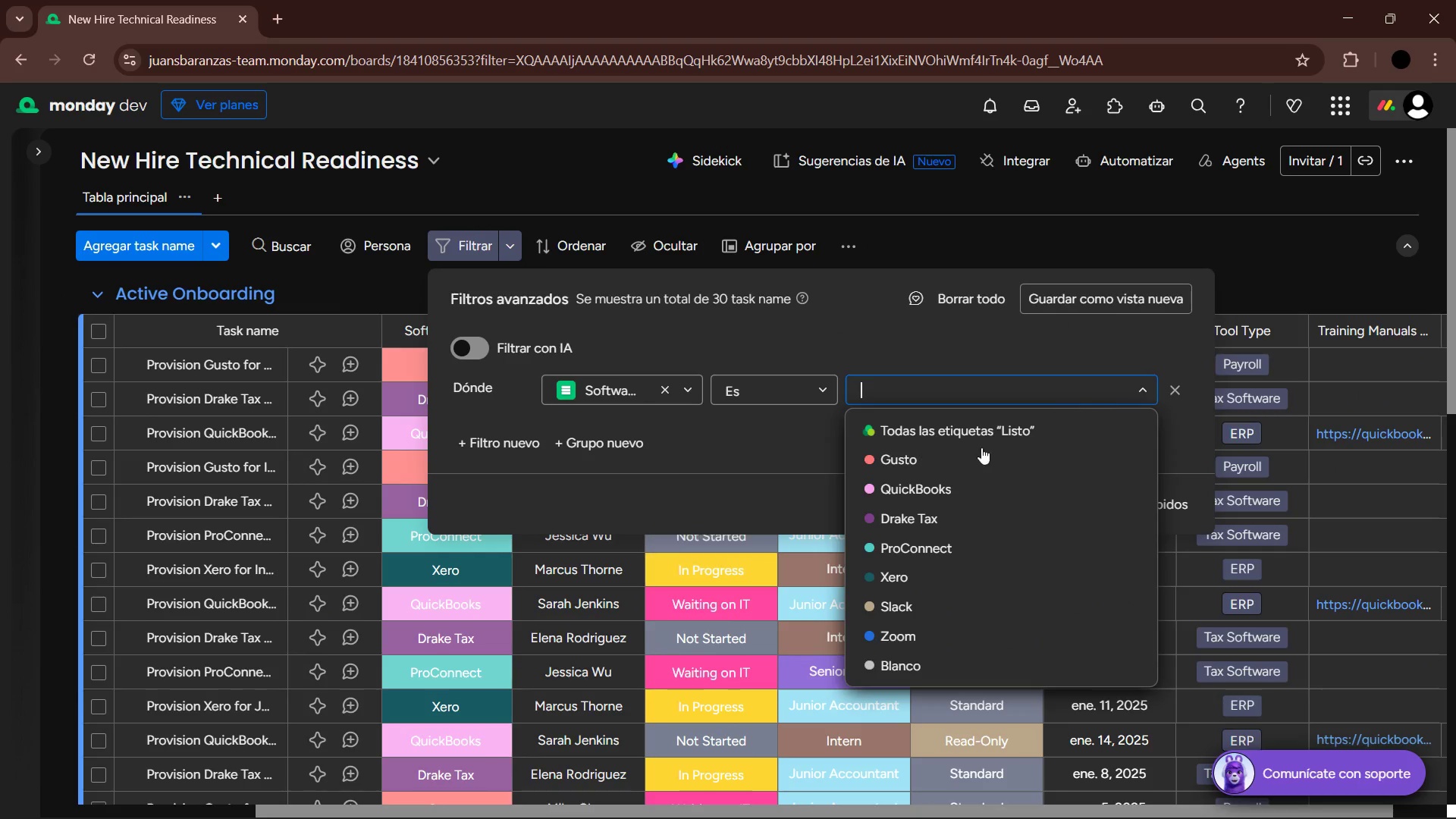 
left_click([921, 460])
 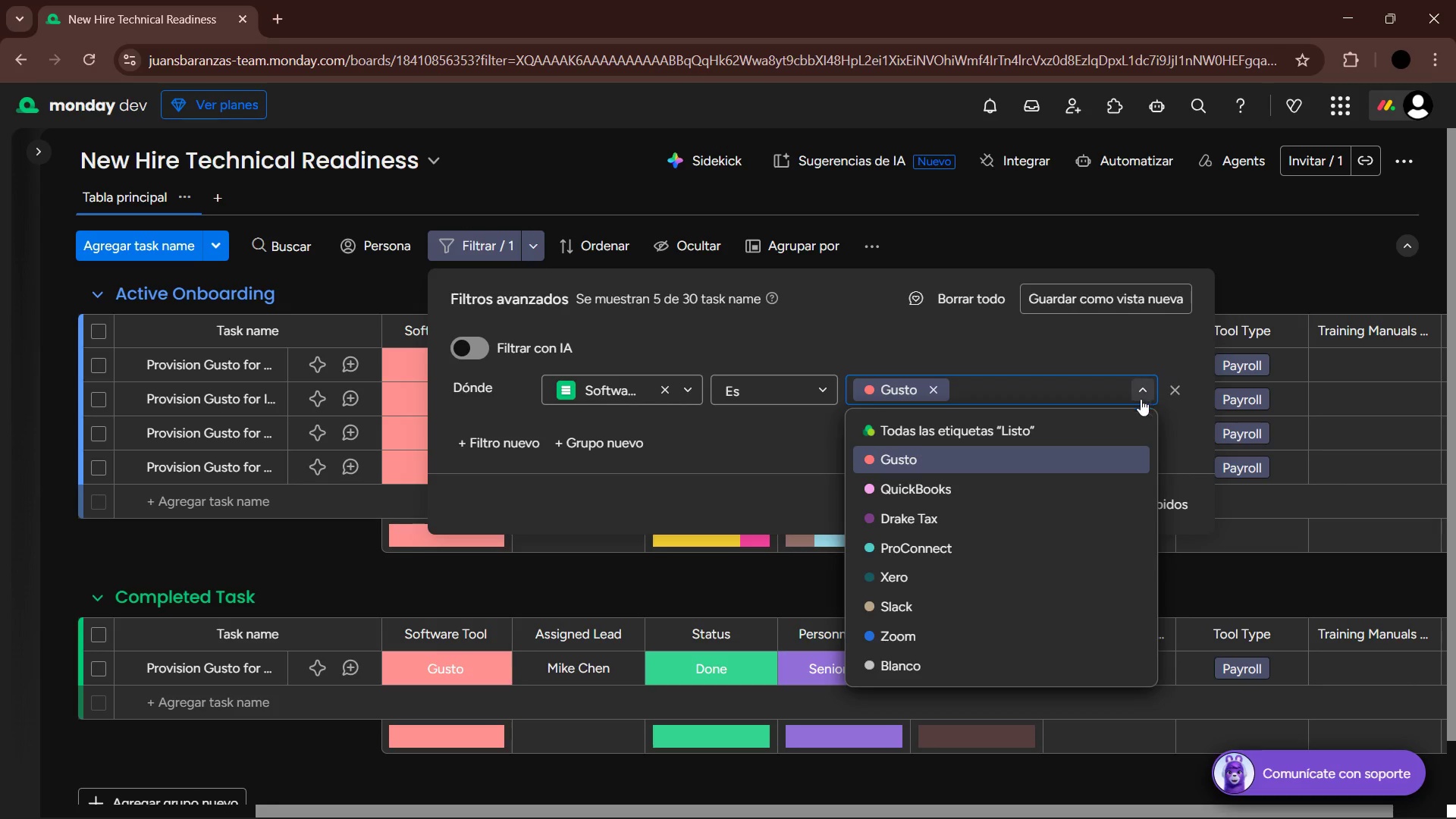 
left_click([1254, 286])
 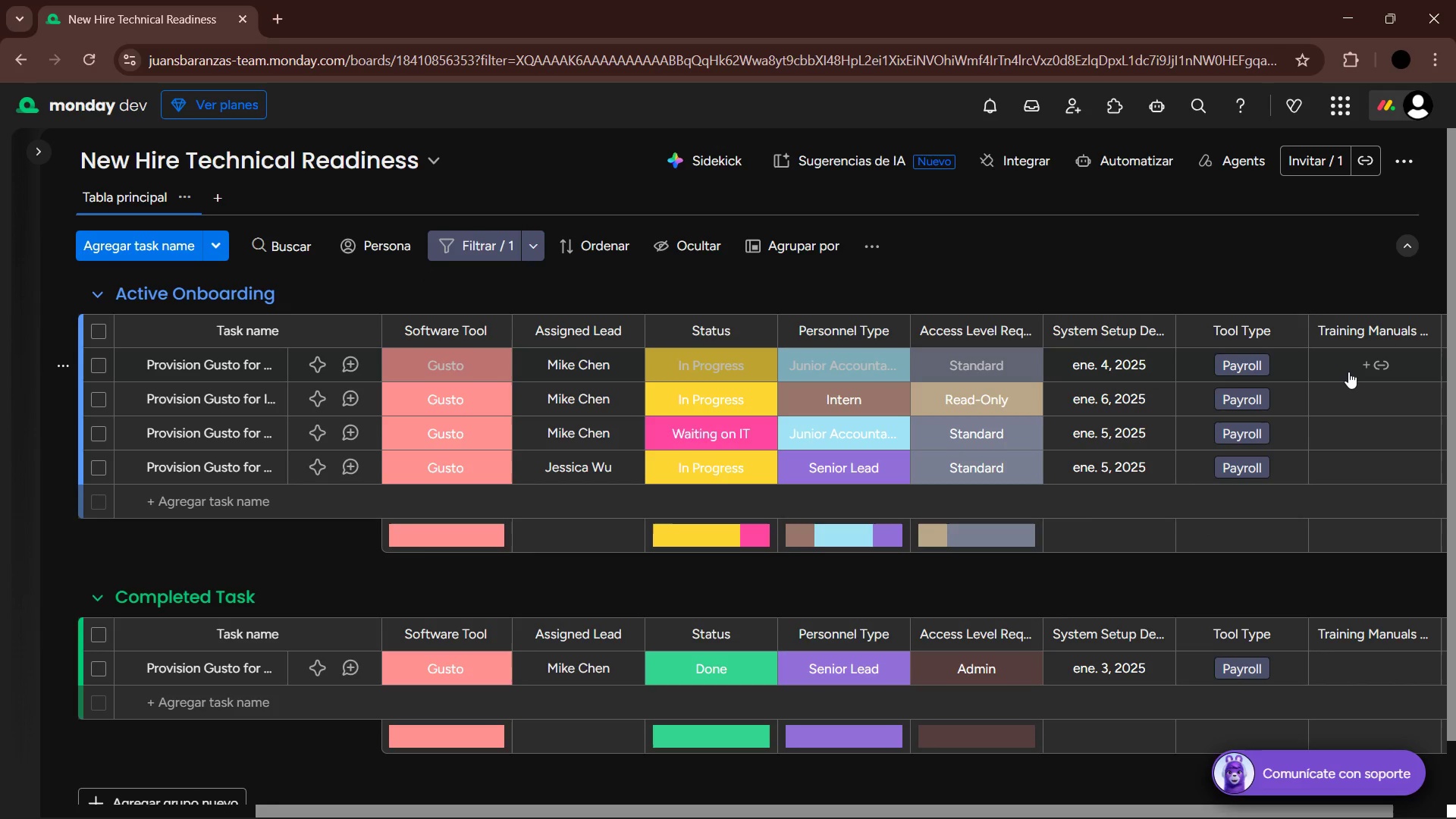 
left_click([1354, 369])
 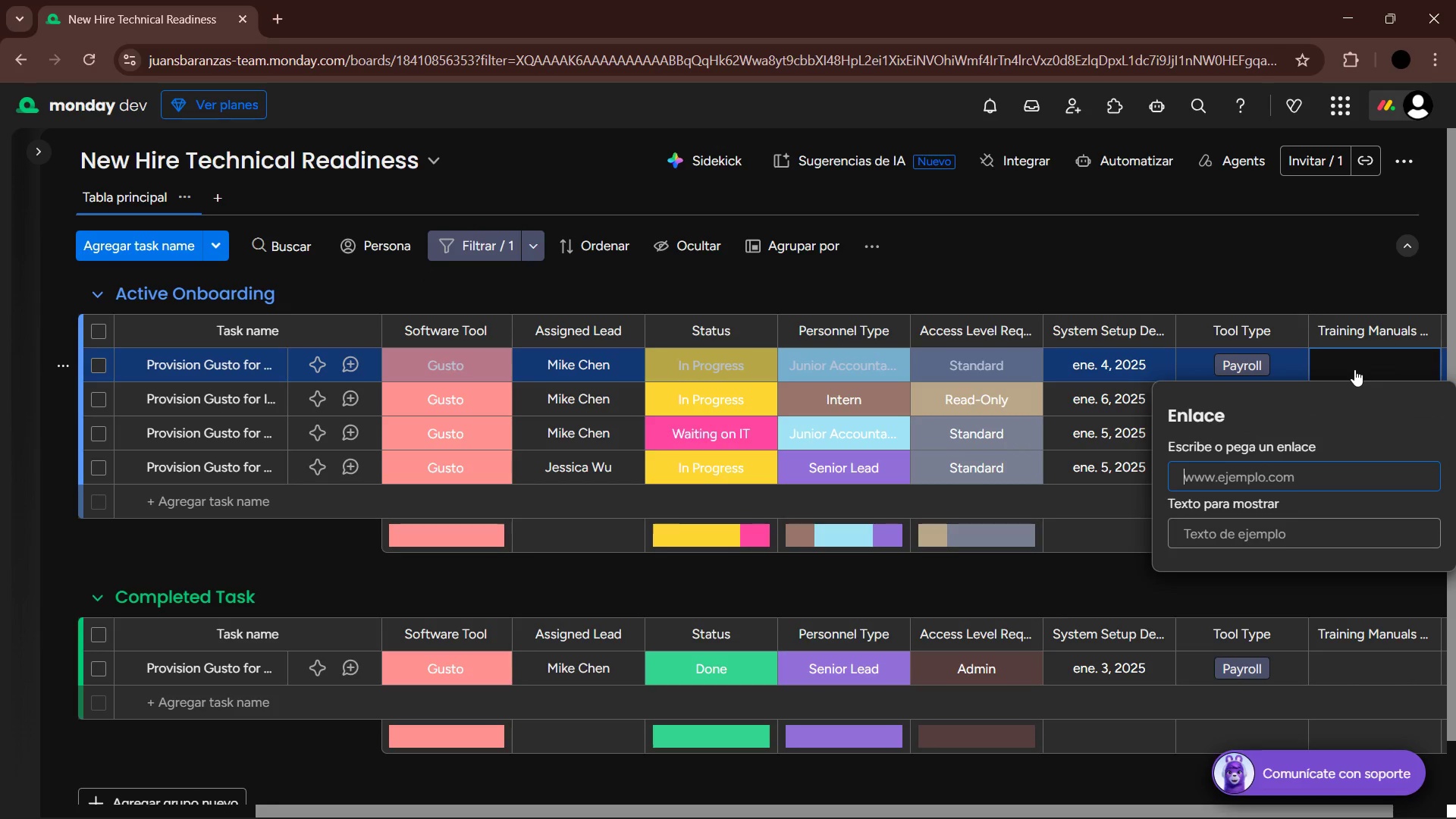 
wait(5.03)
 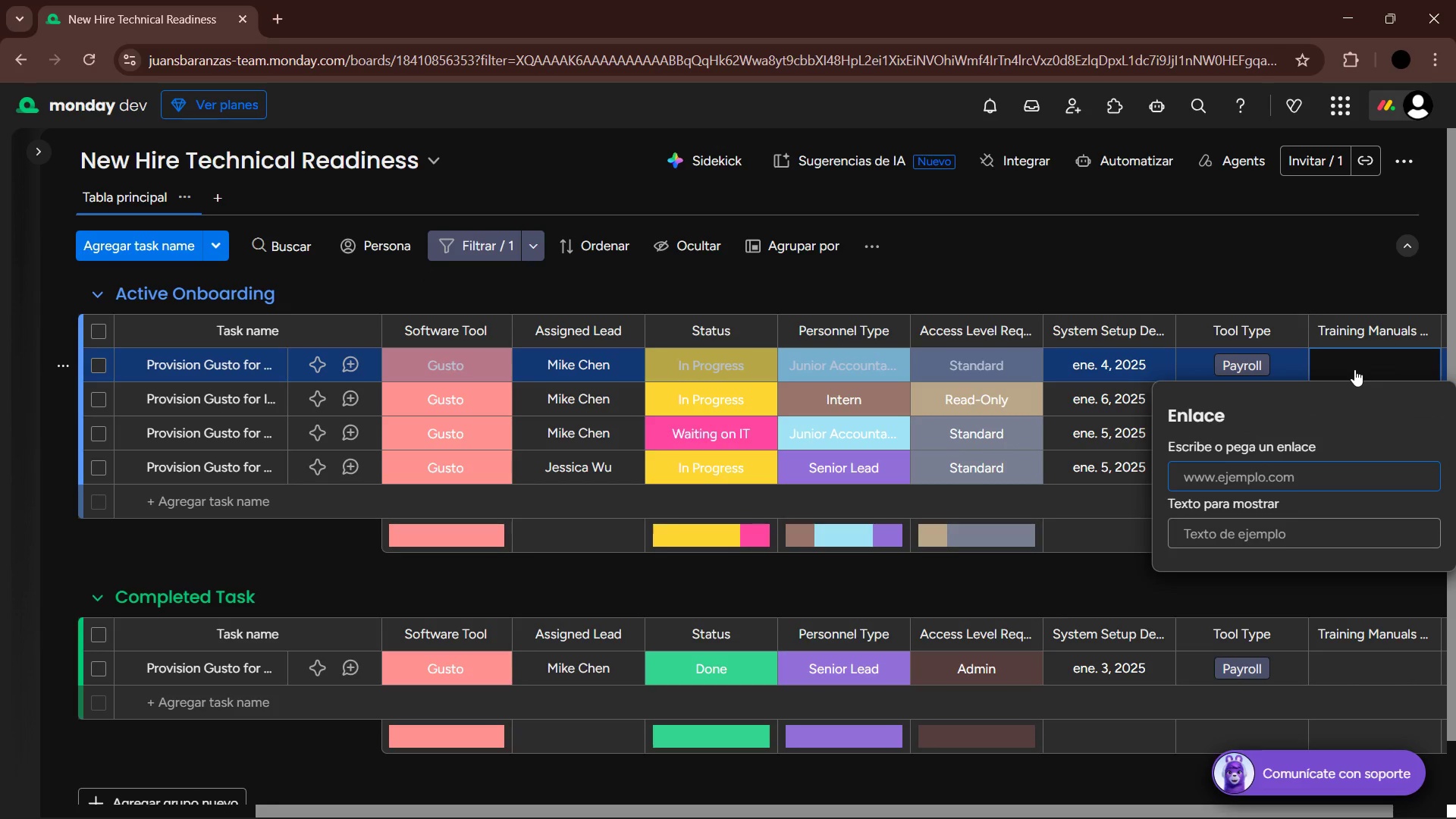 
type(support.gusto.com&s&article&Payroll-basics)
 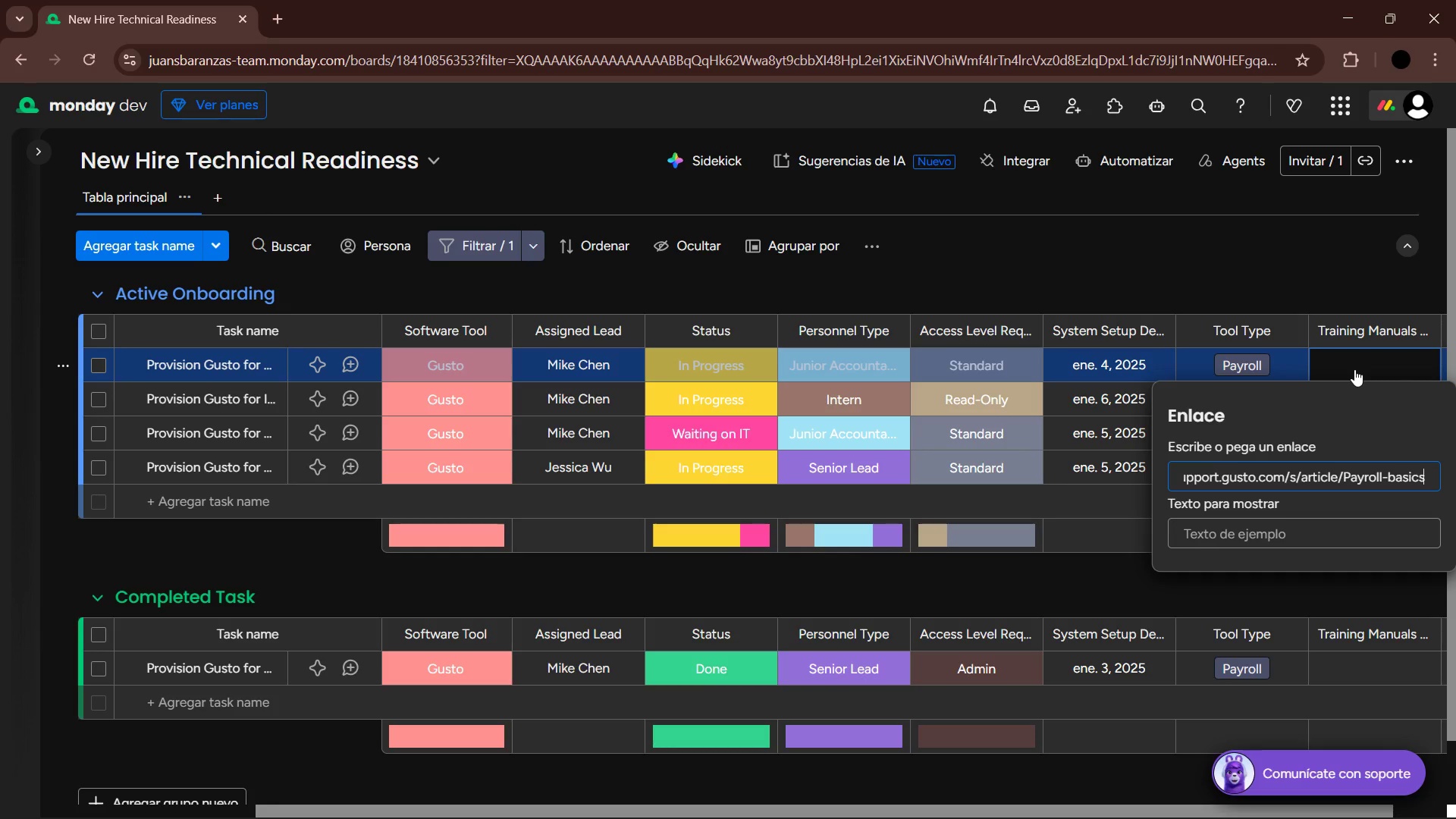 
left_click_drag(start_coordinate=[1426, 475], to_coordinate=[1200, 475])
 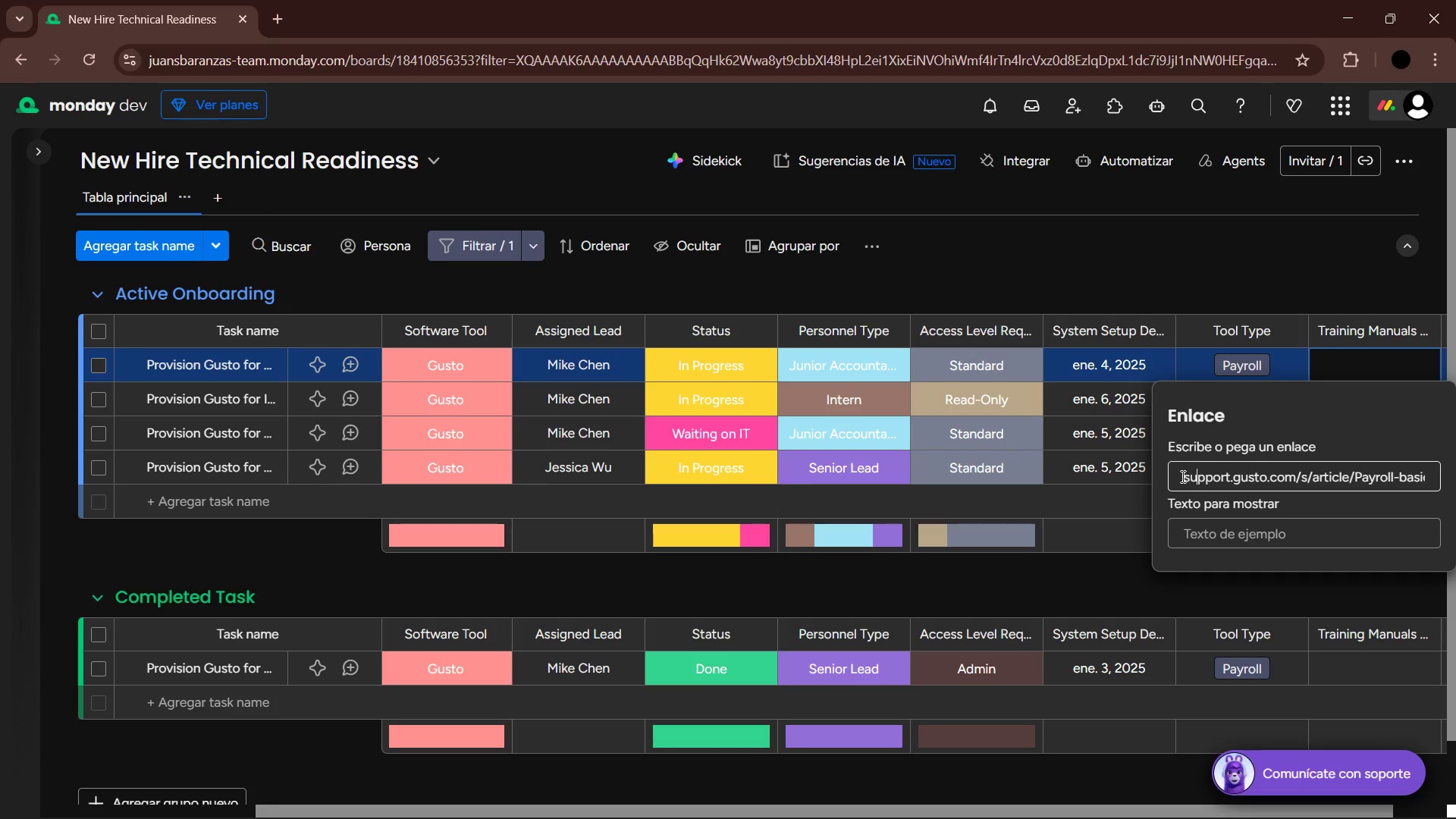 
left_click_drag(start_coordinate=[1183, 476], to_coordinate=[1455, 478])
 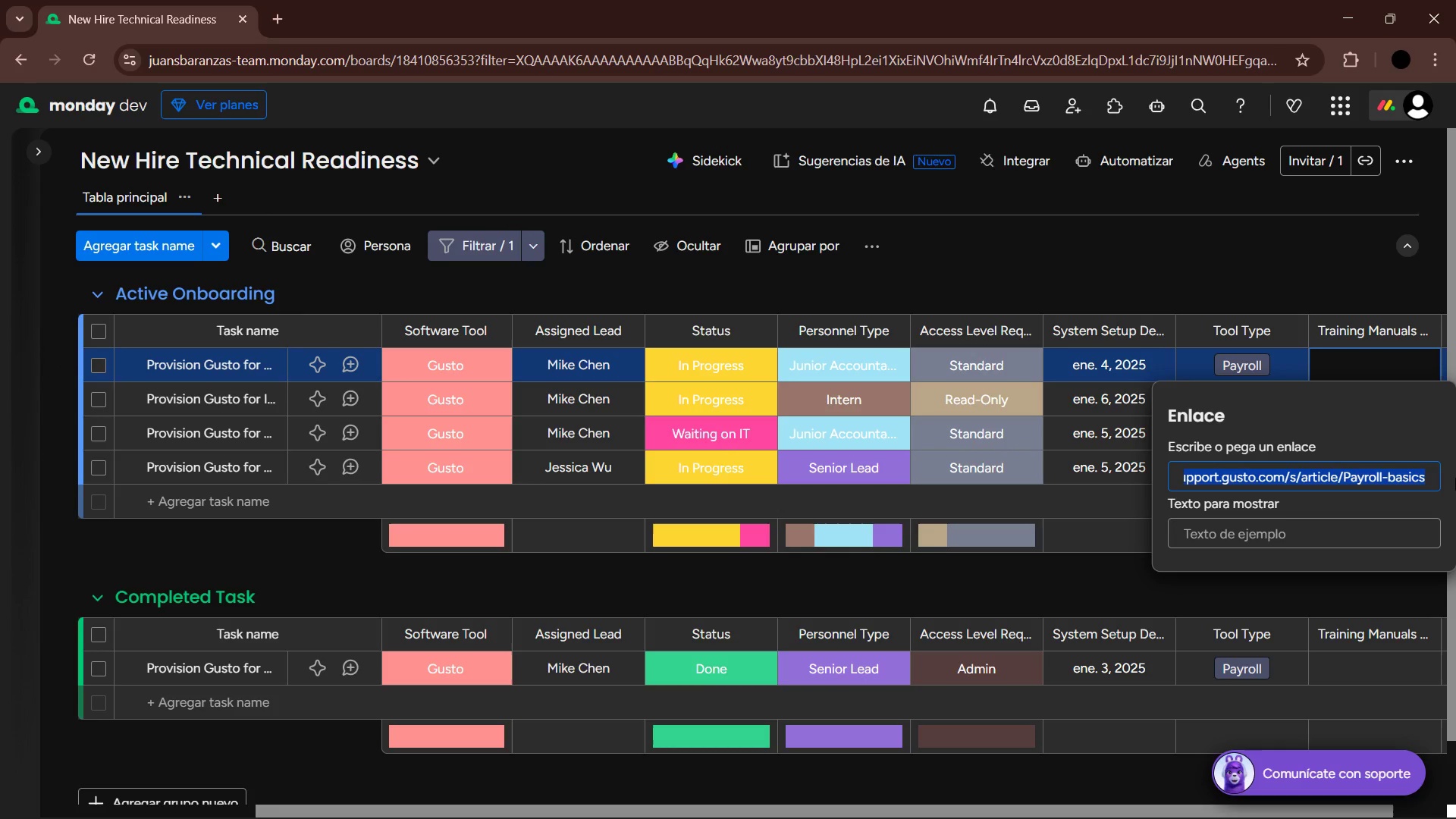 
key(Control+C)
 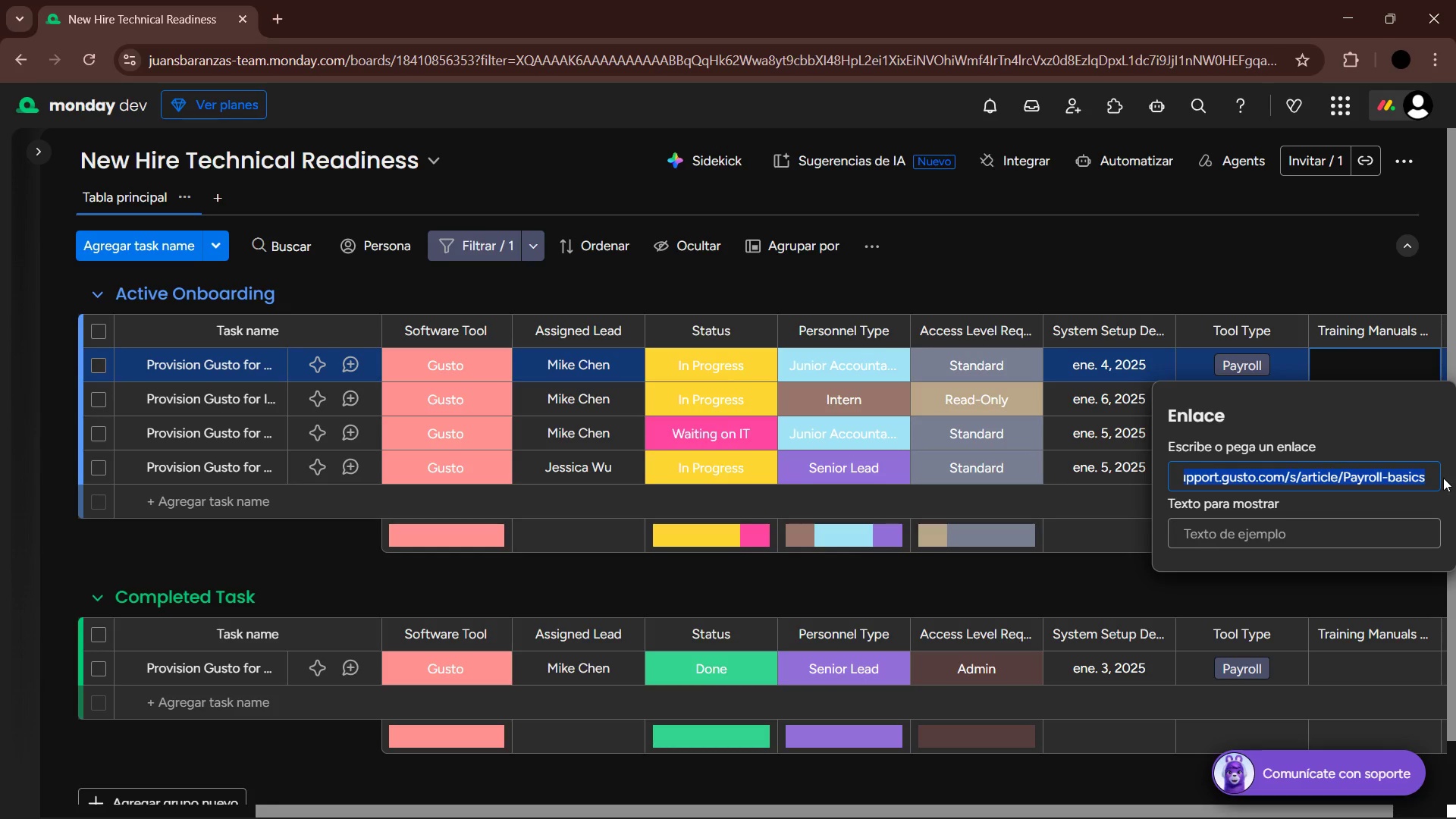 
key(Control+C)
 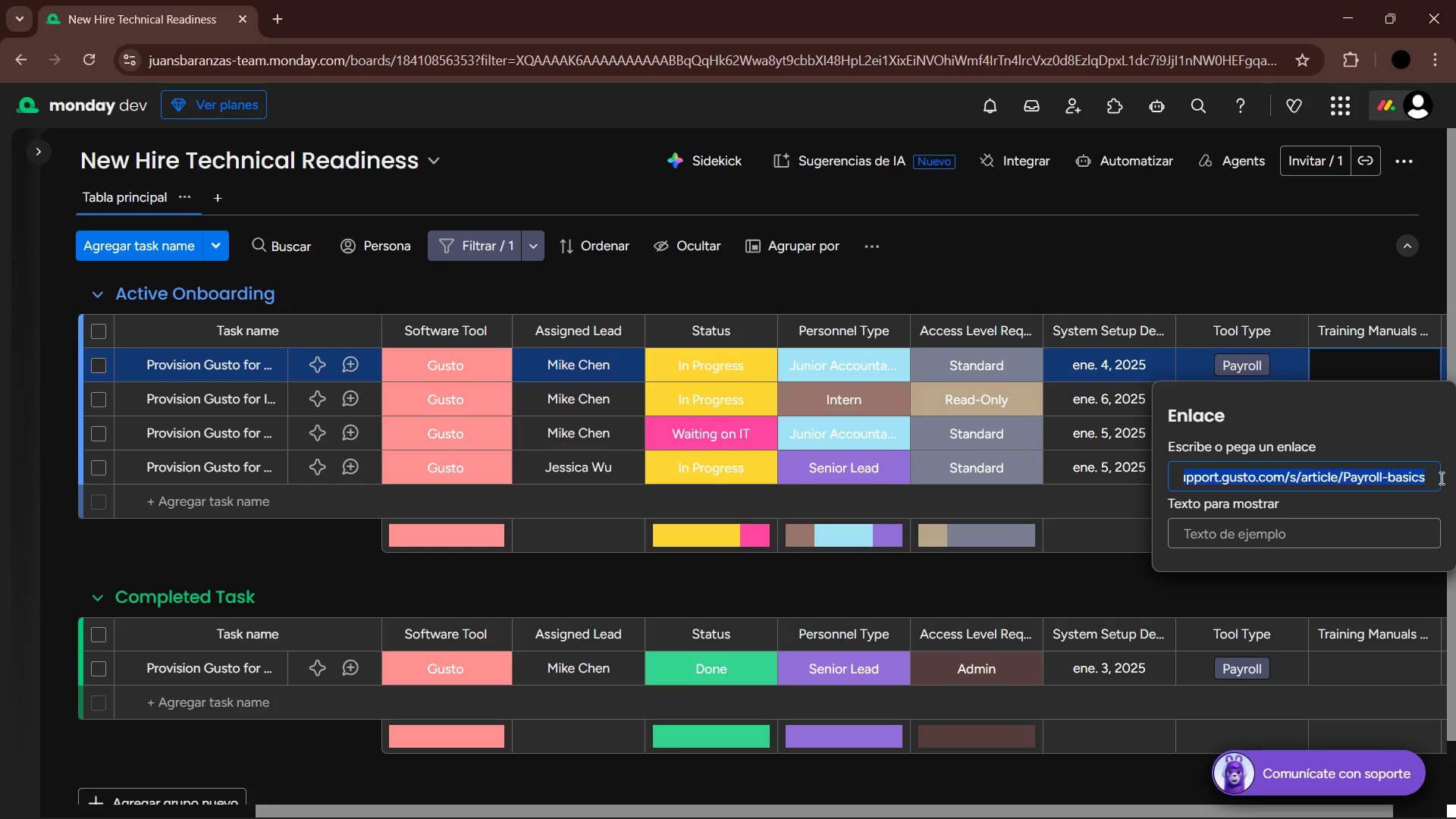 
key(Control+C)
 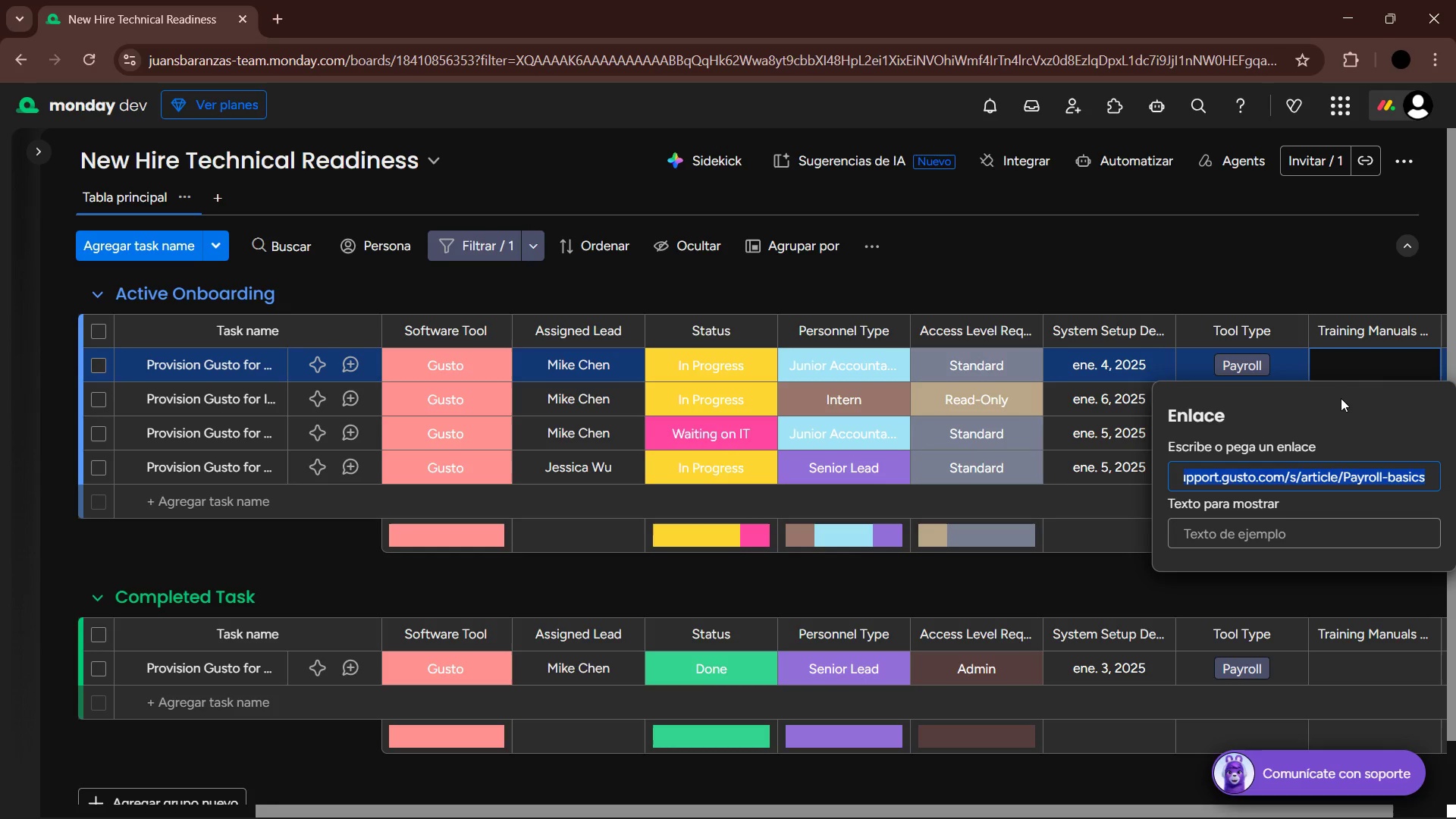 
key(Control+C)
 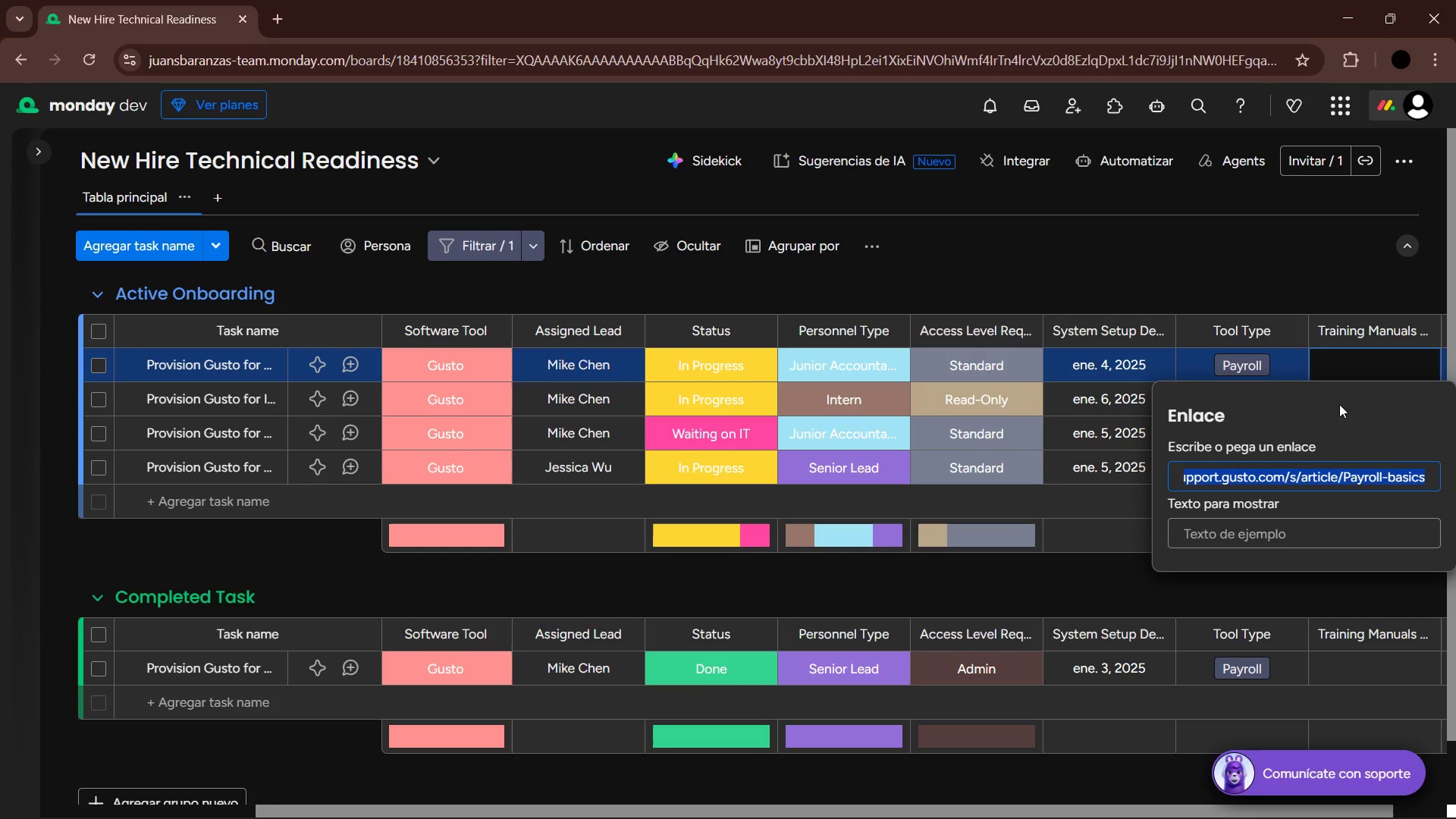 
key(Control+C)
 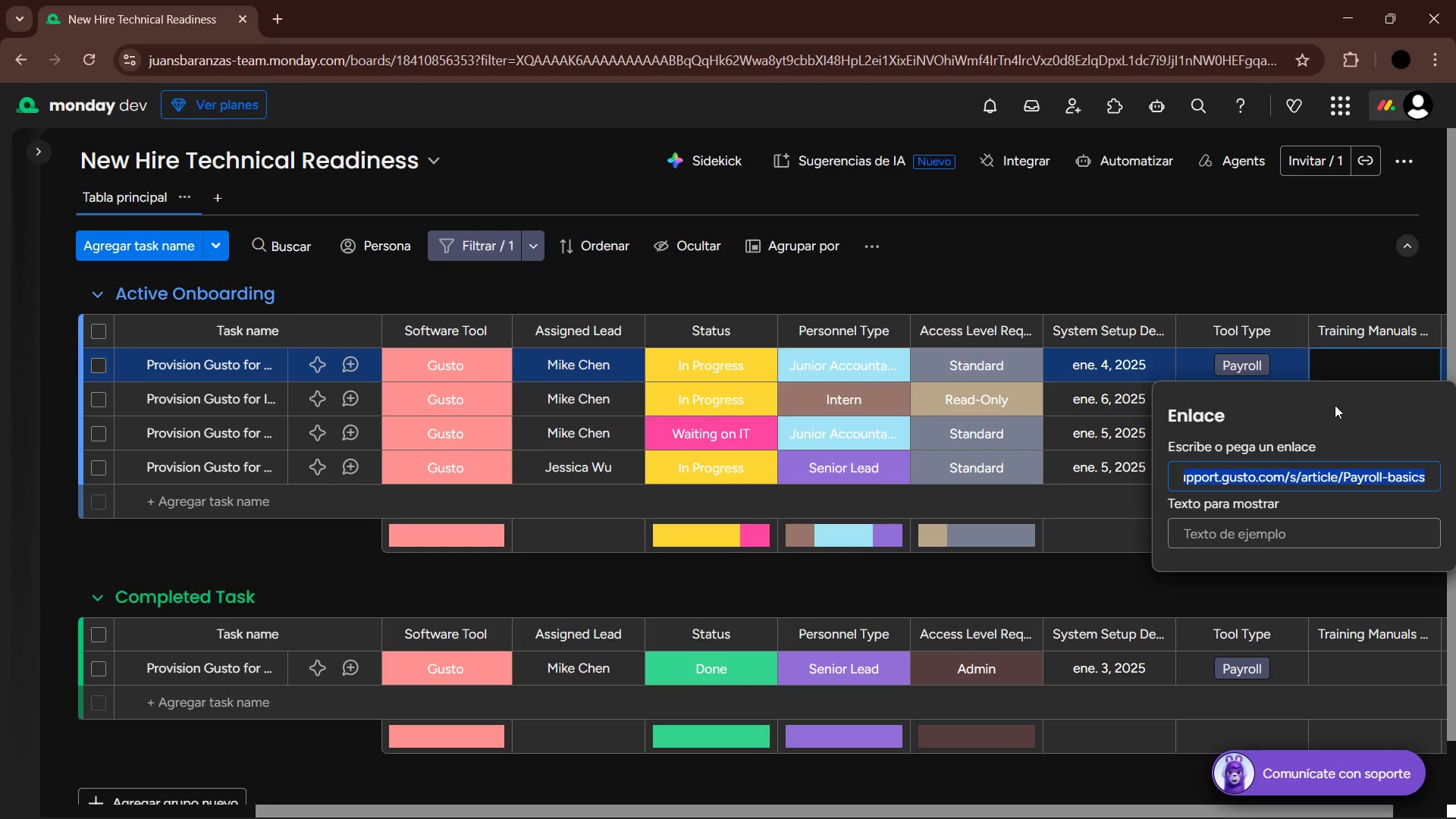 
key(Control+C)
 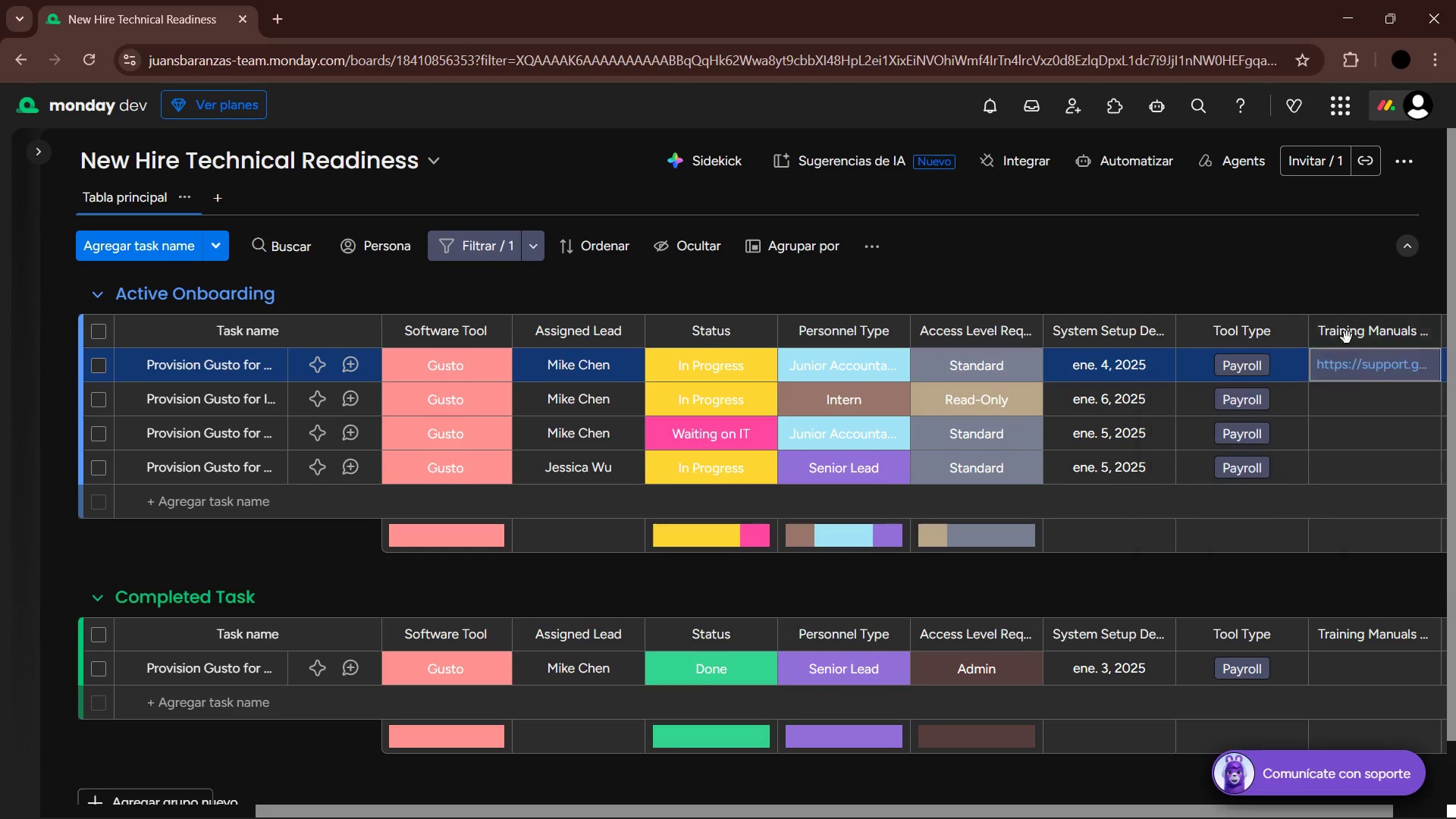 
left_click([1362, 397])
 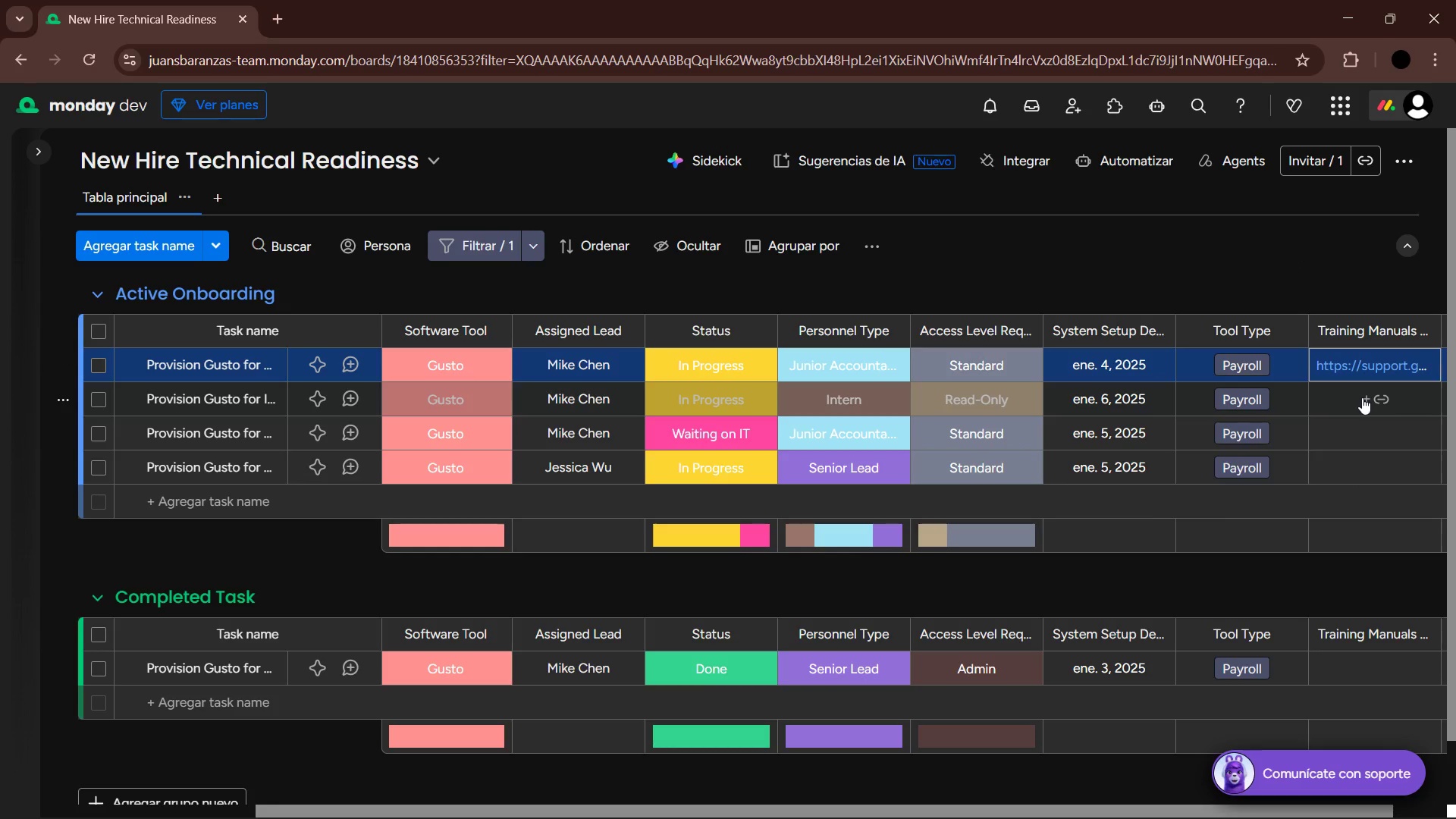 
key(Control+V)
 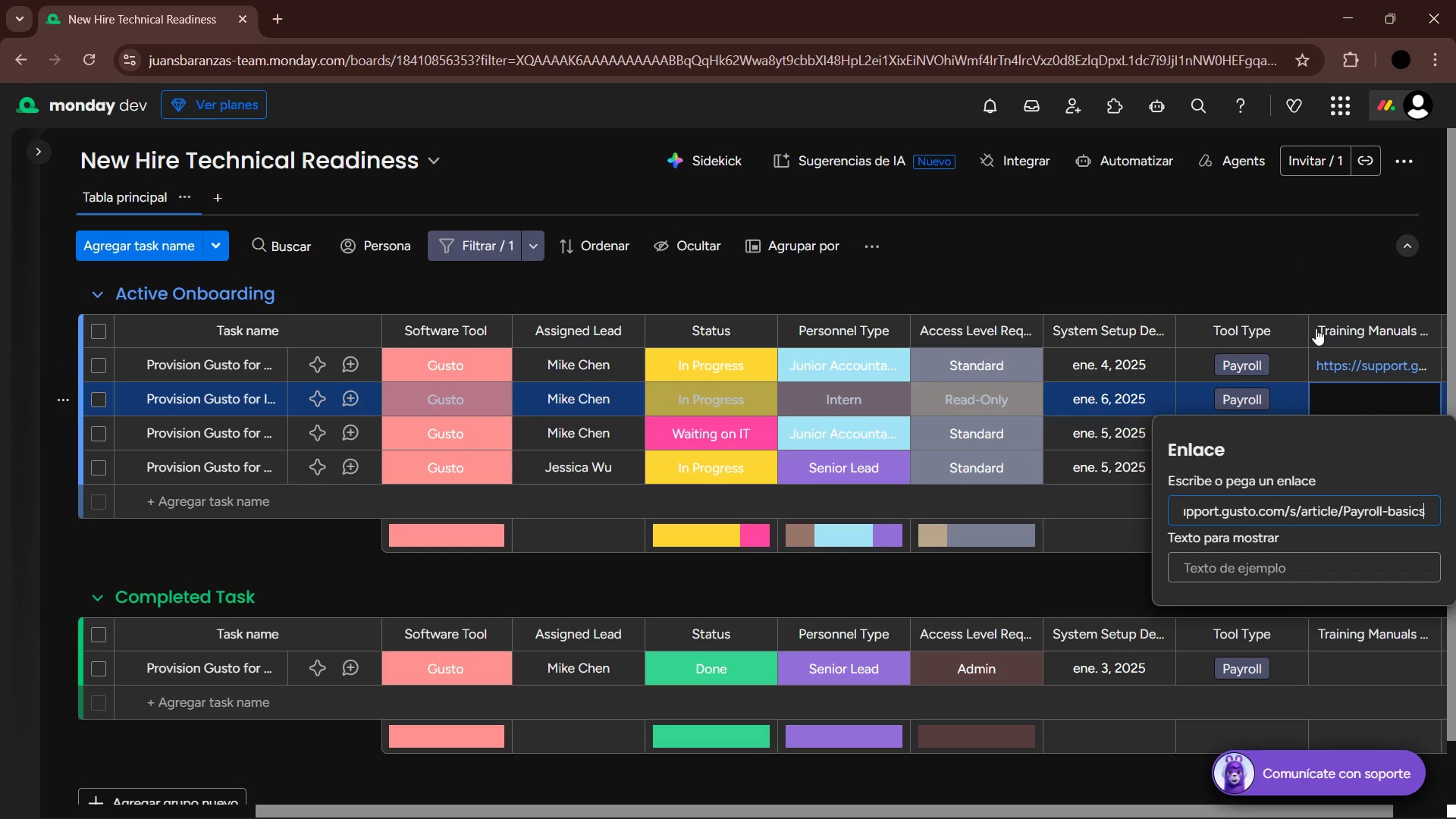 
left_click([1296, 288])
 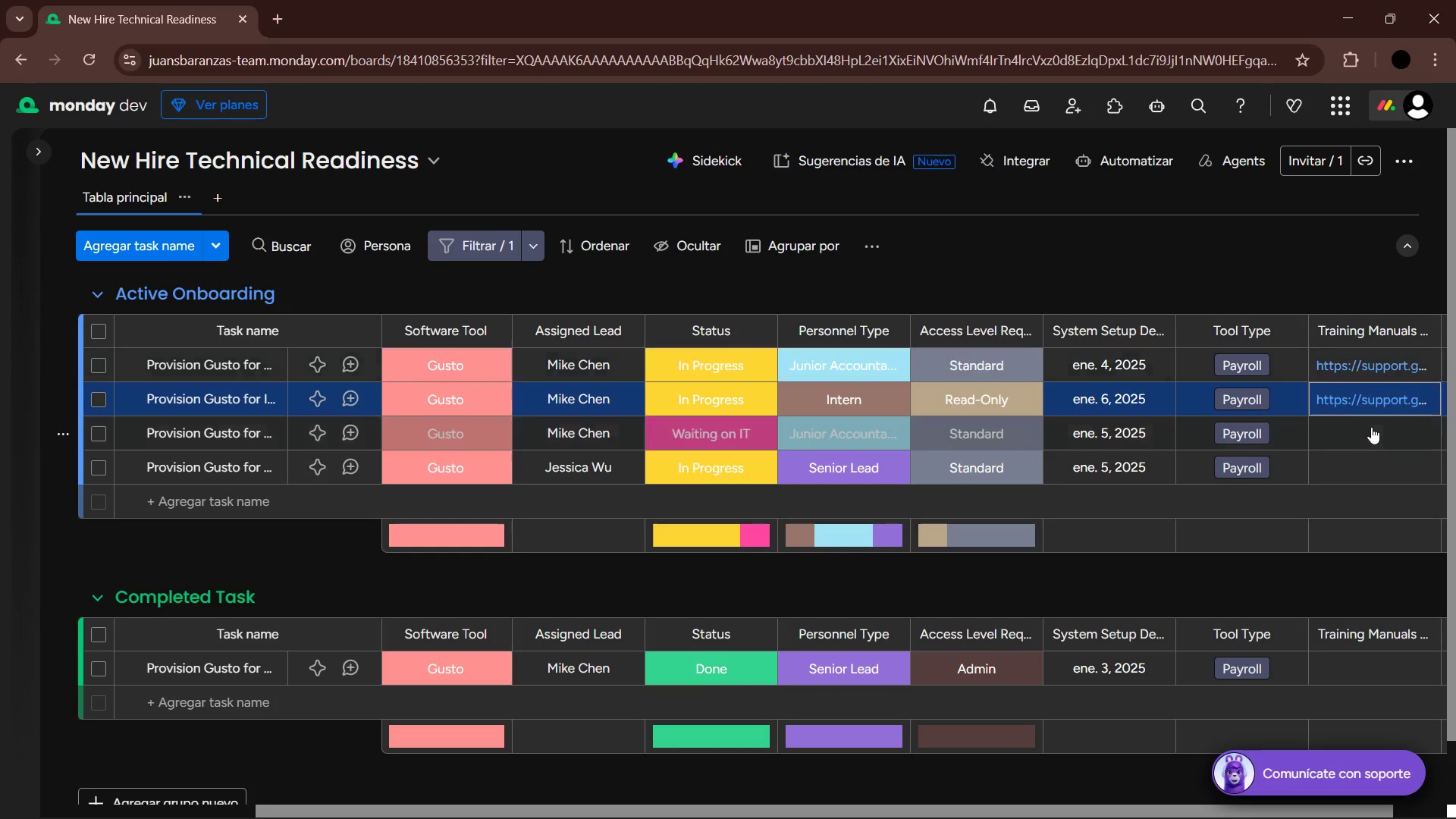 
left_click([1367, 431])
 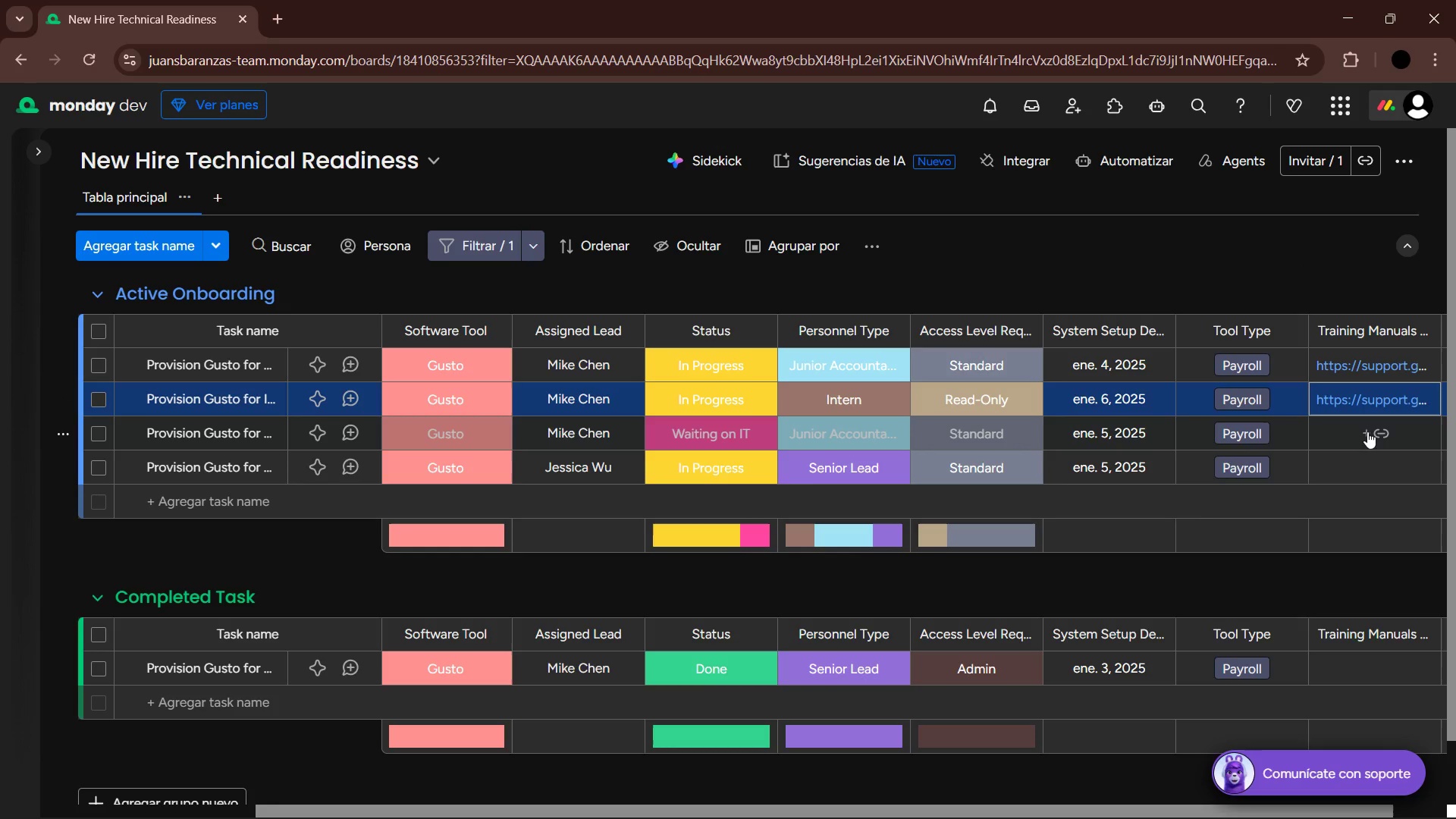 
key(Control+V)
 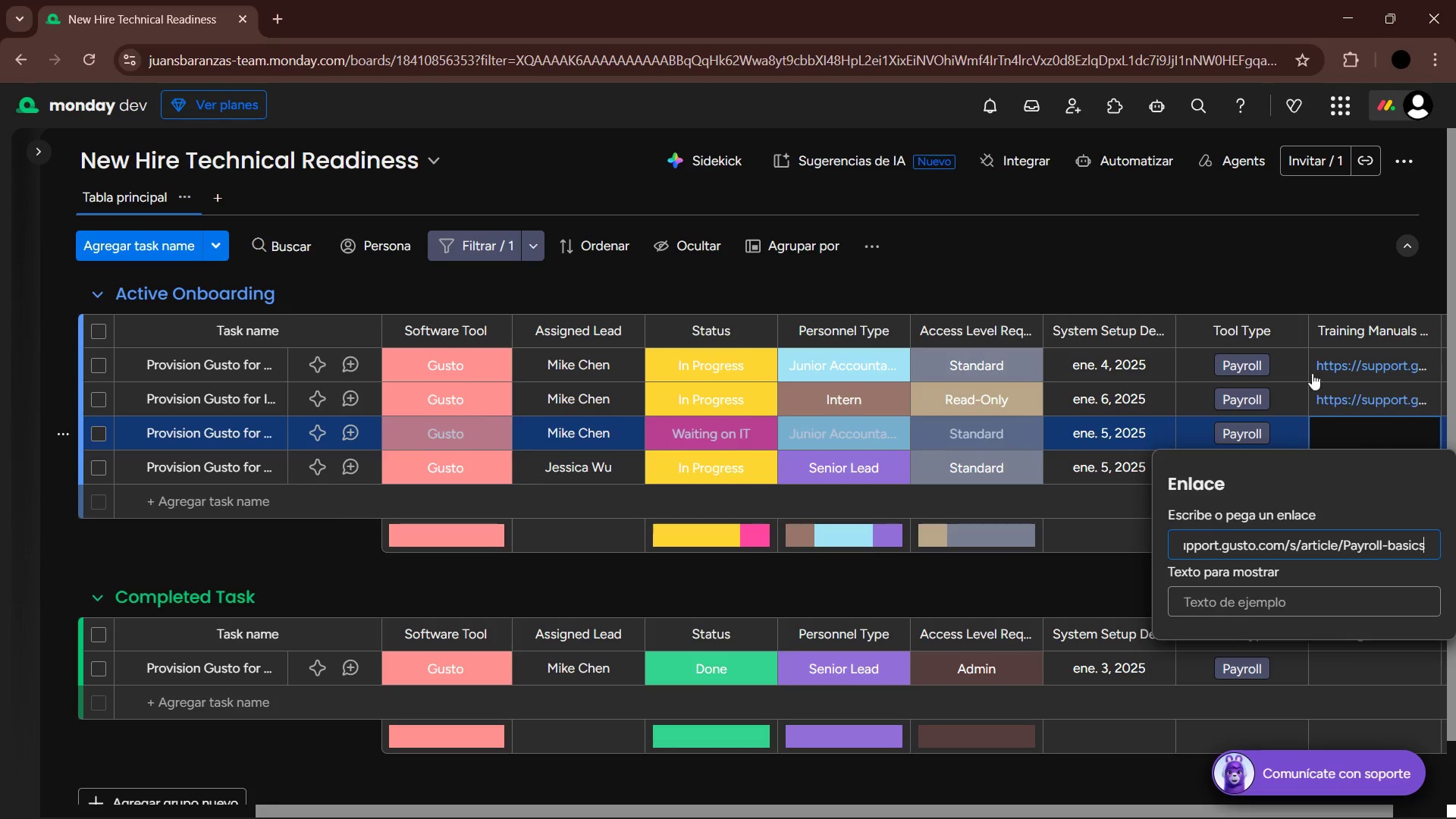 
left_click([1244, 254])
 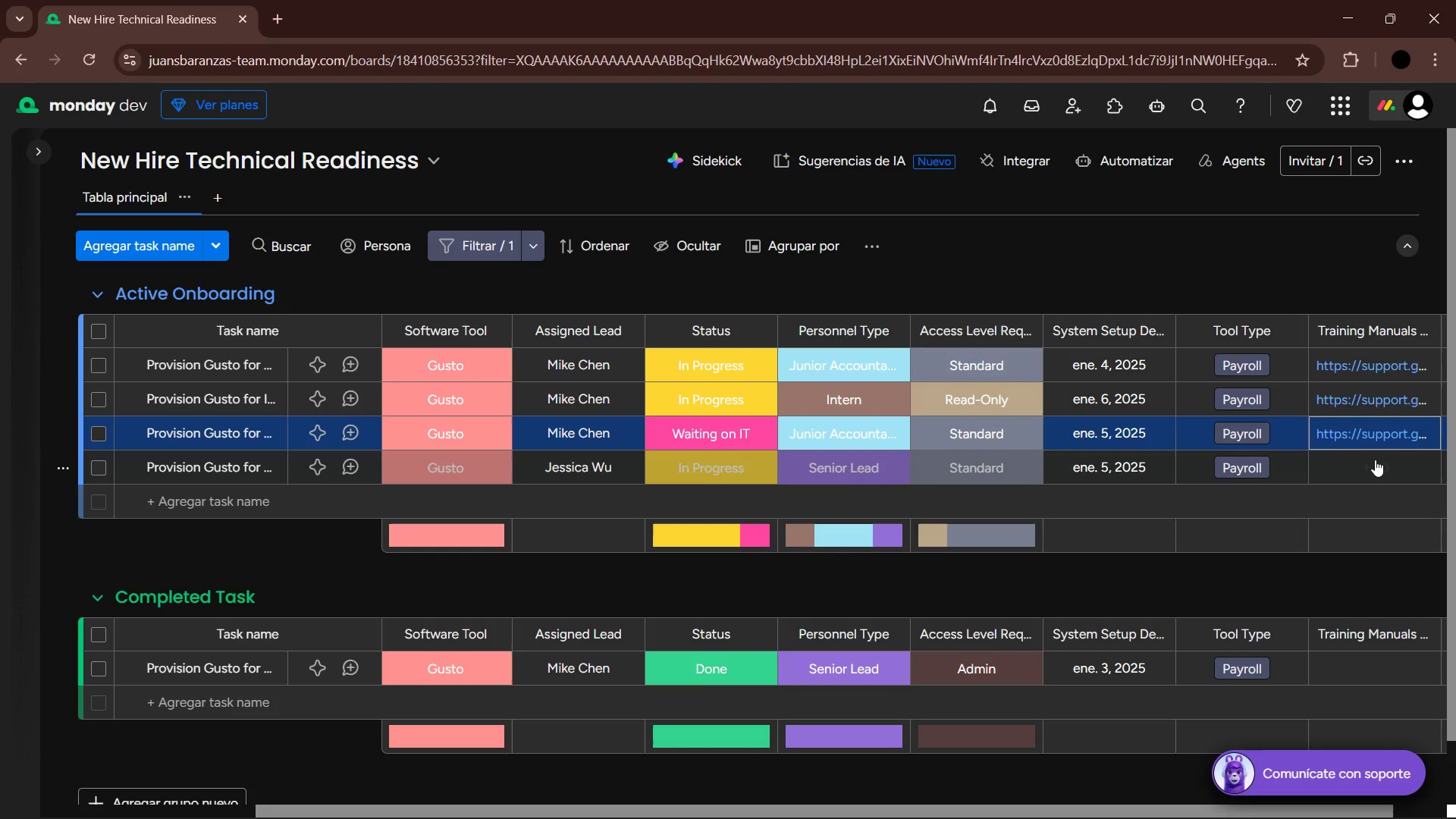 
left_click([1370, 466])
 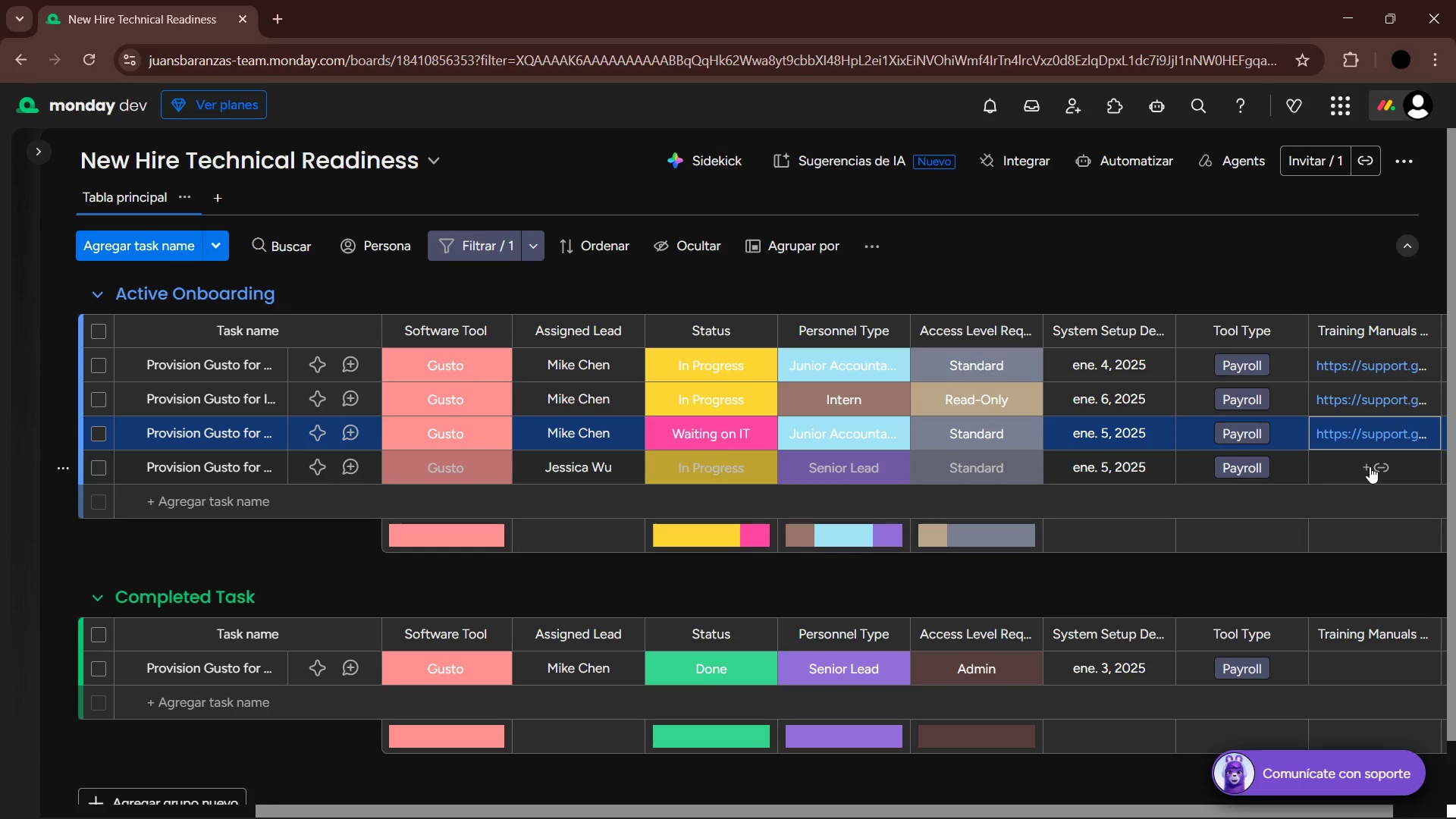 
key(Control+V)
 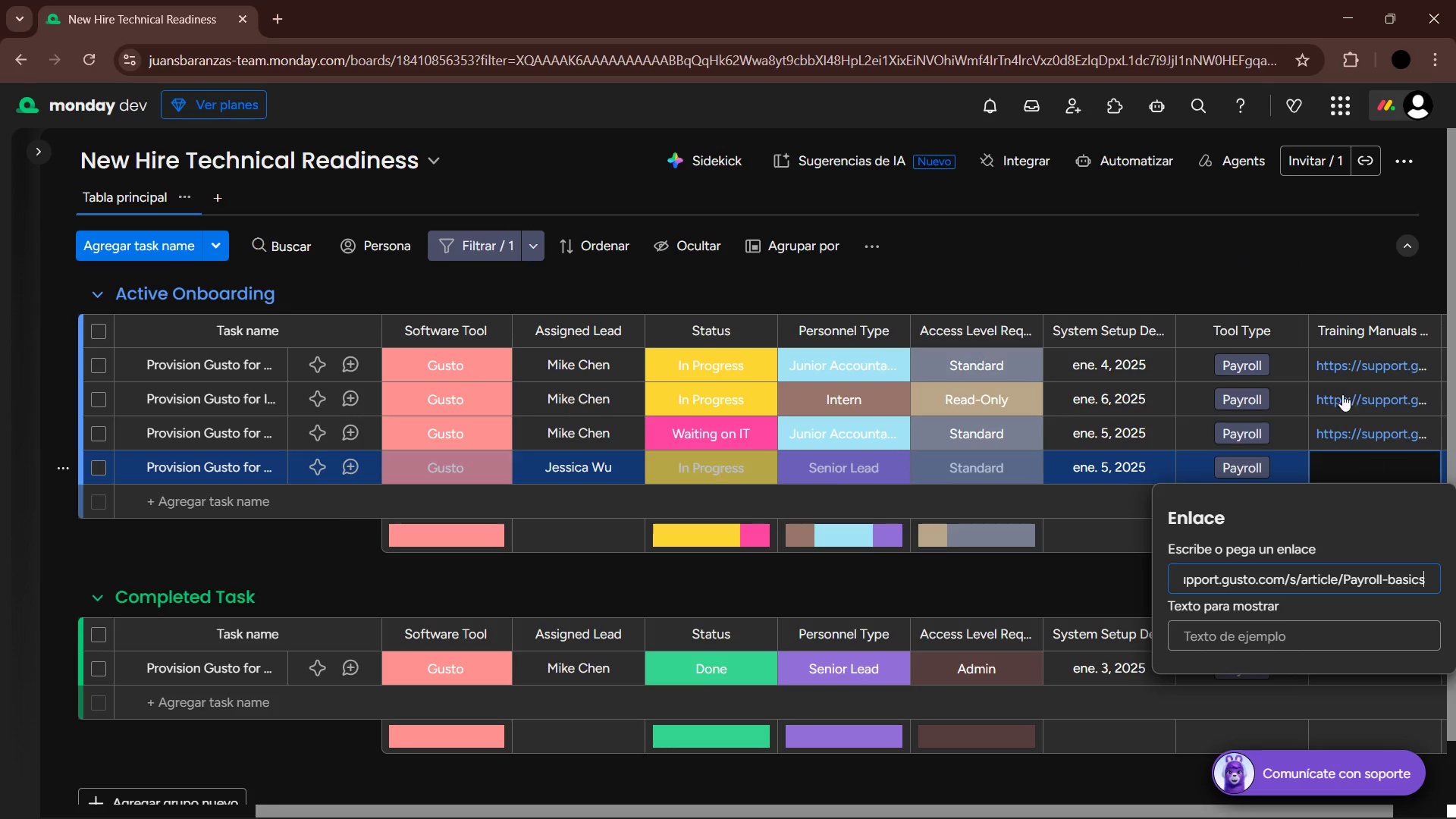 
left_click([1237, 255])
 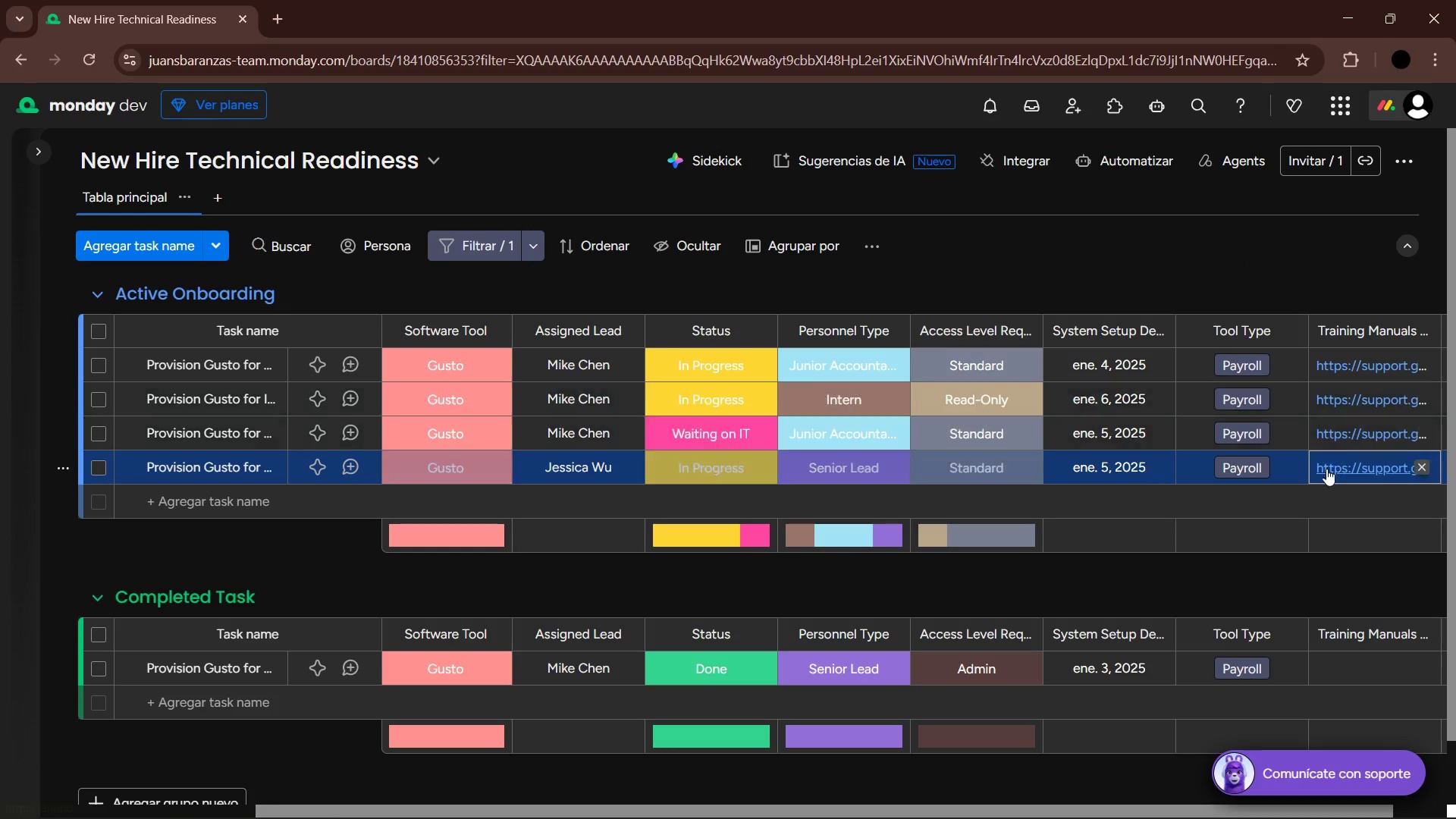 
scroll: coordinate [1343, 473], scroll_direction: down, amount: 1.0
 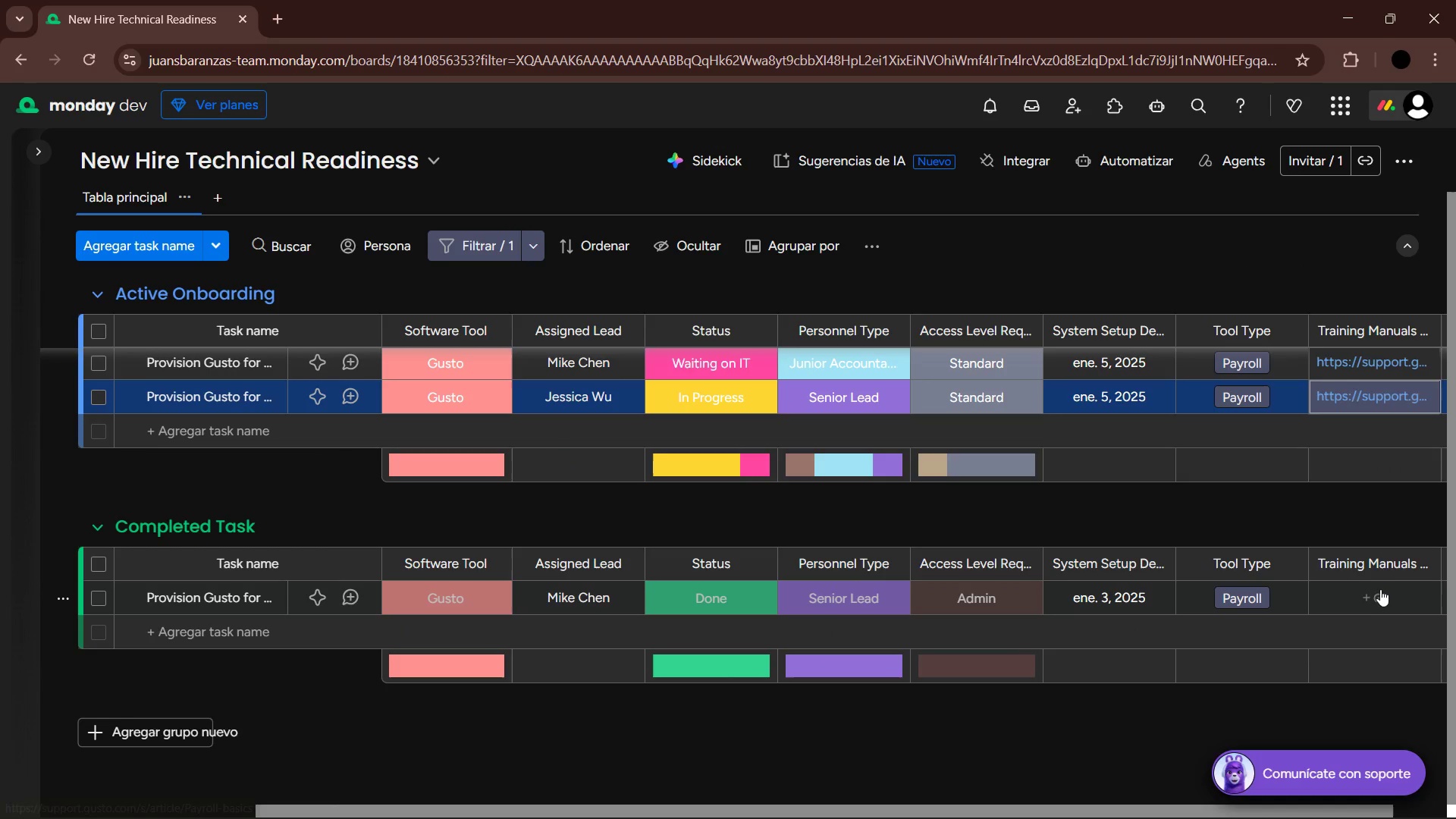 
left_click([1380, 588])
 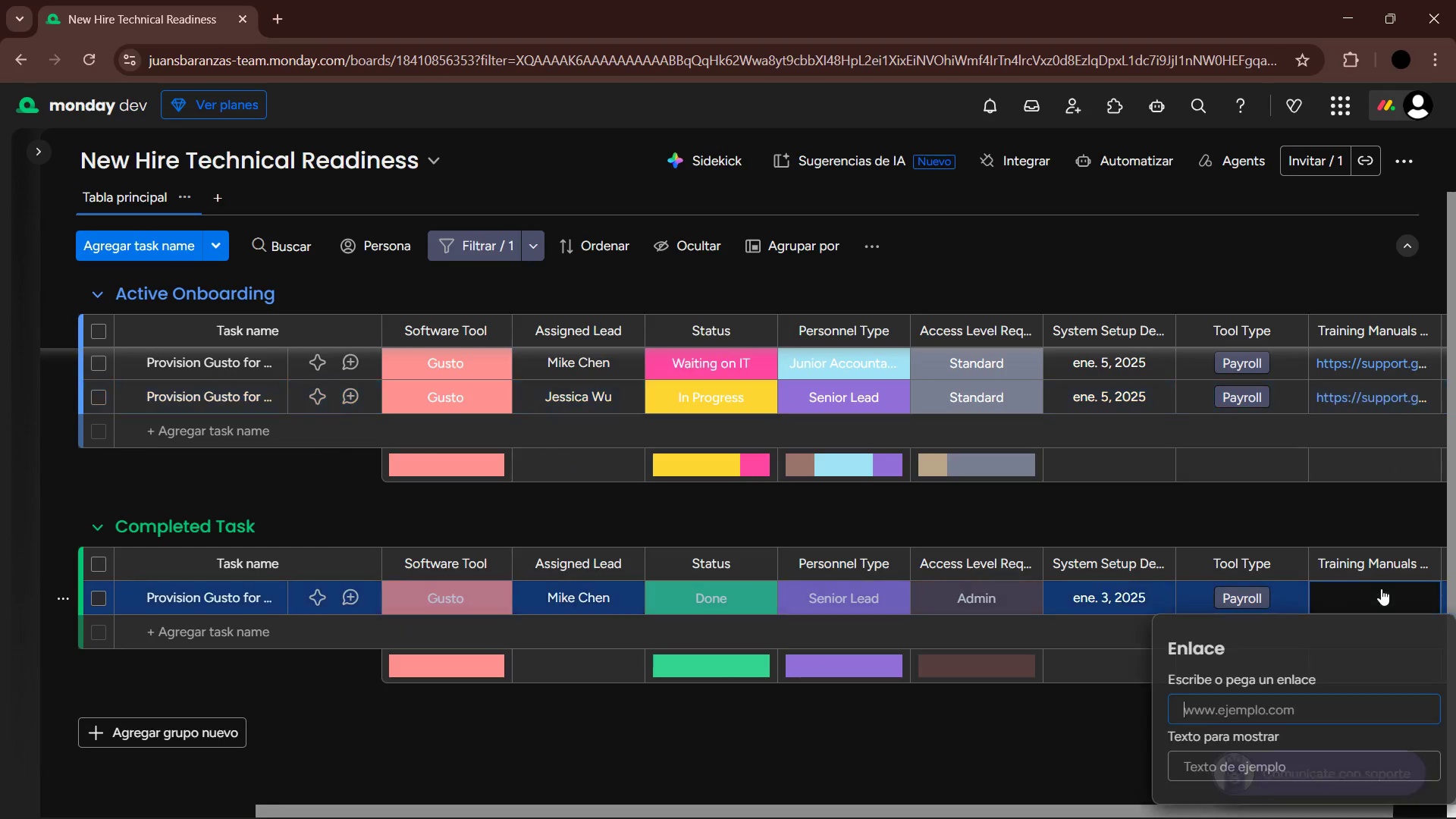 
key(Control+V)
 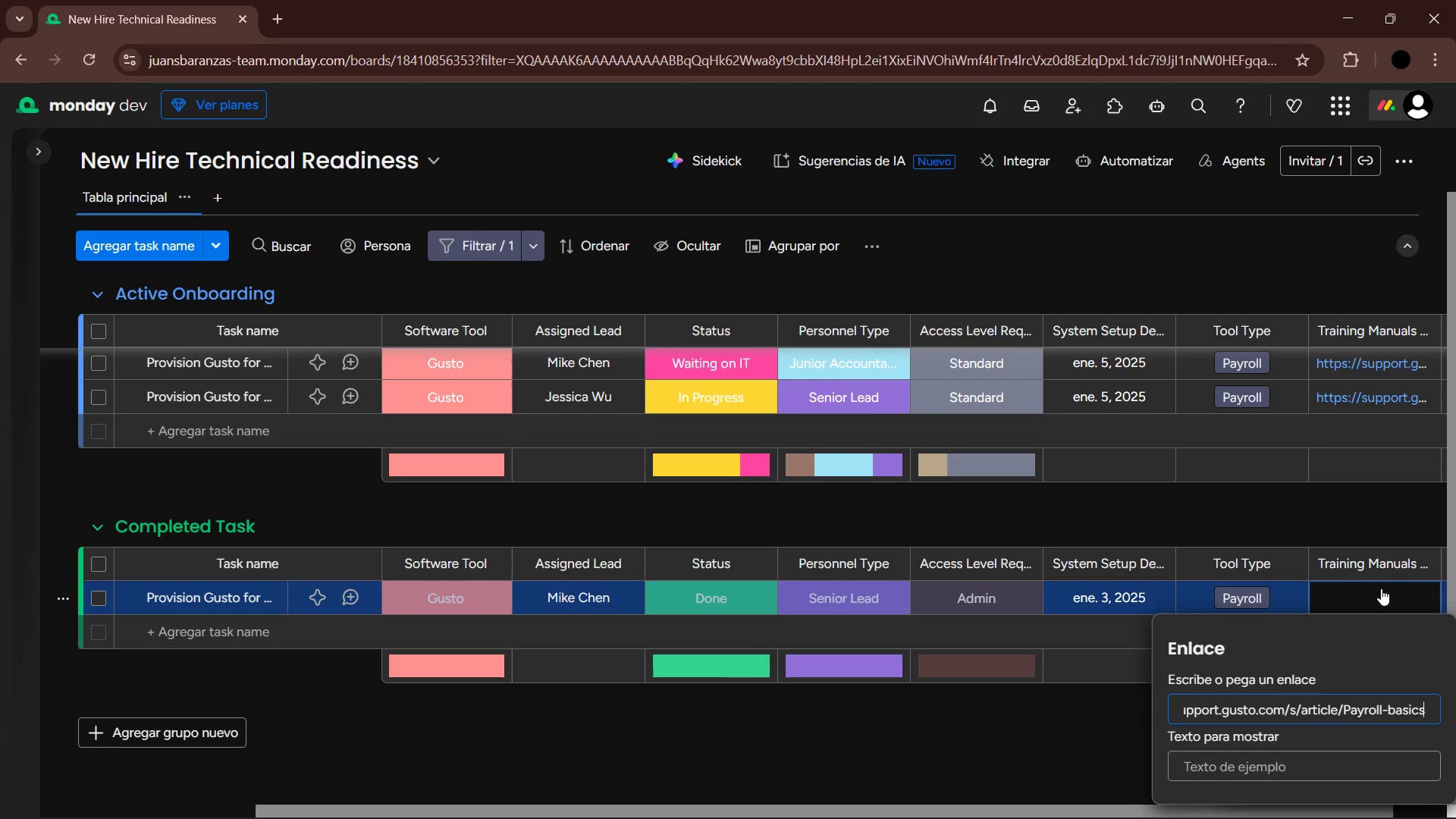 
key(Enter)
 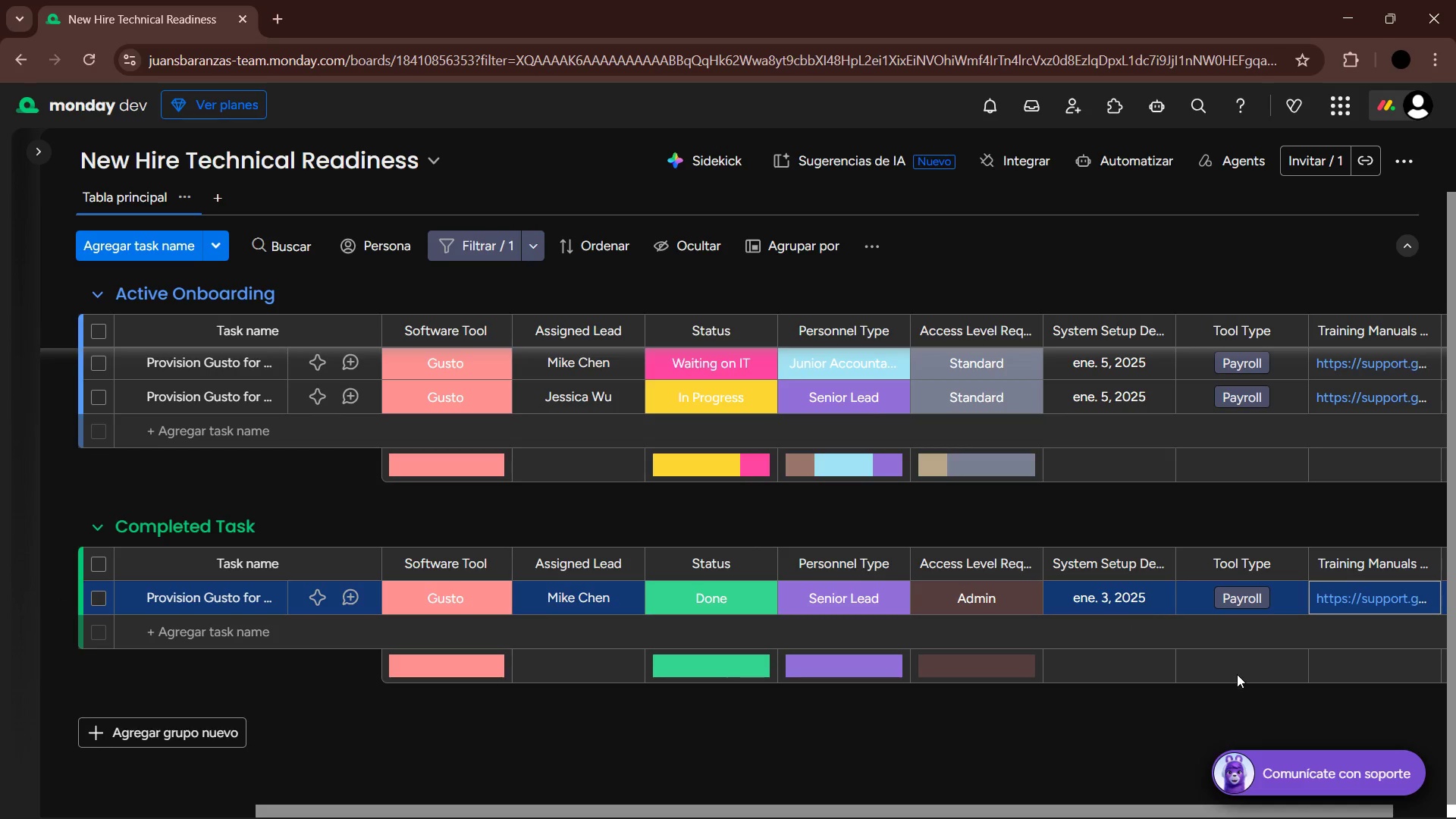 
scroll: coordinate [1276, 651], scroll_direction: up, amount: 10.0
 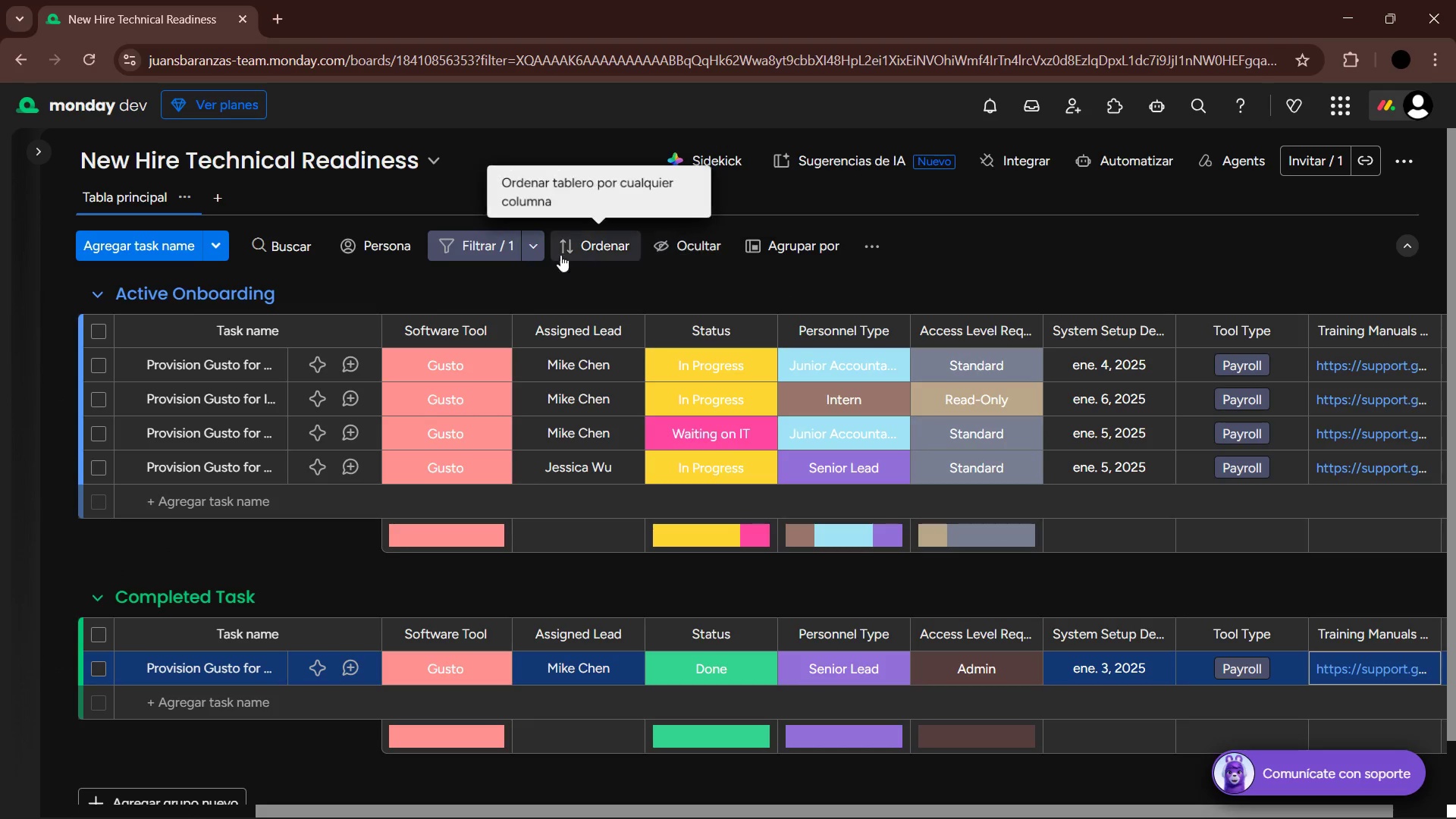 
left_click([532, 243])
 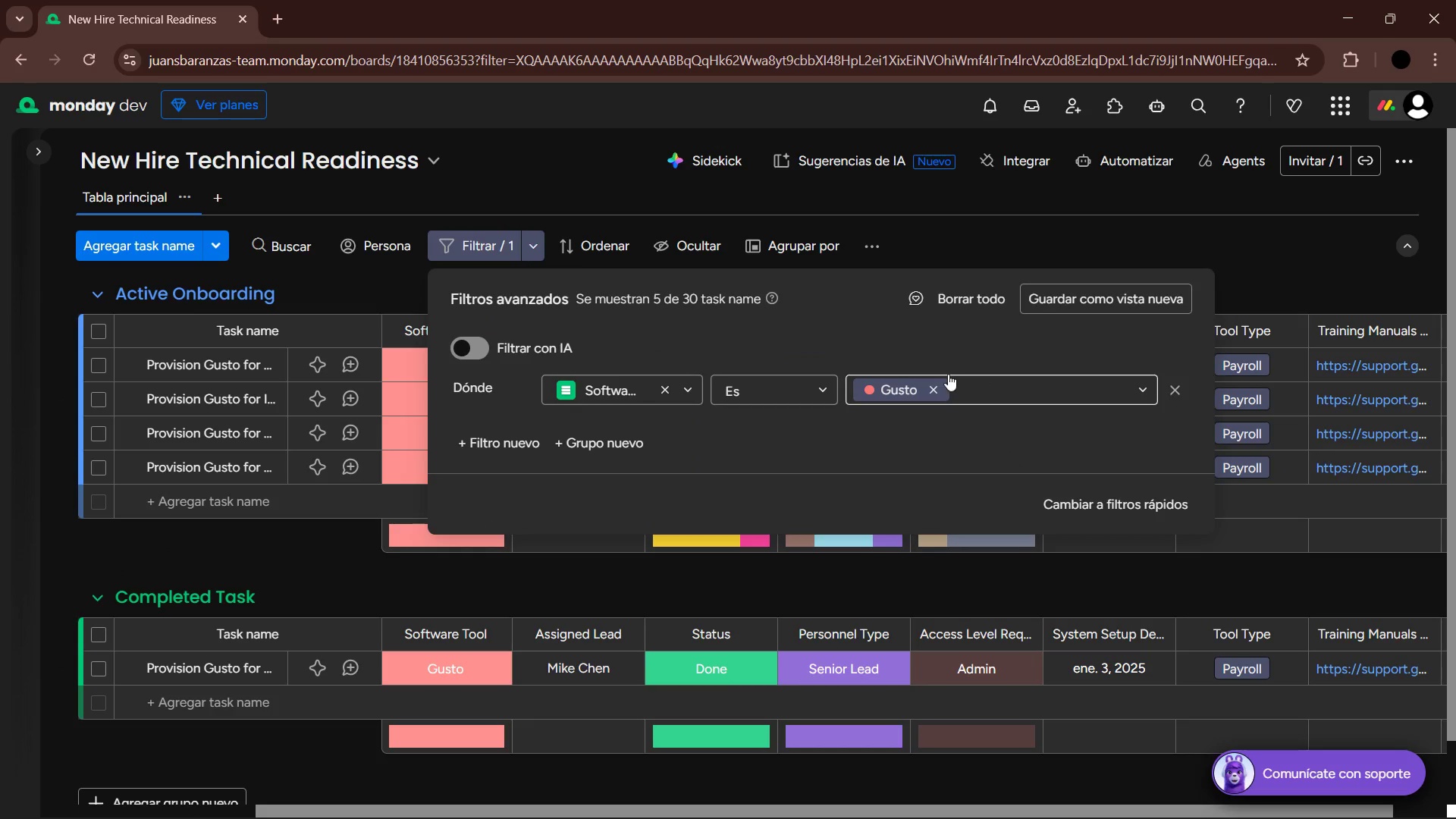 
left_click([937, 389])
 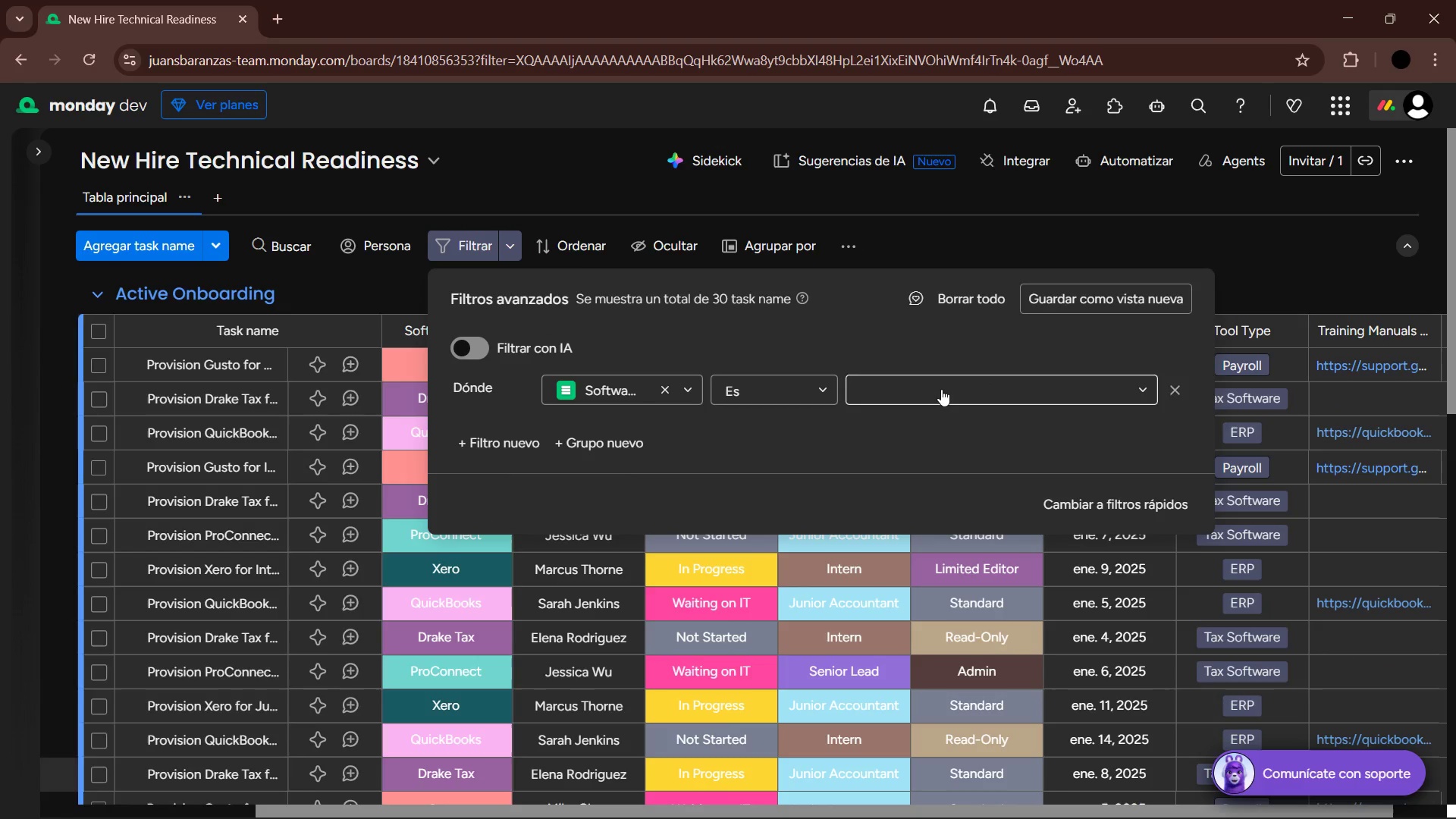 
left_click([936, 391])
 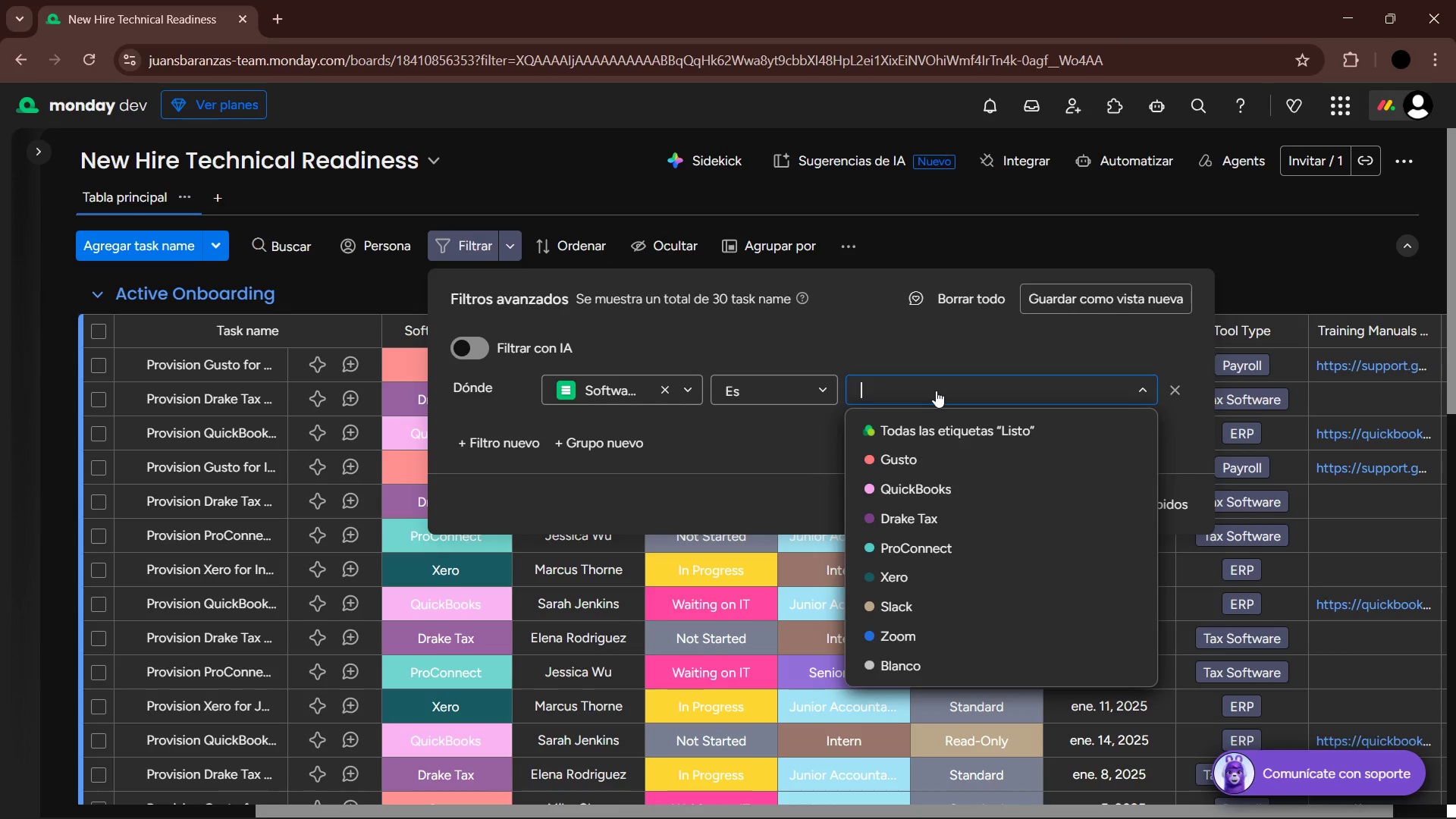 
wait(5.11)
 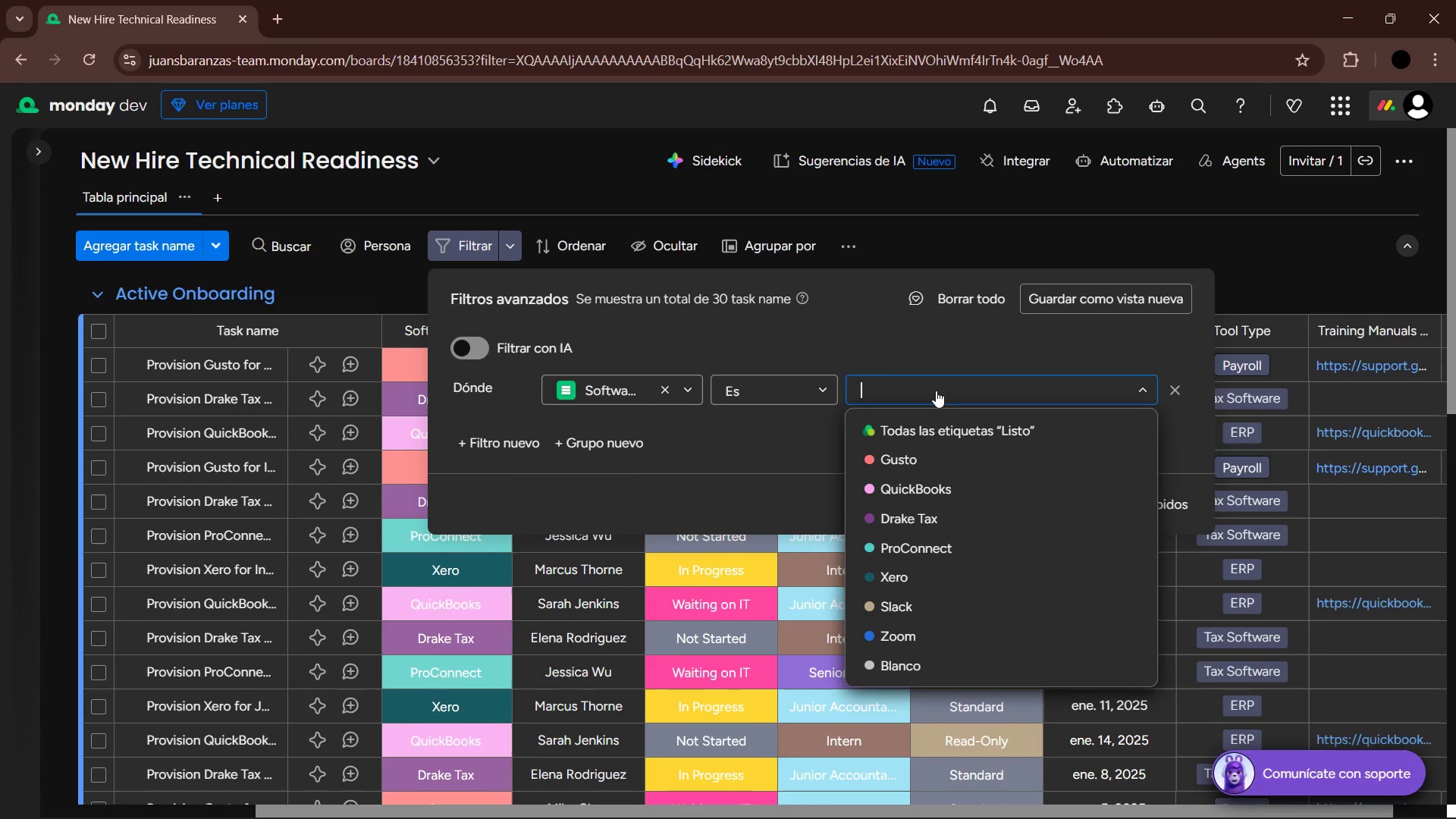 
left_click([940, 515])
 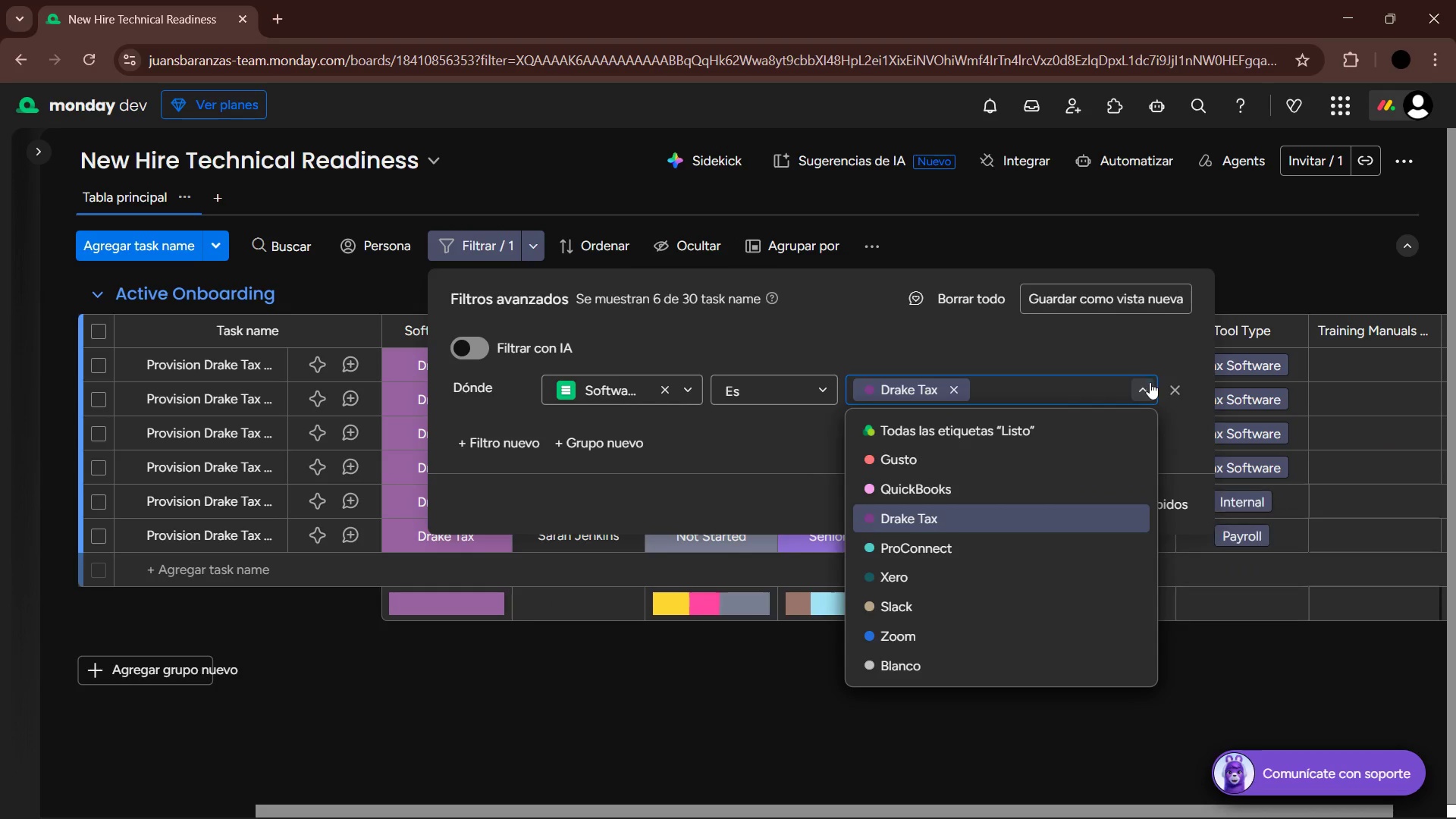 
left_click([1238, 664])
 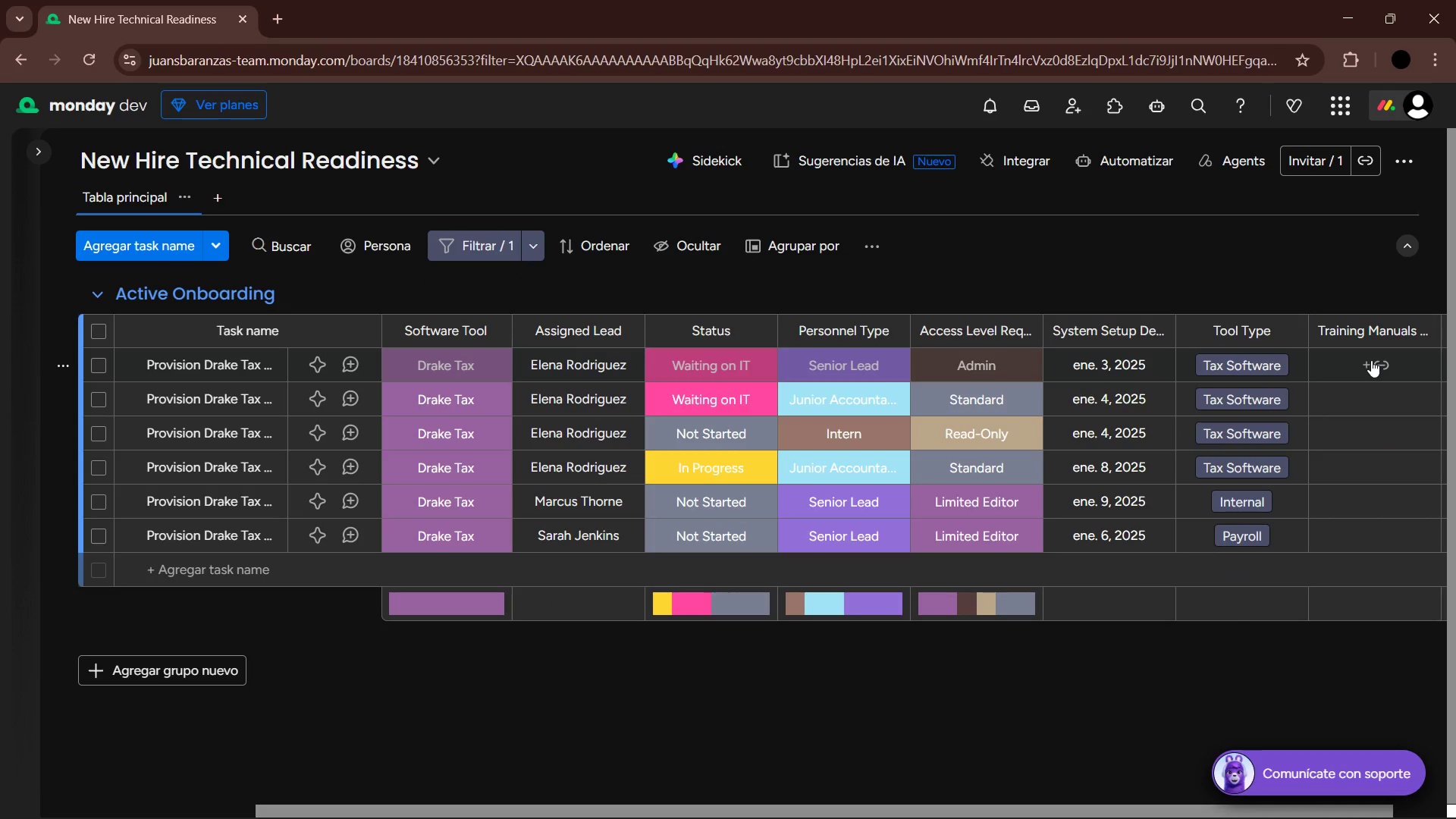 
left_click([1371, 360])
 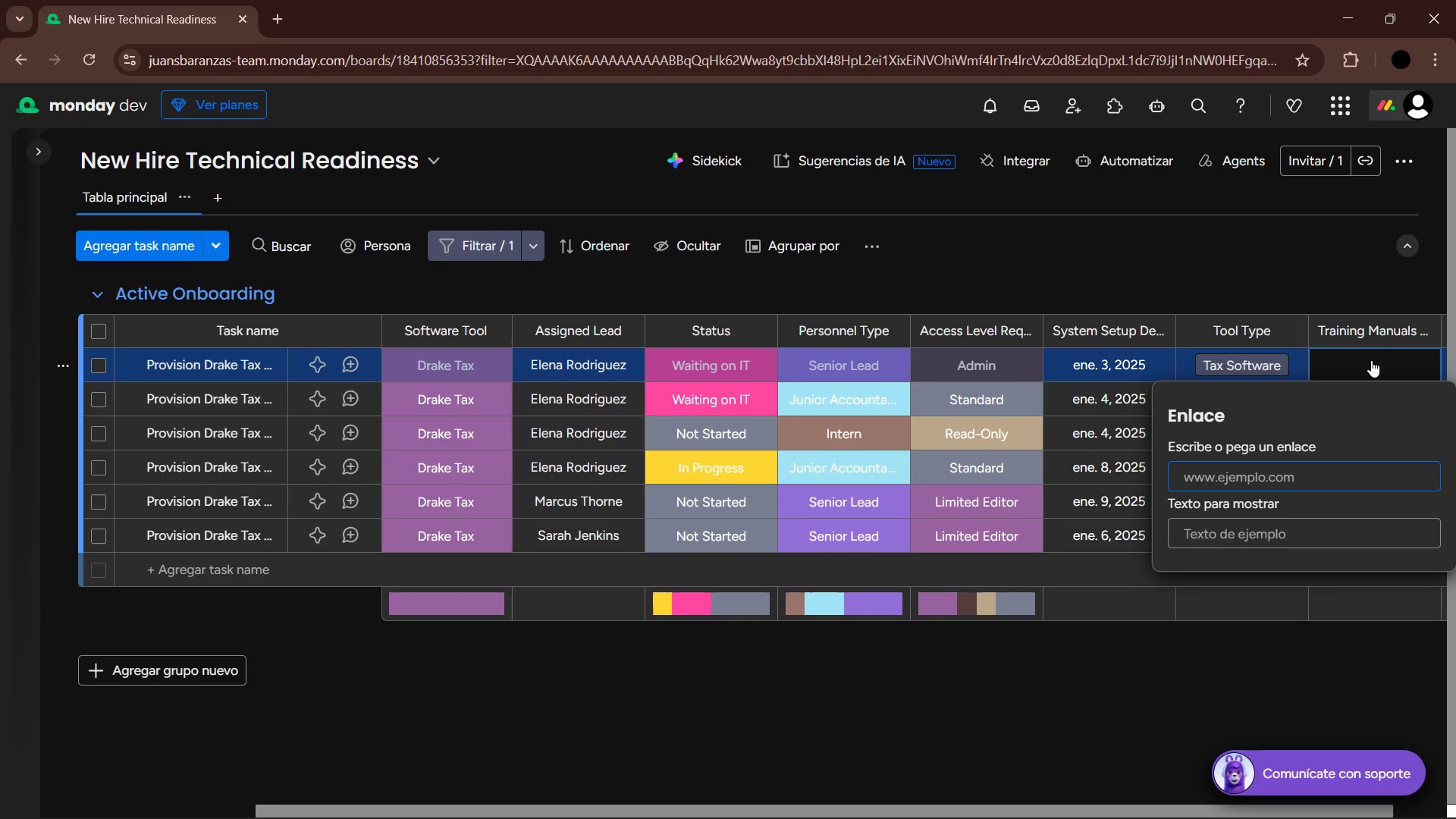 
wait(5.38)
 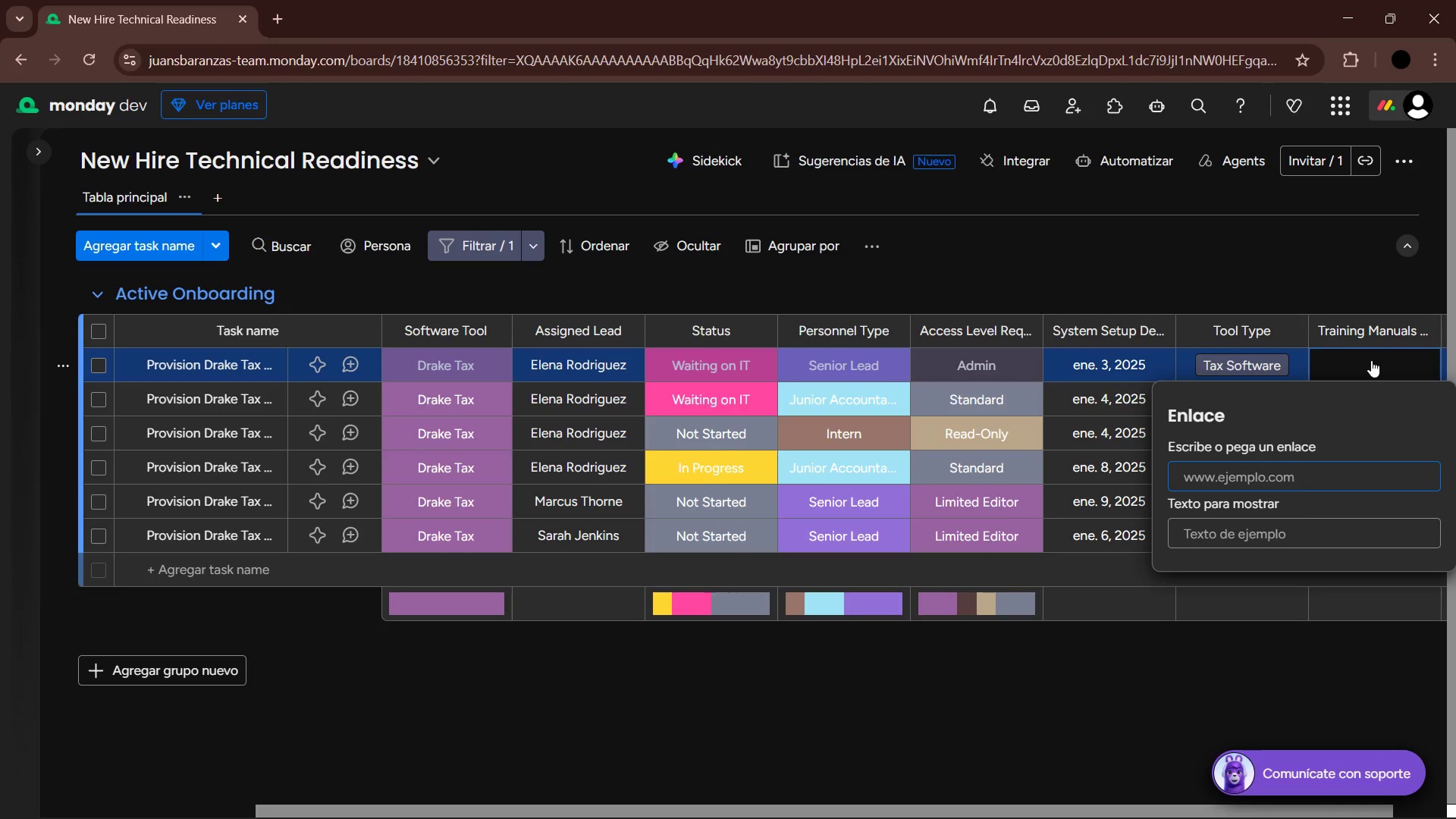 
type(kb.drakesoftware.com&Site)
 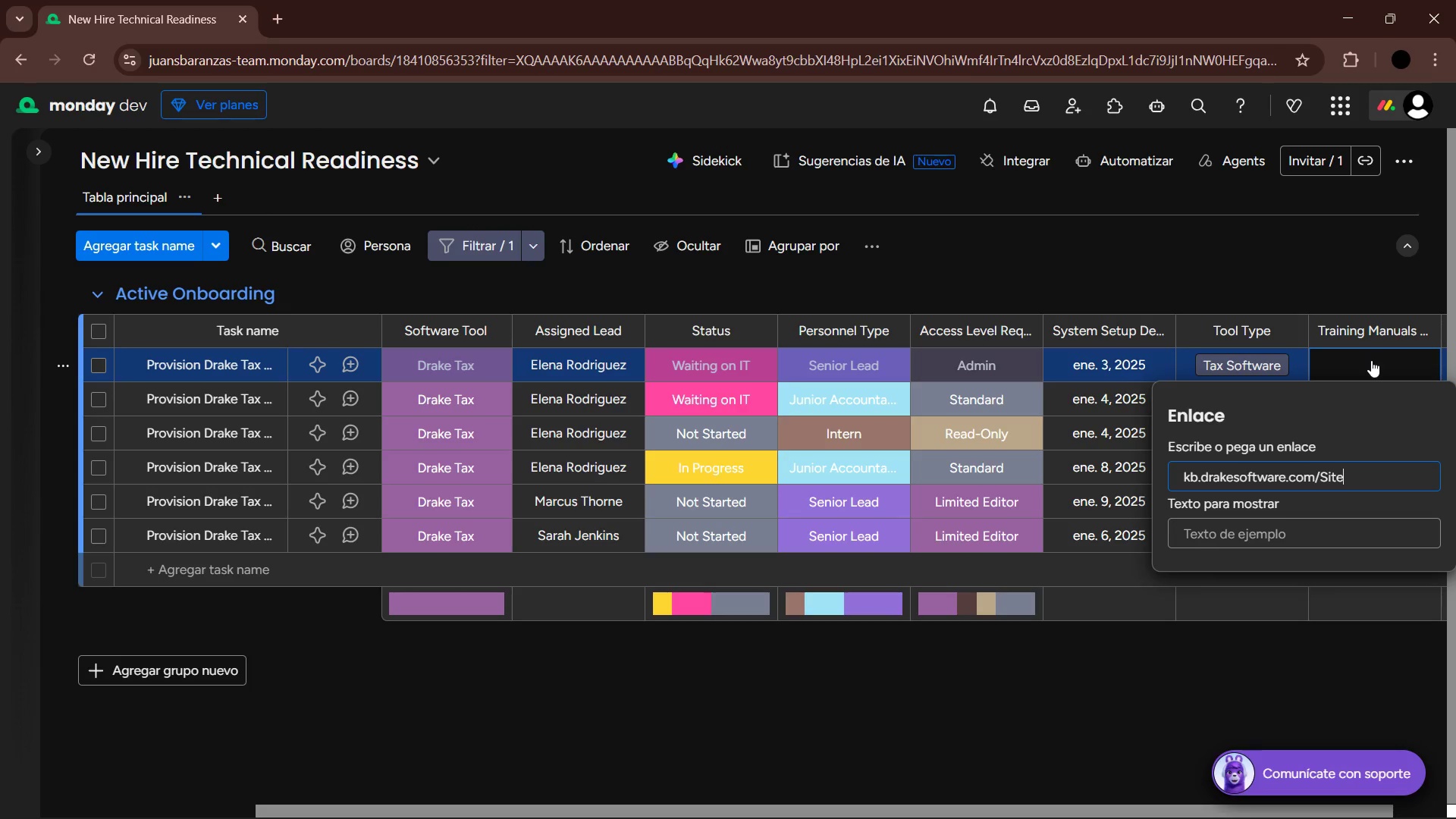 
type(&Browse&User-Manuals)
 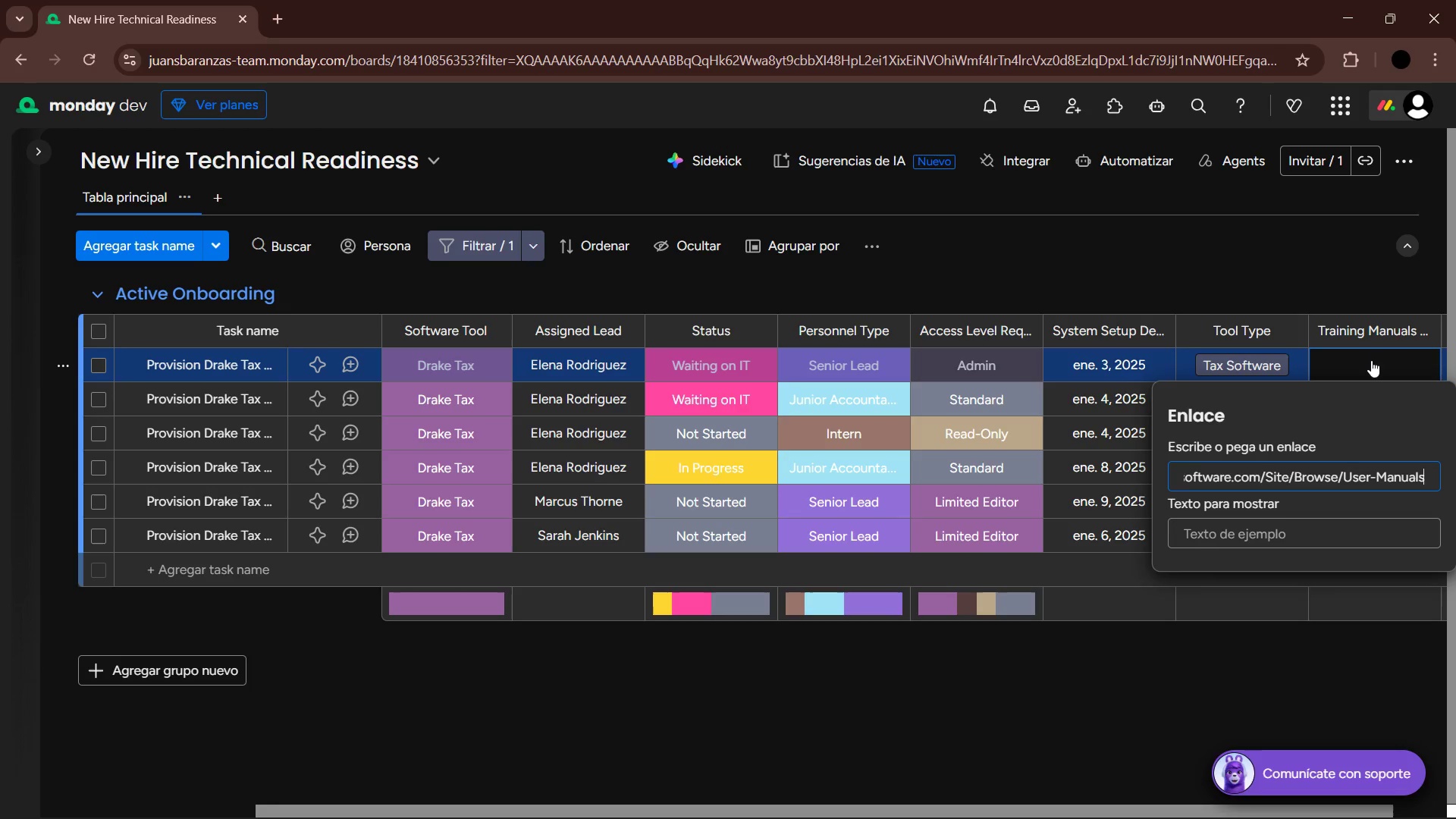 
left_click_drag(start_coordinate=[1426, 477], to_coordinate=[1181, 479])
 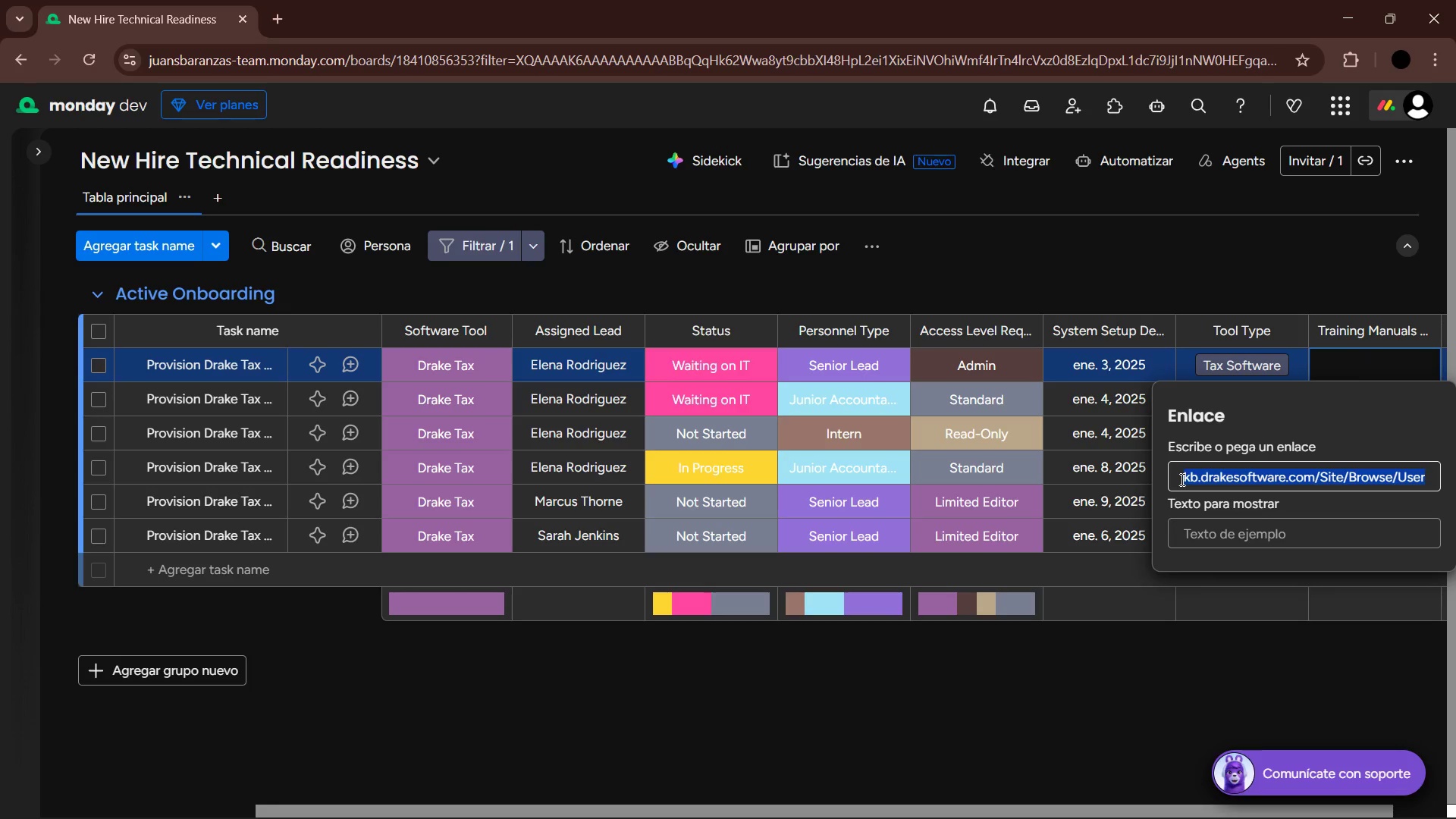 
key(Control+C)
 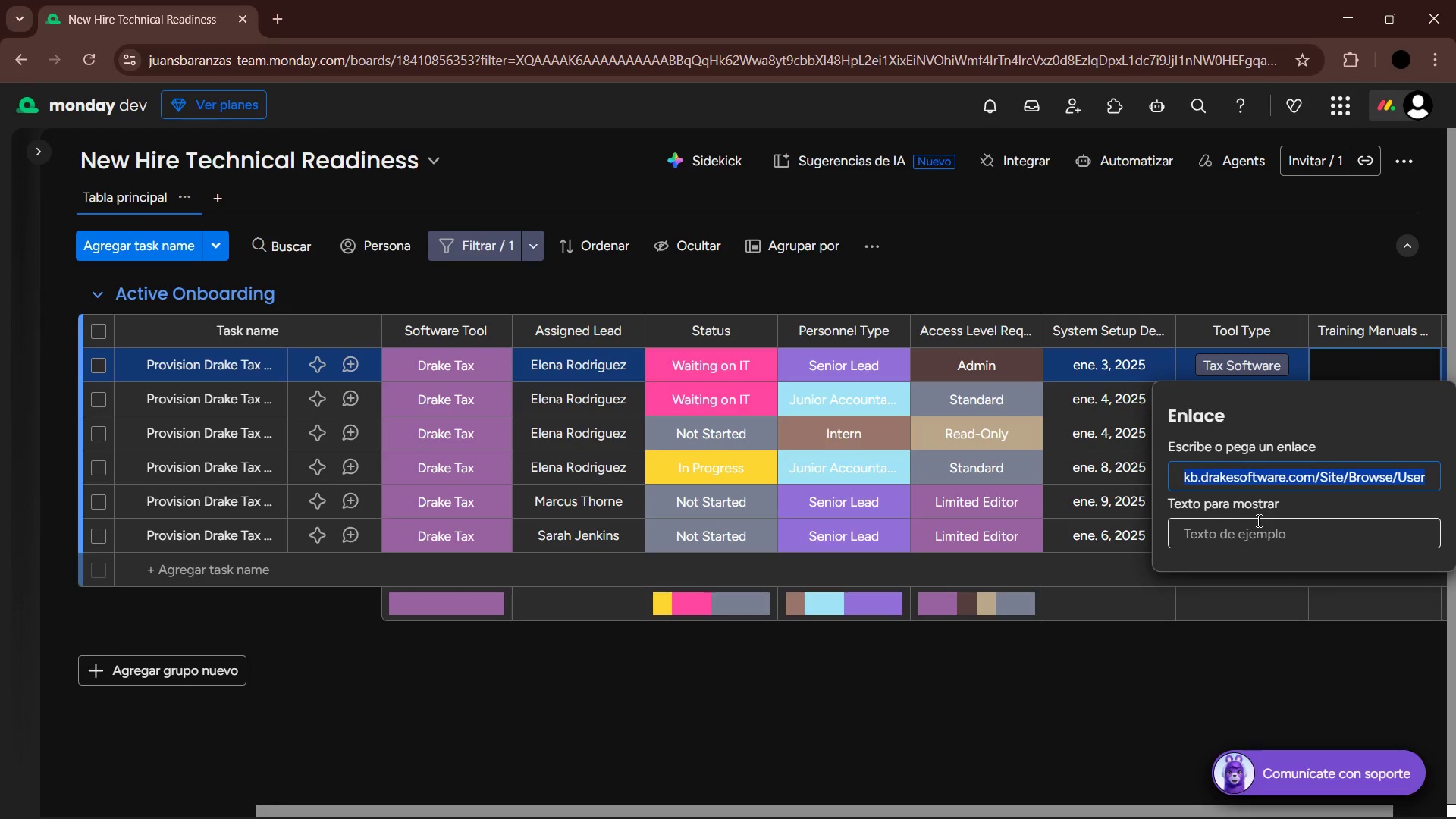 
key(Control+C)
 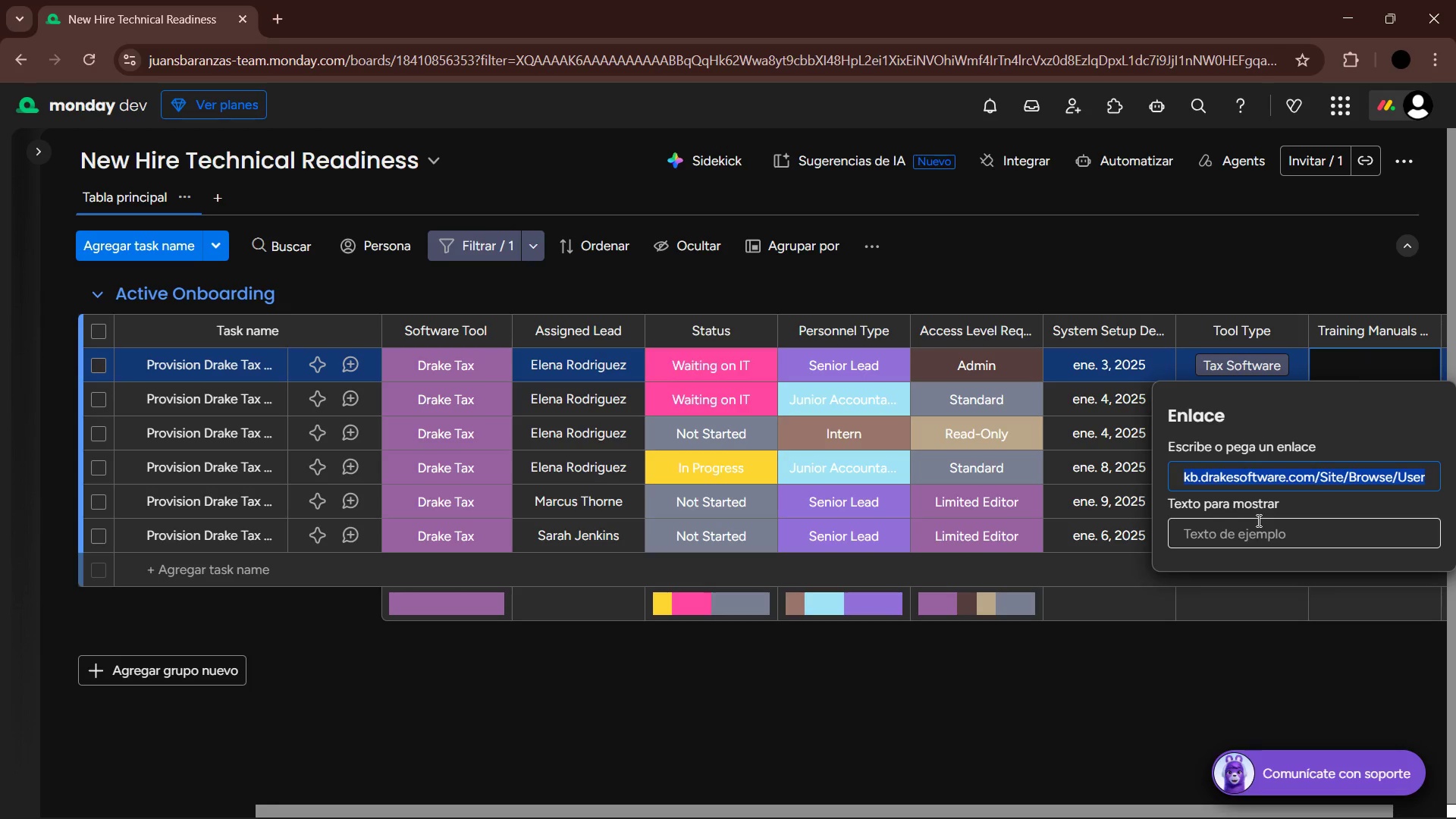 
key(Control+C)
 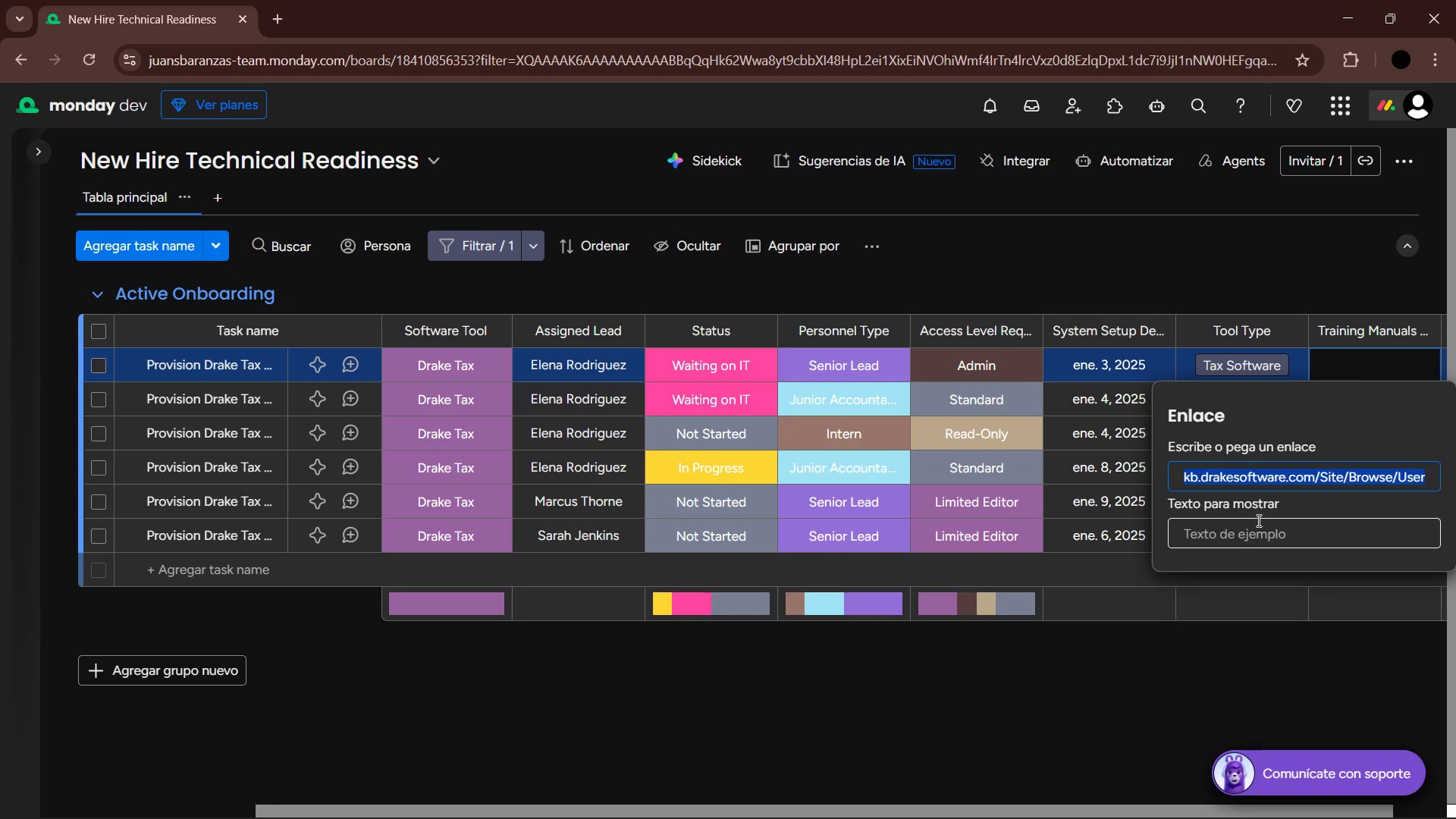 
key(Control+C)
 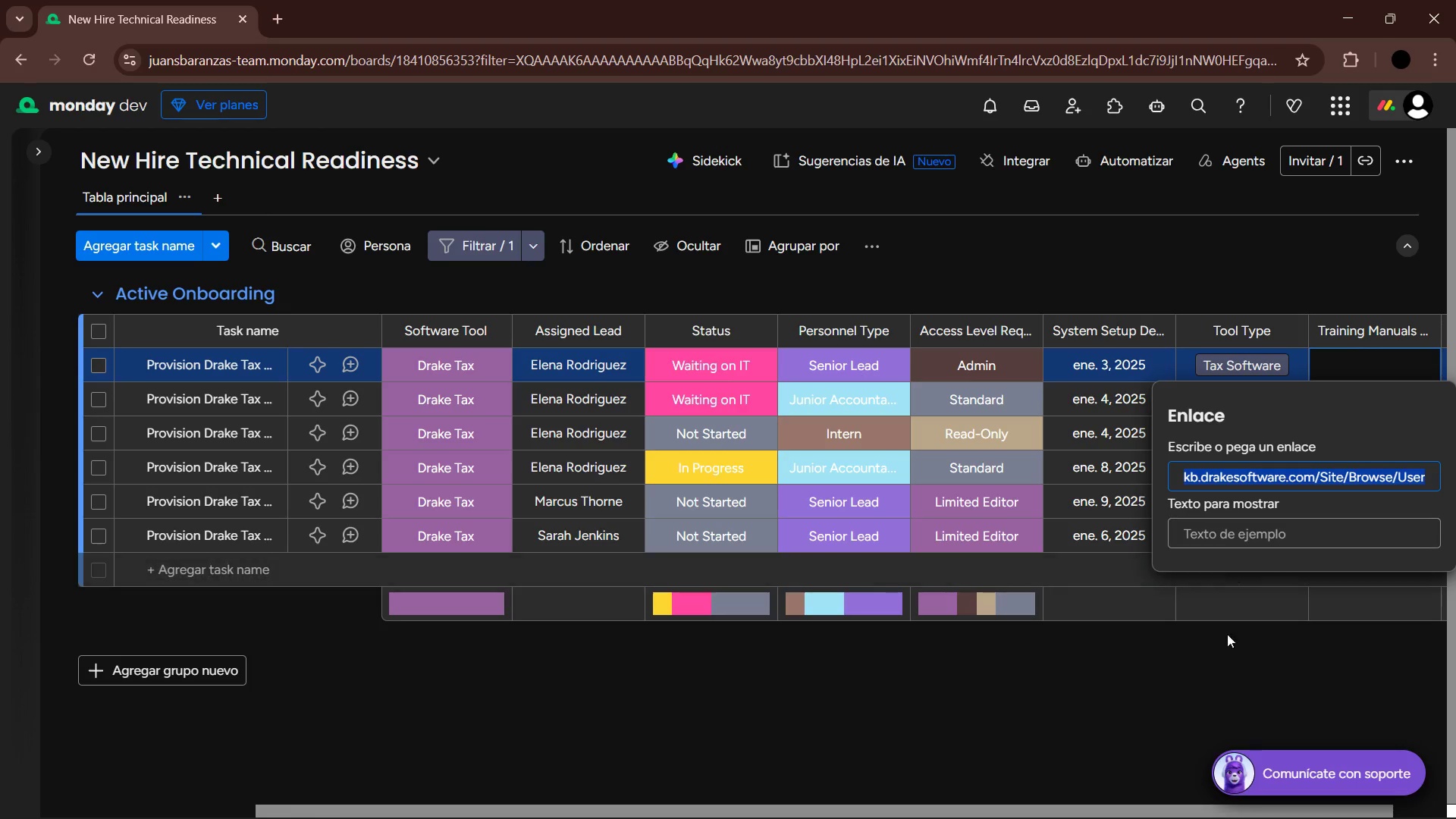 
left_click([1224, 673])
 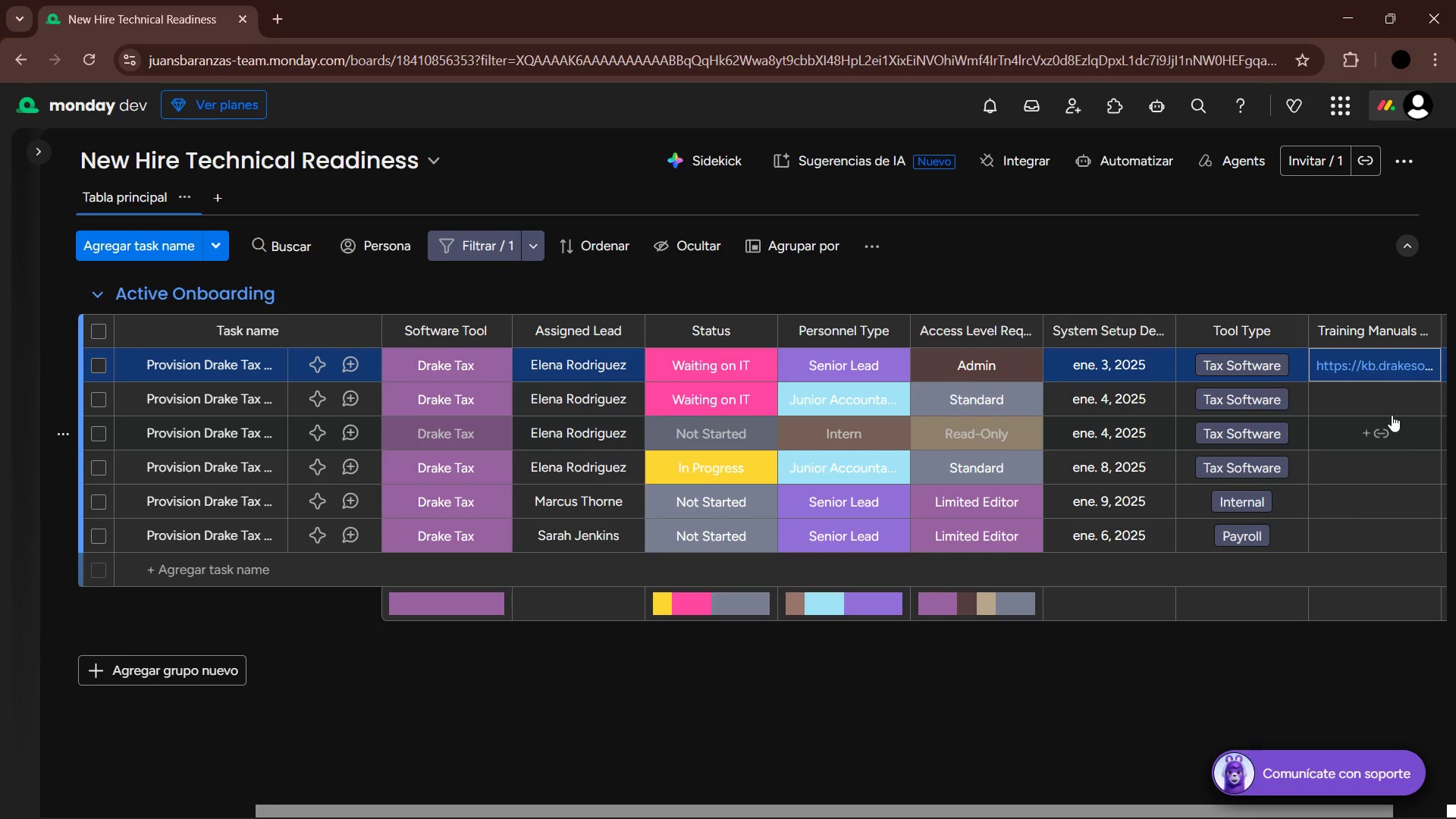 
left_click([1379, 400])
 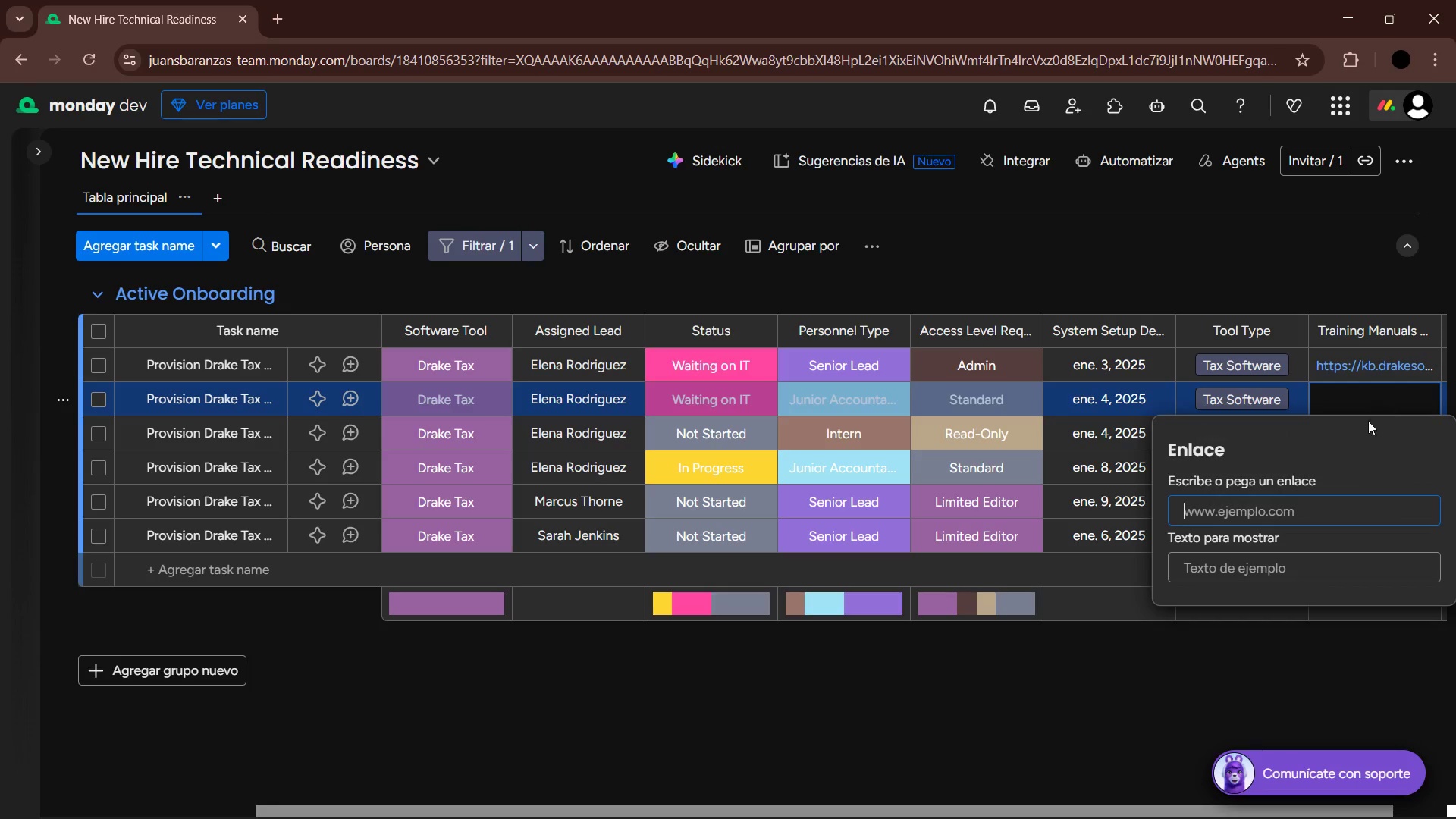 
key(Control+V)
 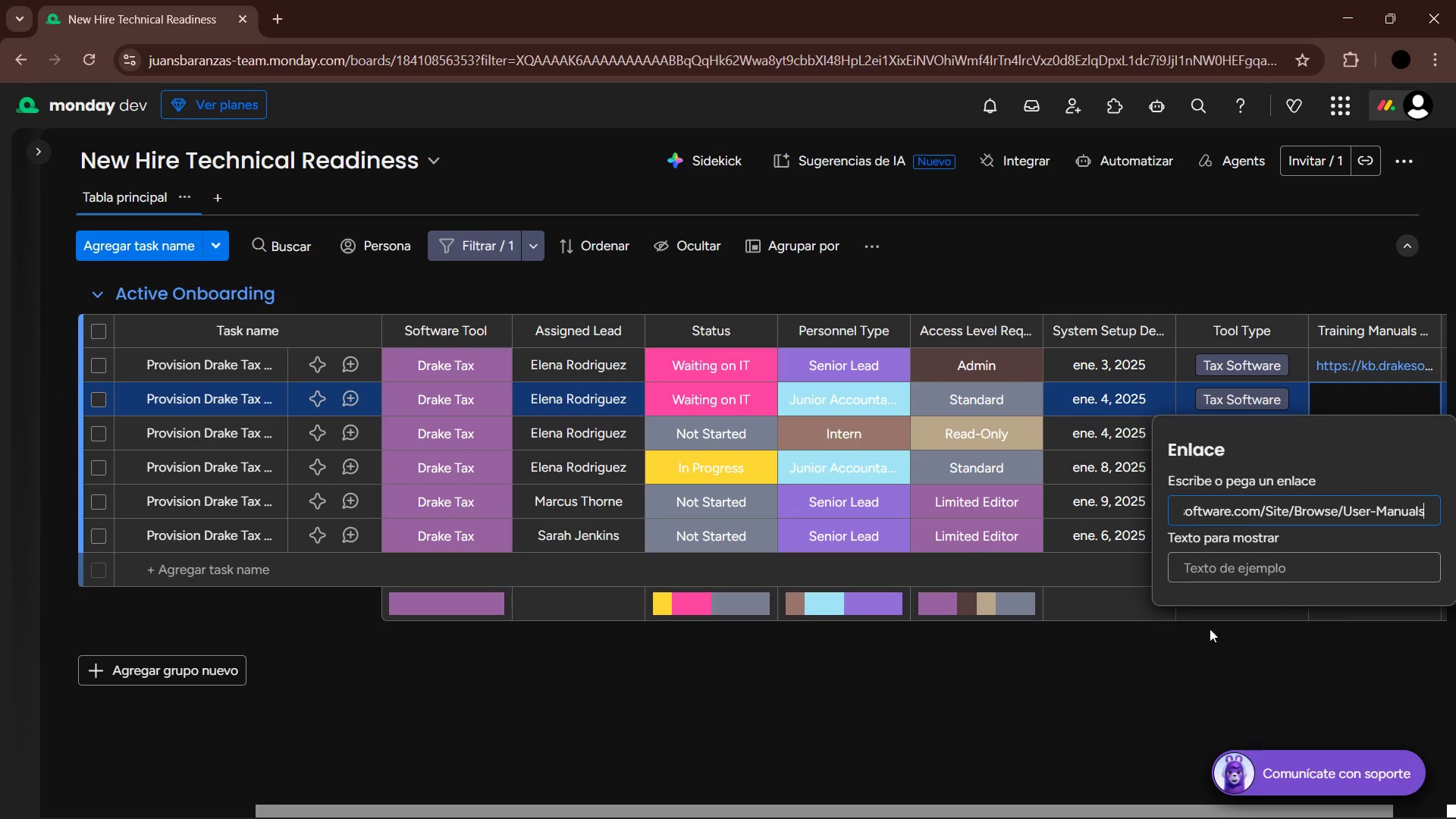 
left_click([1131, 664])
 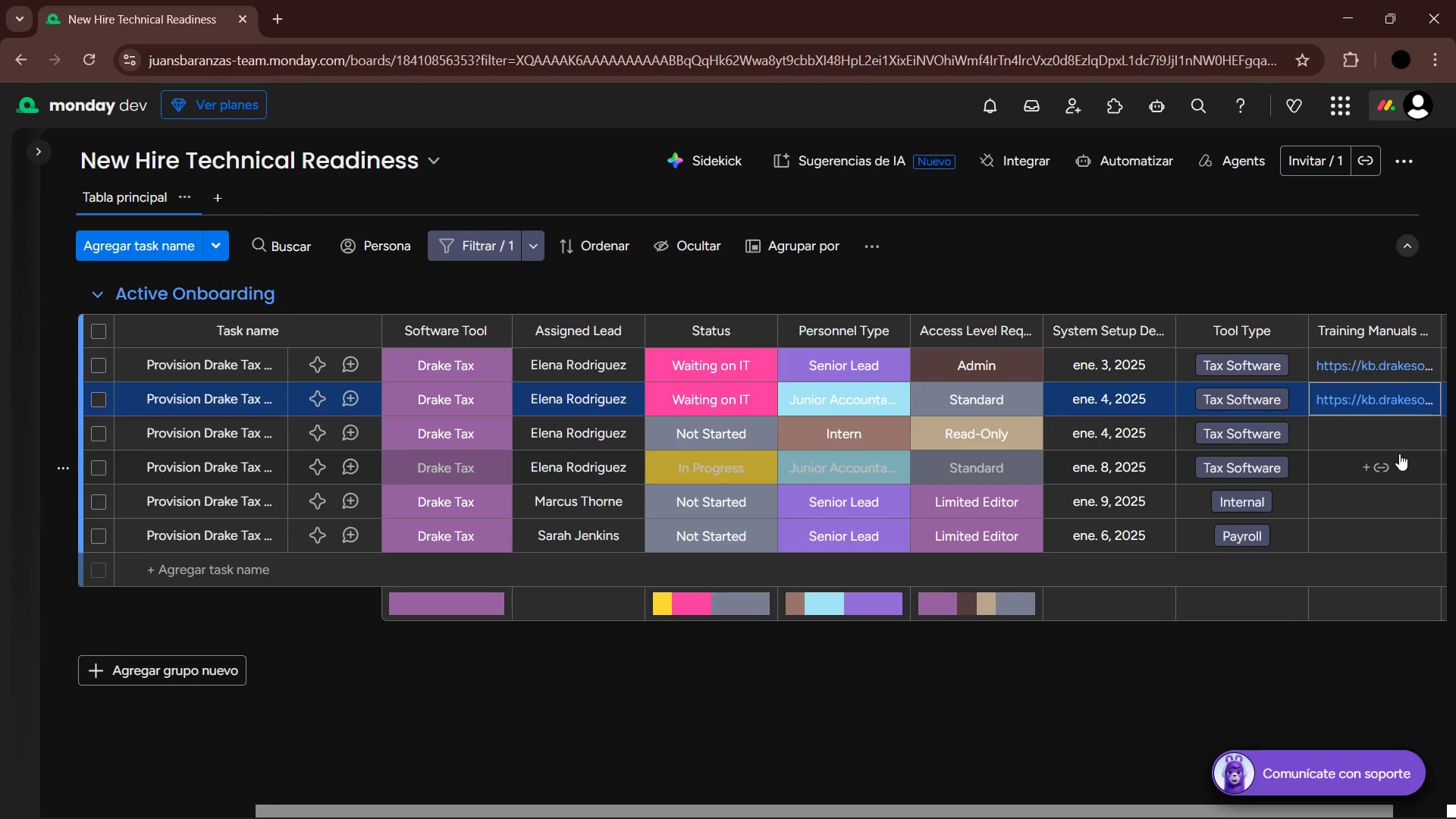 
left_click([1380, 437])
 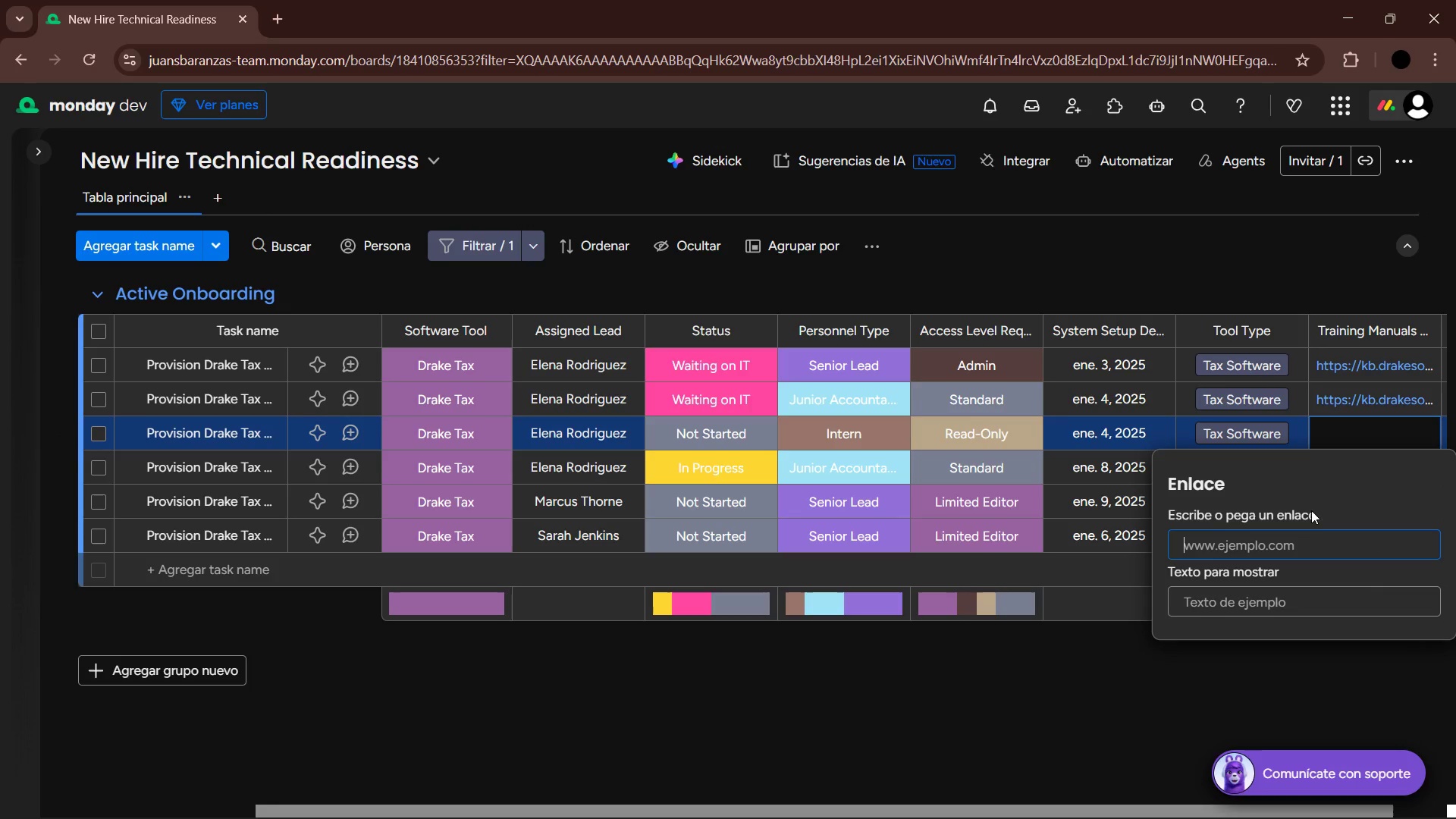 
left_click([1299, 541])
 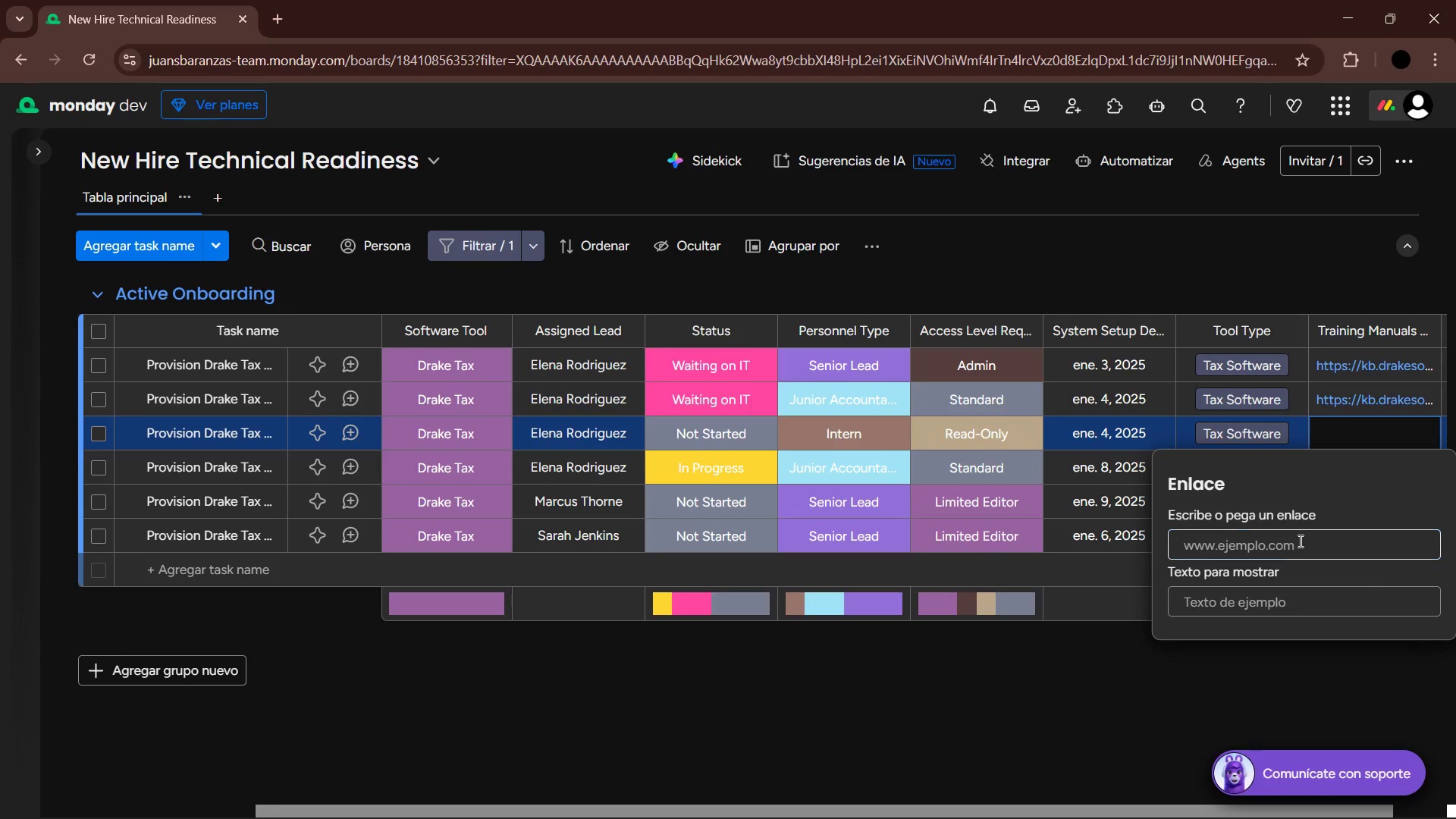 
key(Control+V)
 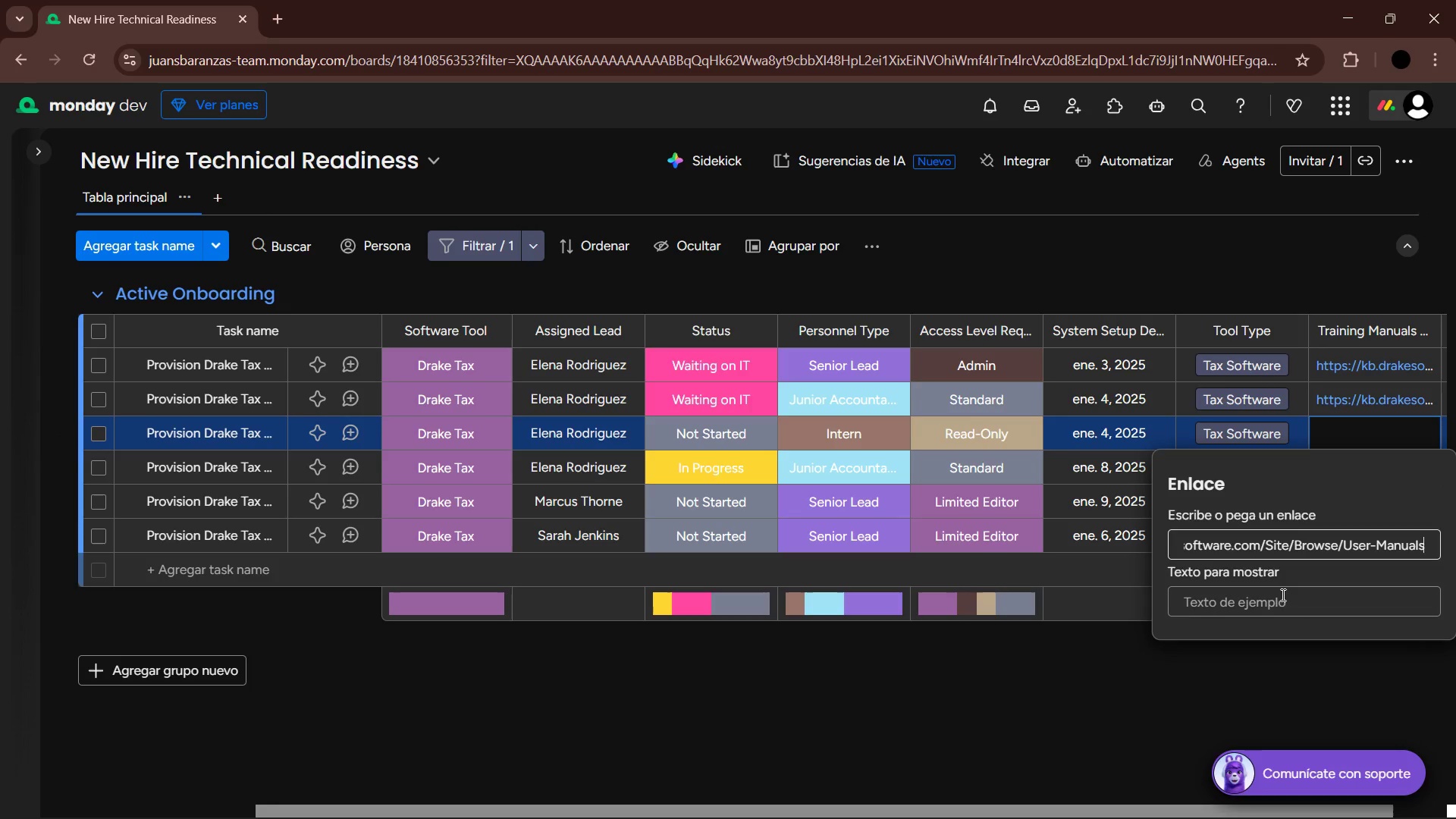 
left_click_drag(start_coordinate=[1185, 696], to_coordinate=[1192, 692])
 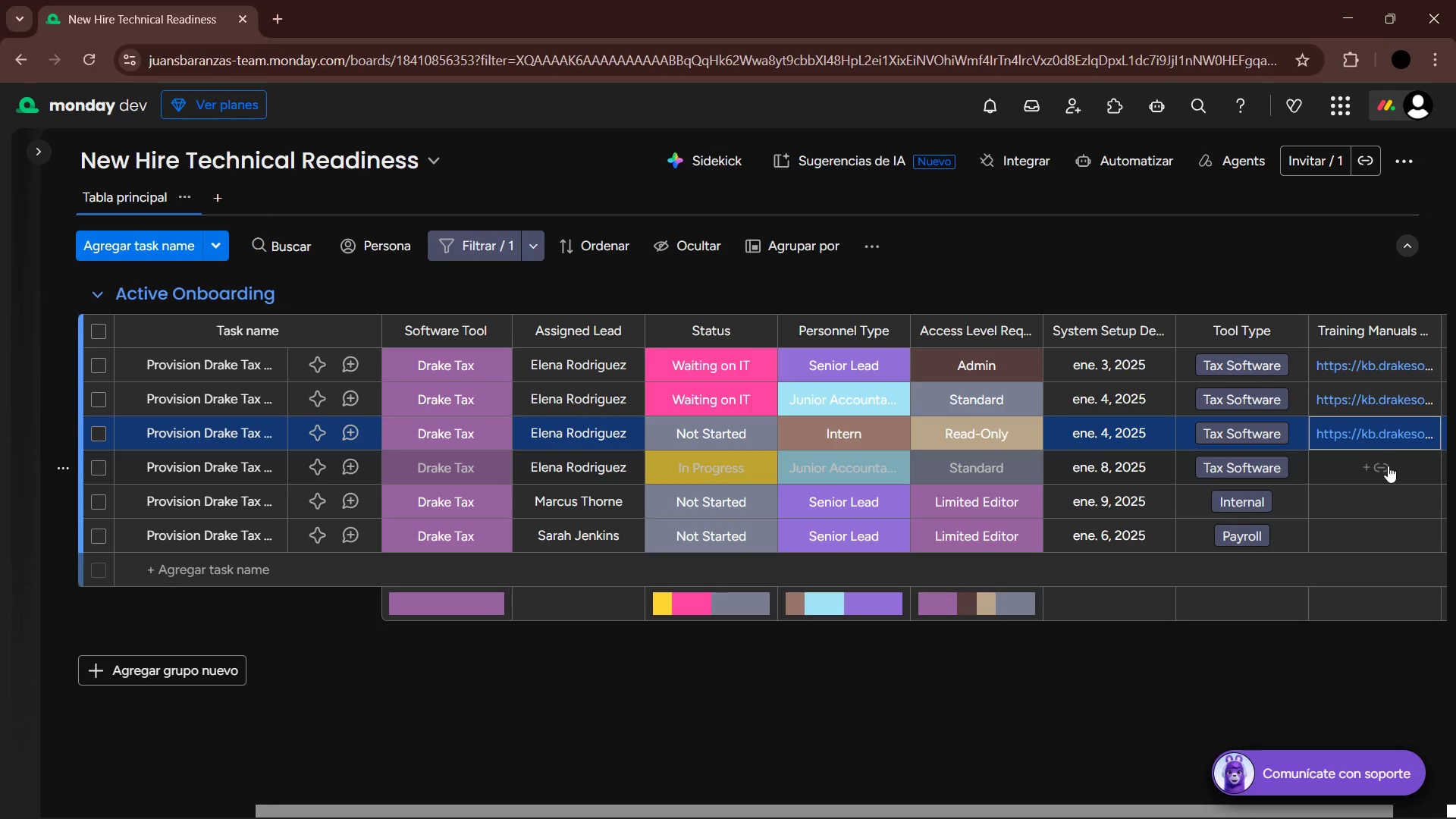 
left_click([1388, 466])
 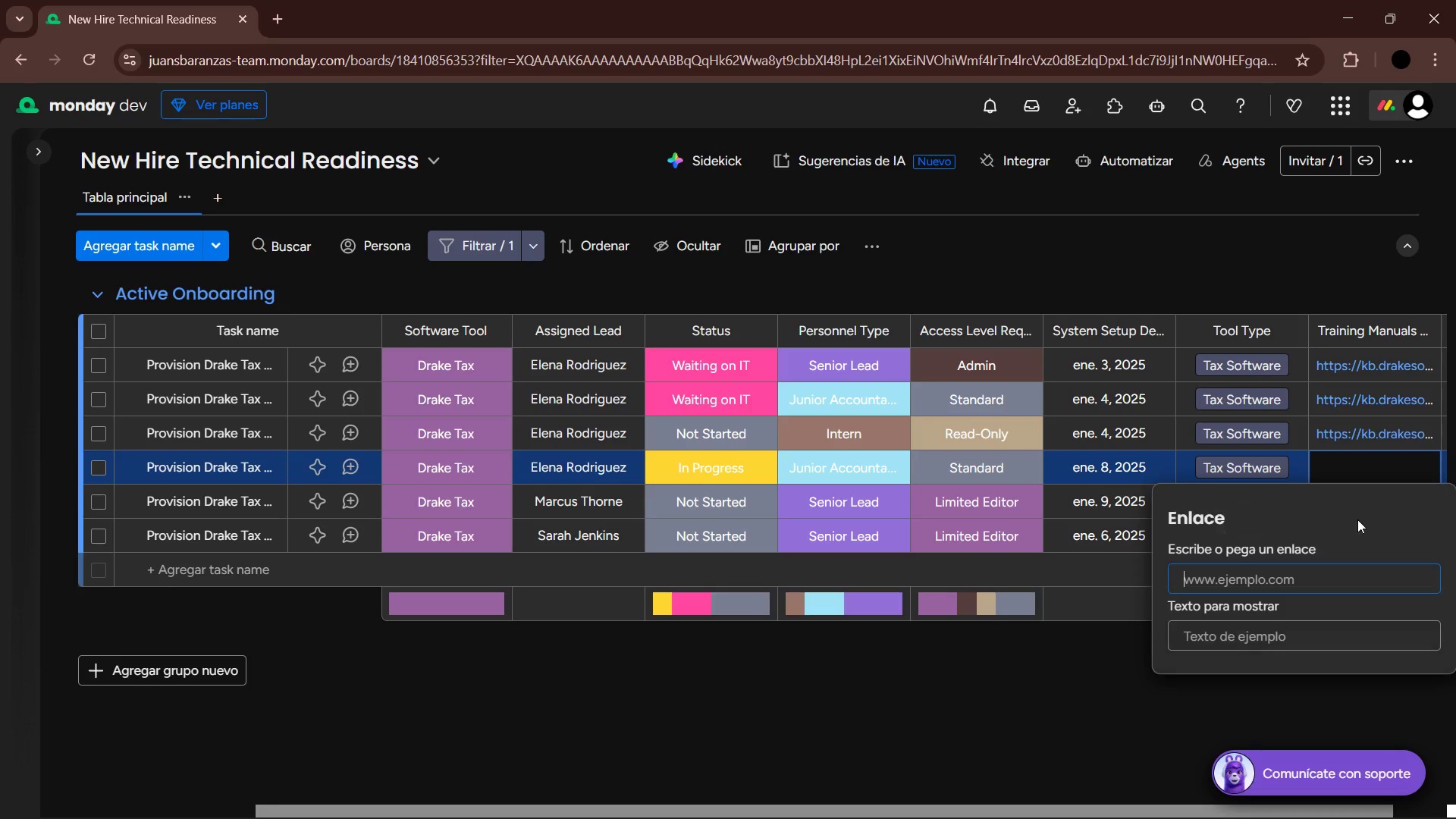 
key(Control+V)
 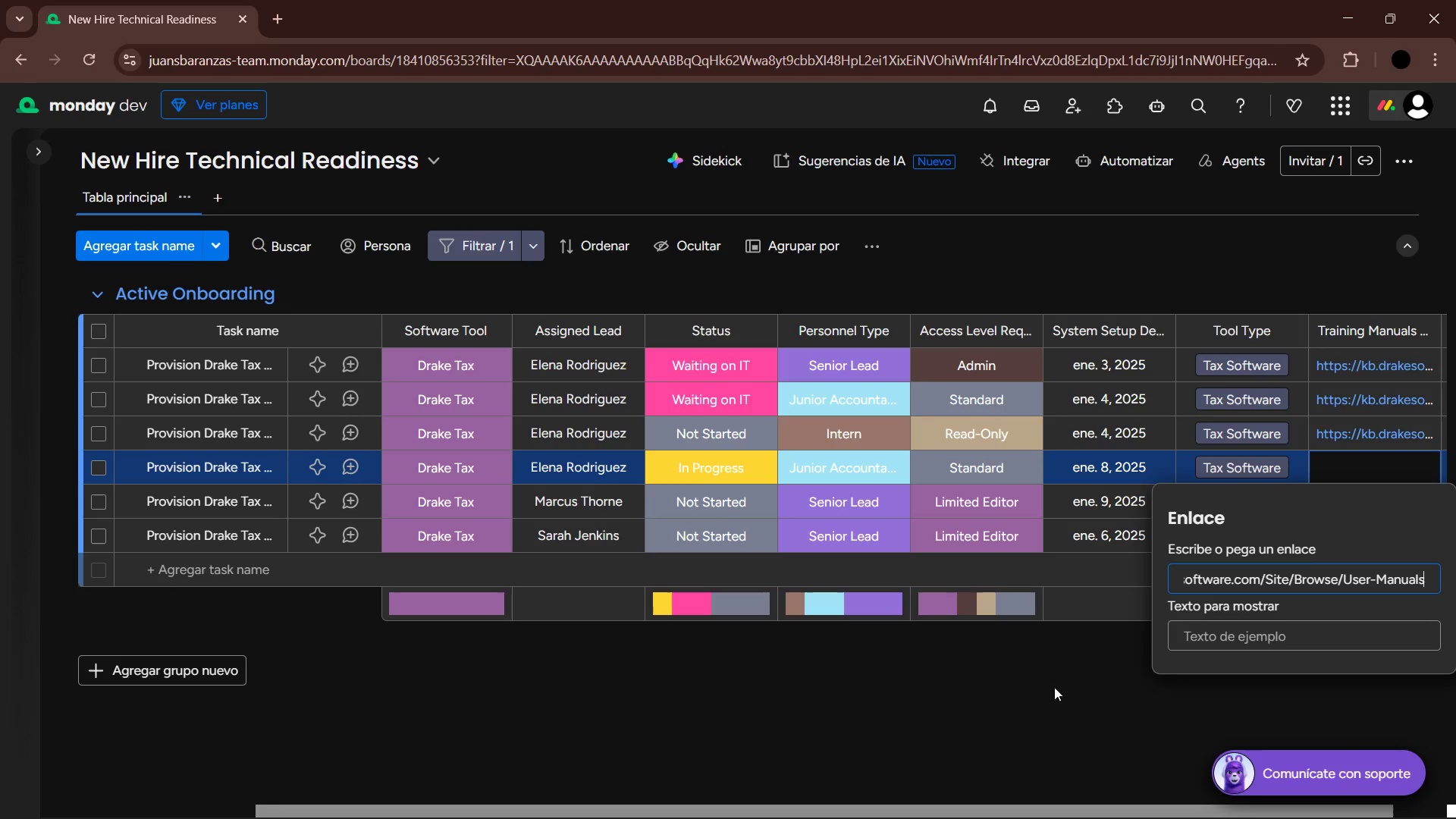 
left_click_drag(start_coordinate=[1041, 691], to_coordinate=[1050, 685])
 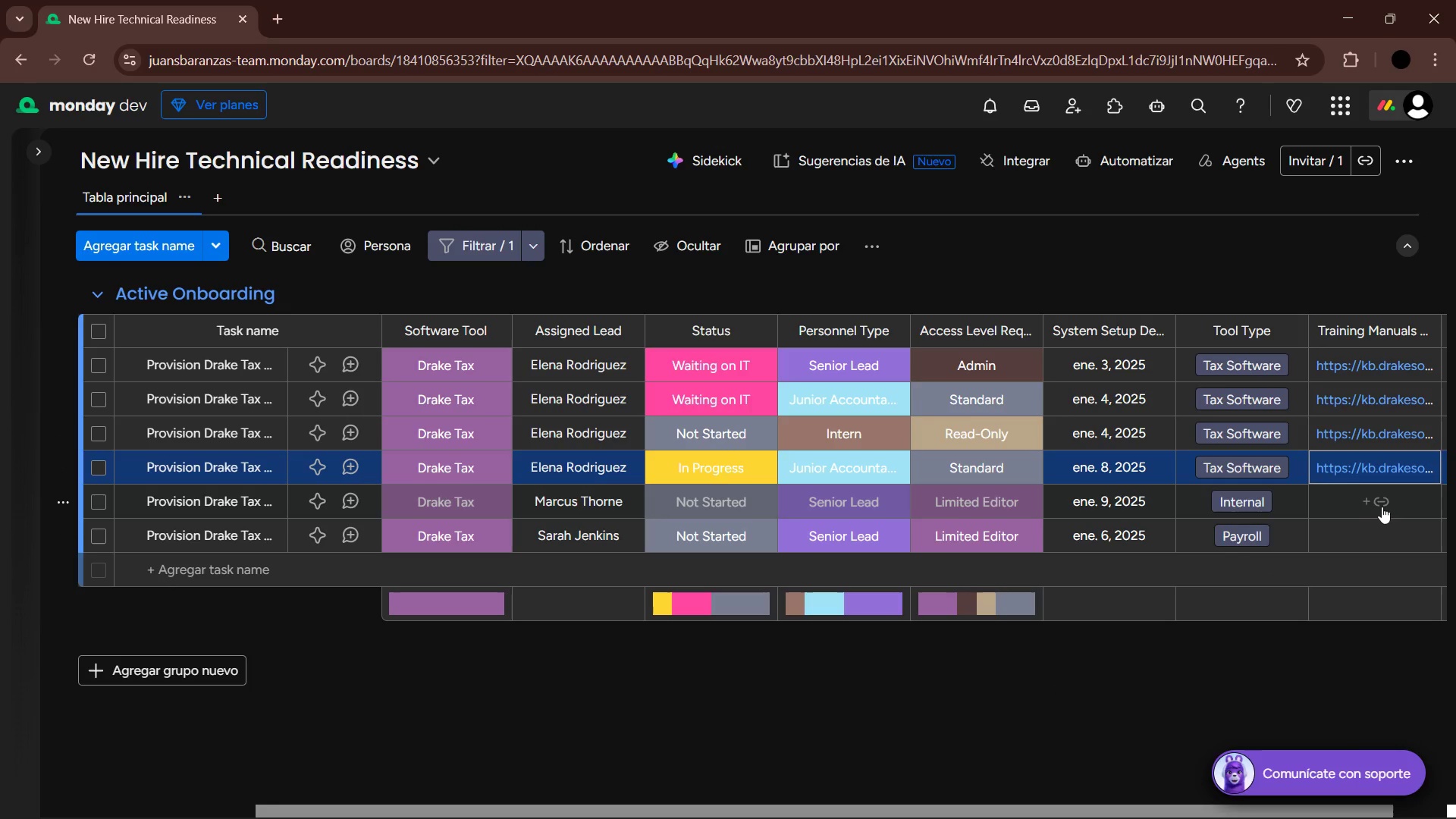 
left_click([1389, 507])
 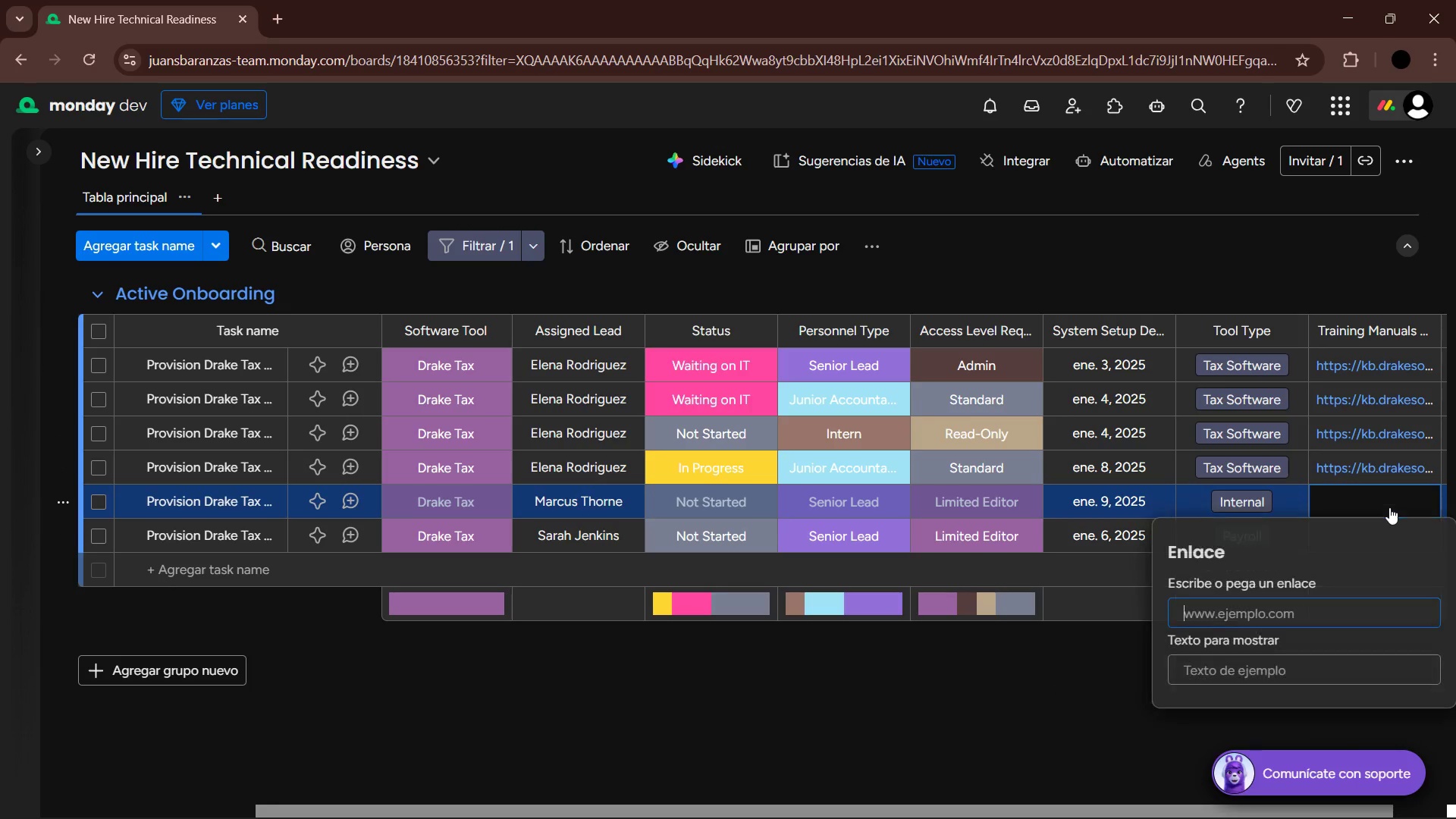 
key(Control+V)
 